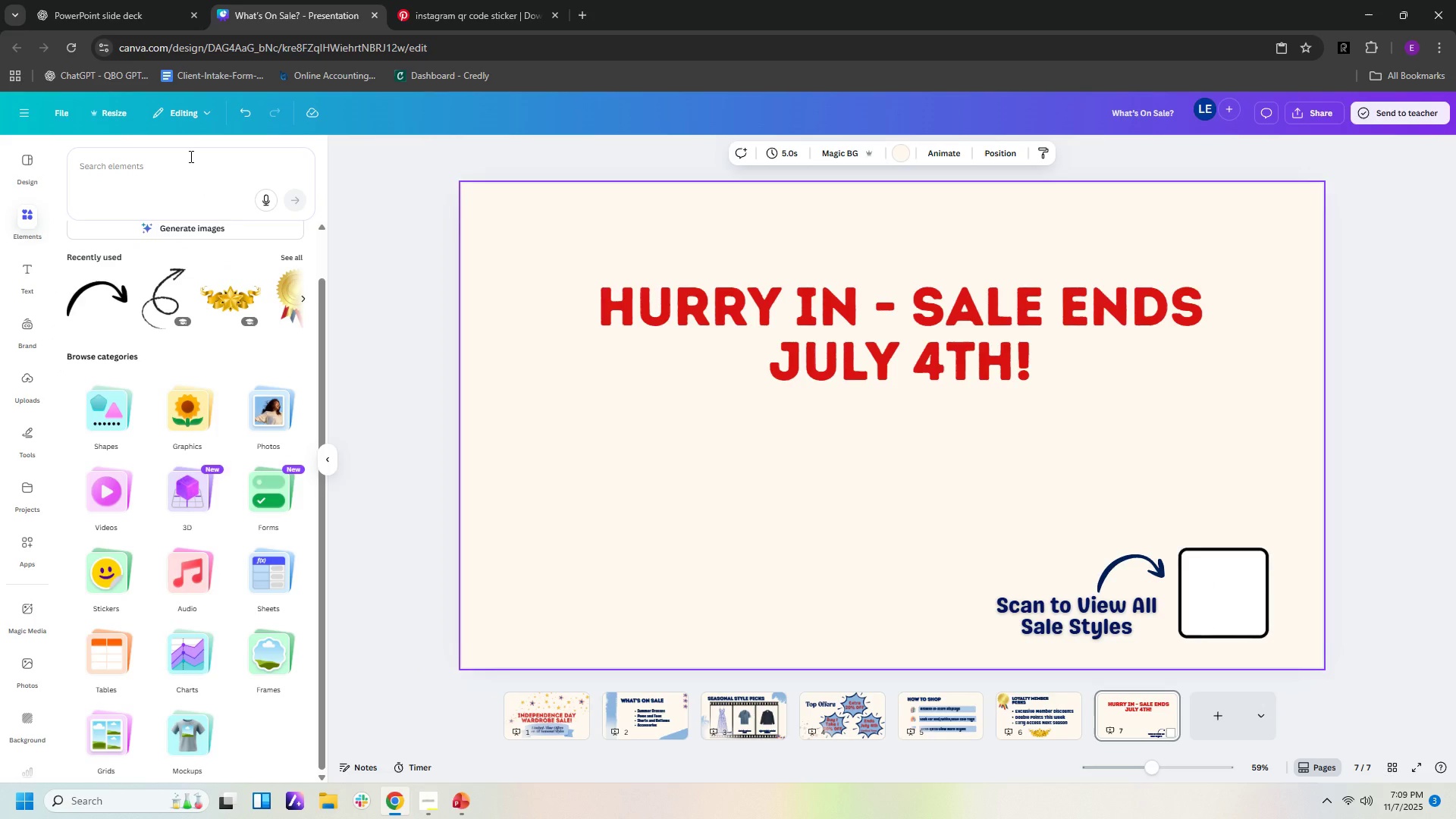 
left_click([190, 156])
 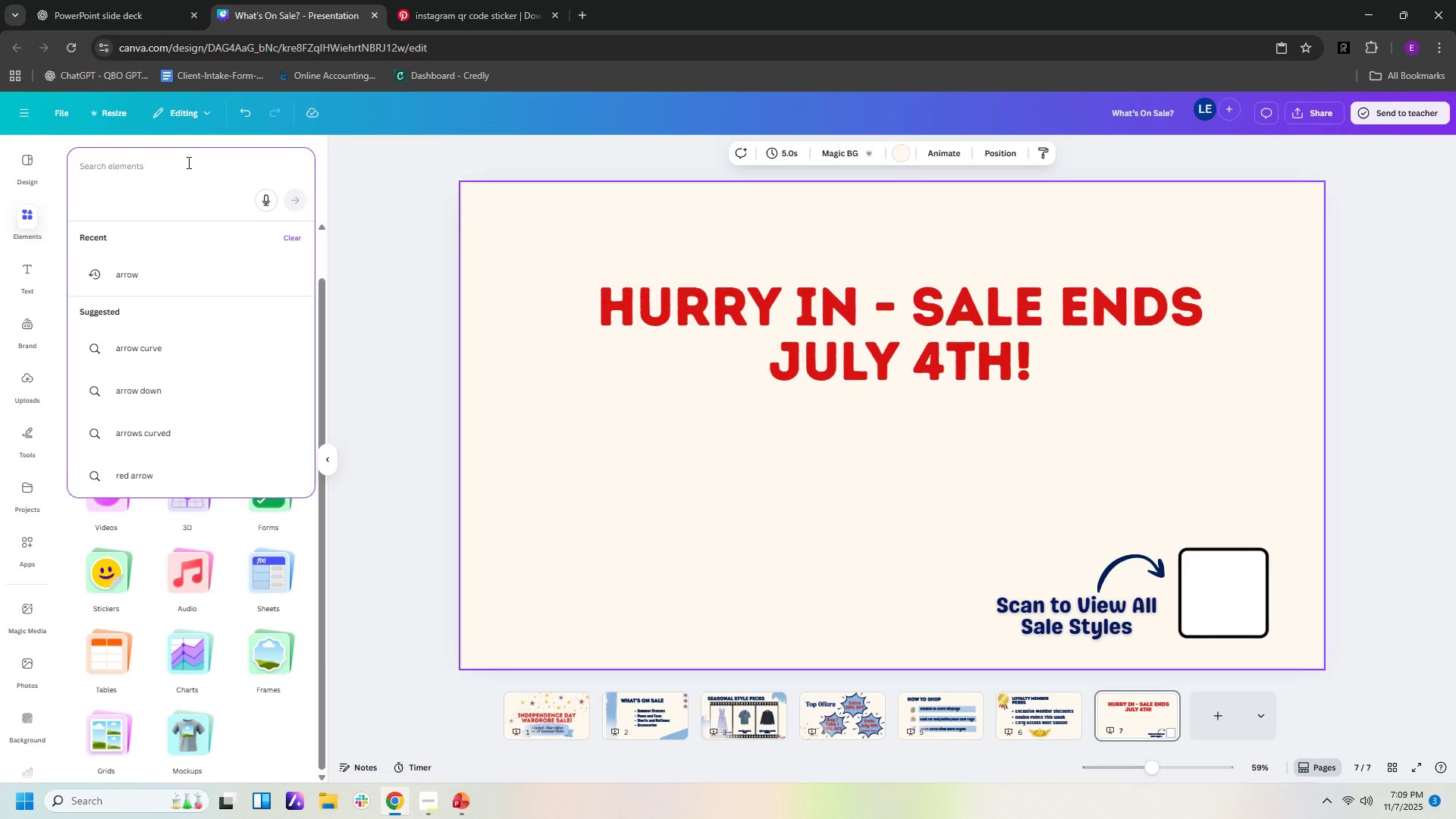 
type(arrow)
 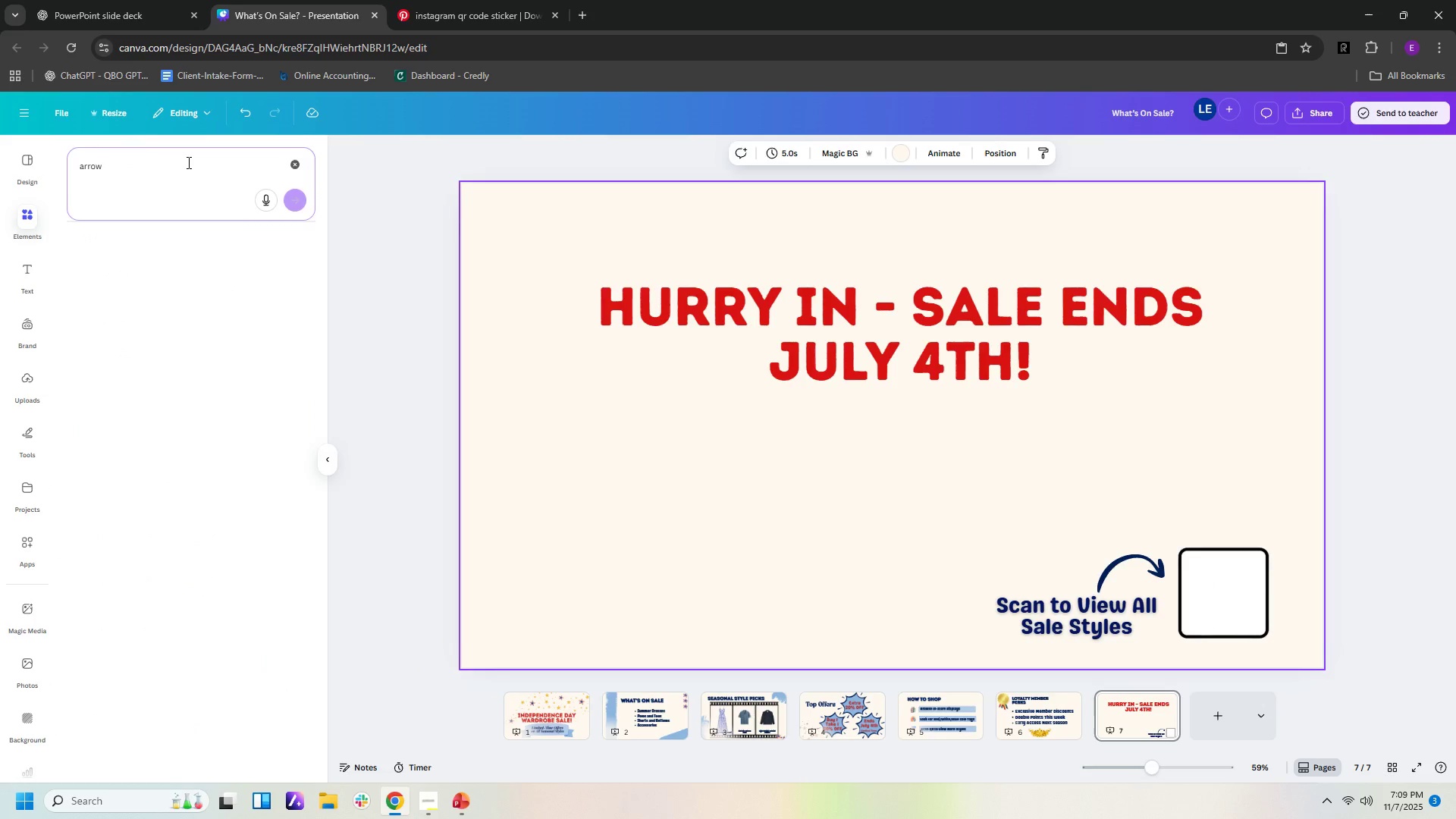 
key(Enter)
 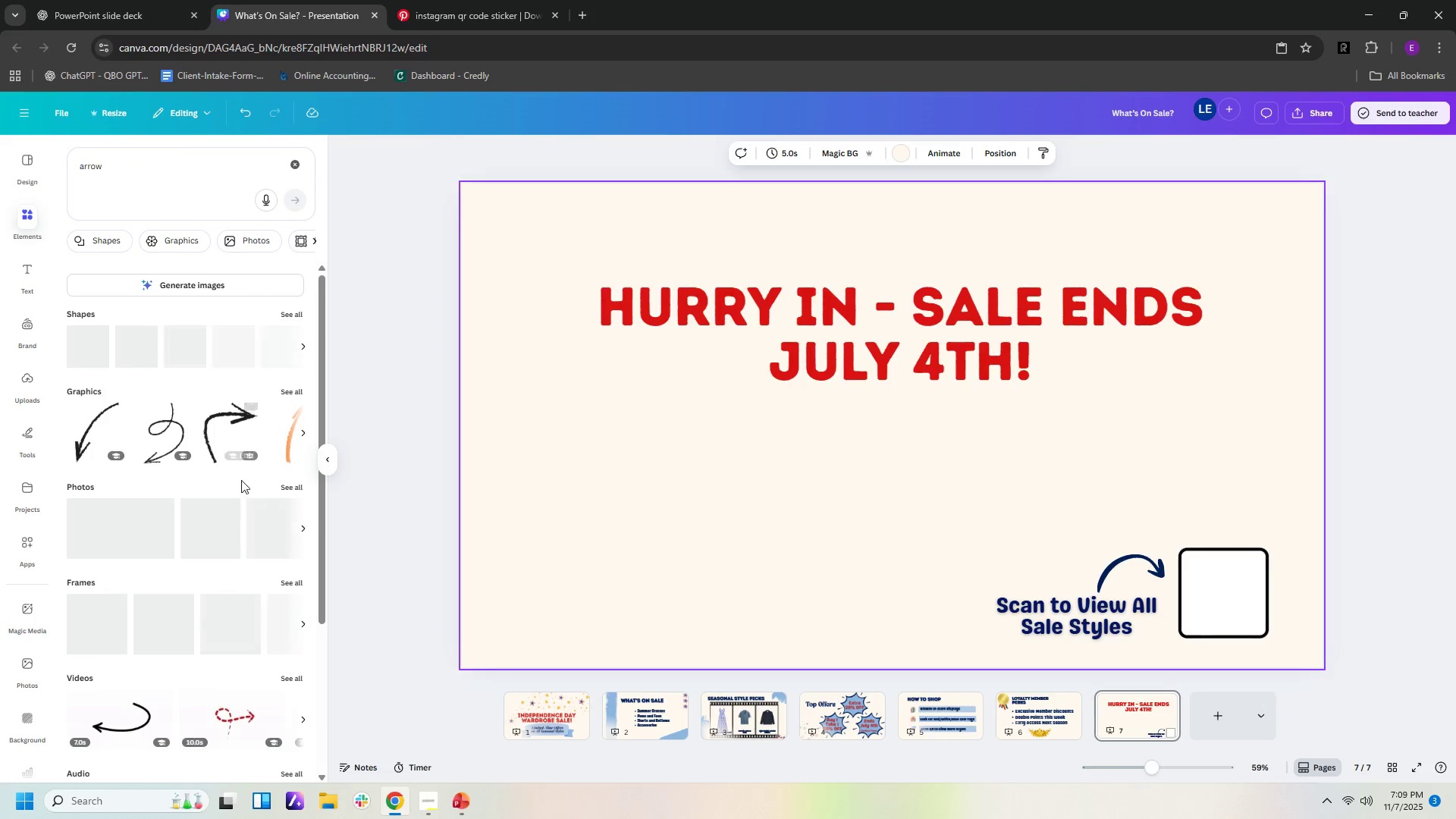 
scroll: coordinate [226, 438], scroll_direction: down, amount: 13.0
 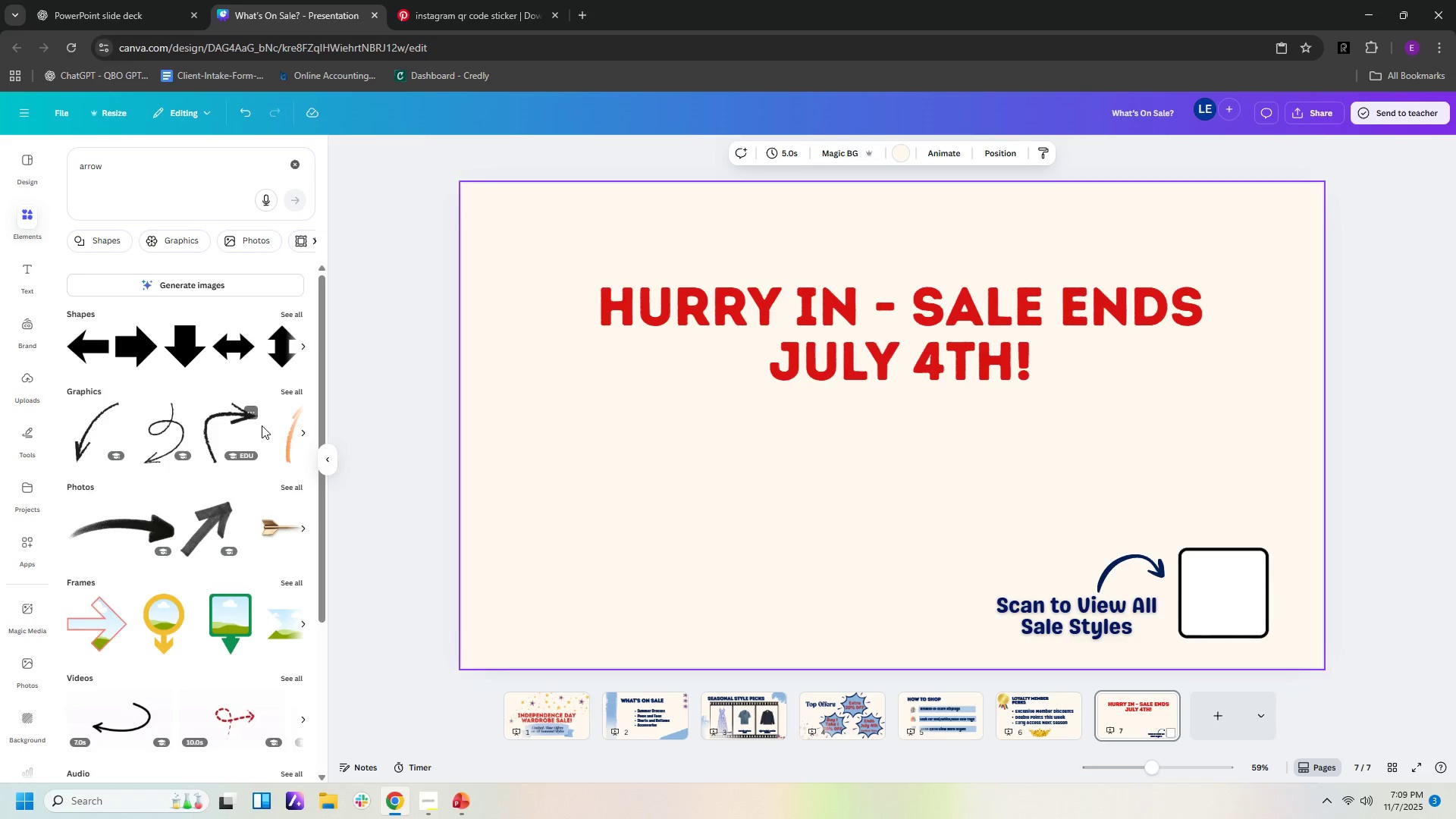 
left_click([280, 391])
 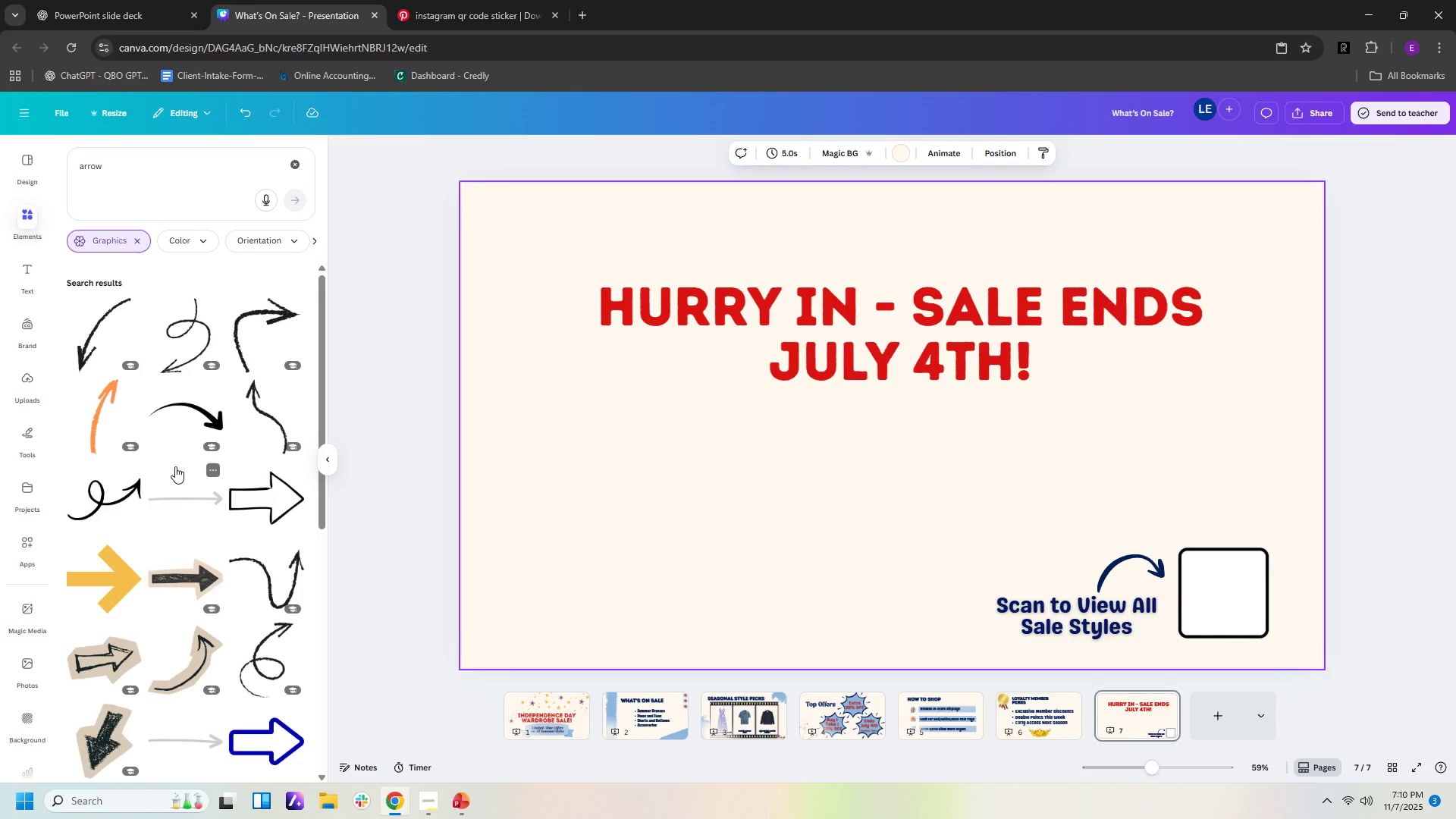 
wait(7.17)
 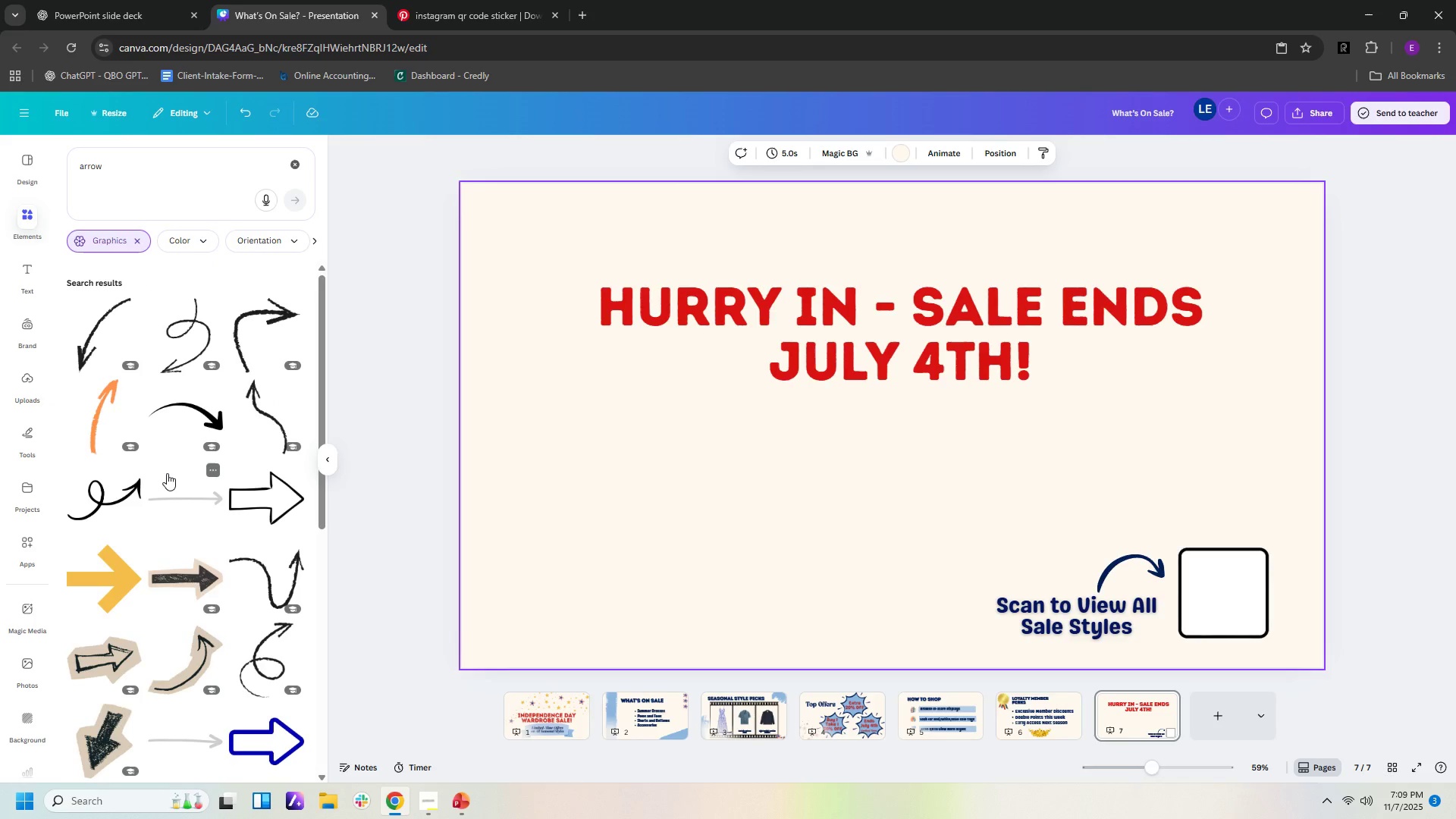 
scroll: coordinate [176, 478], scroll_direction: down, amount: 13.0
 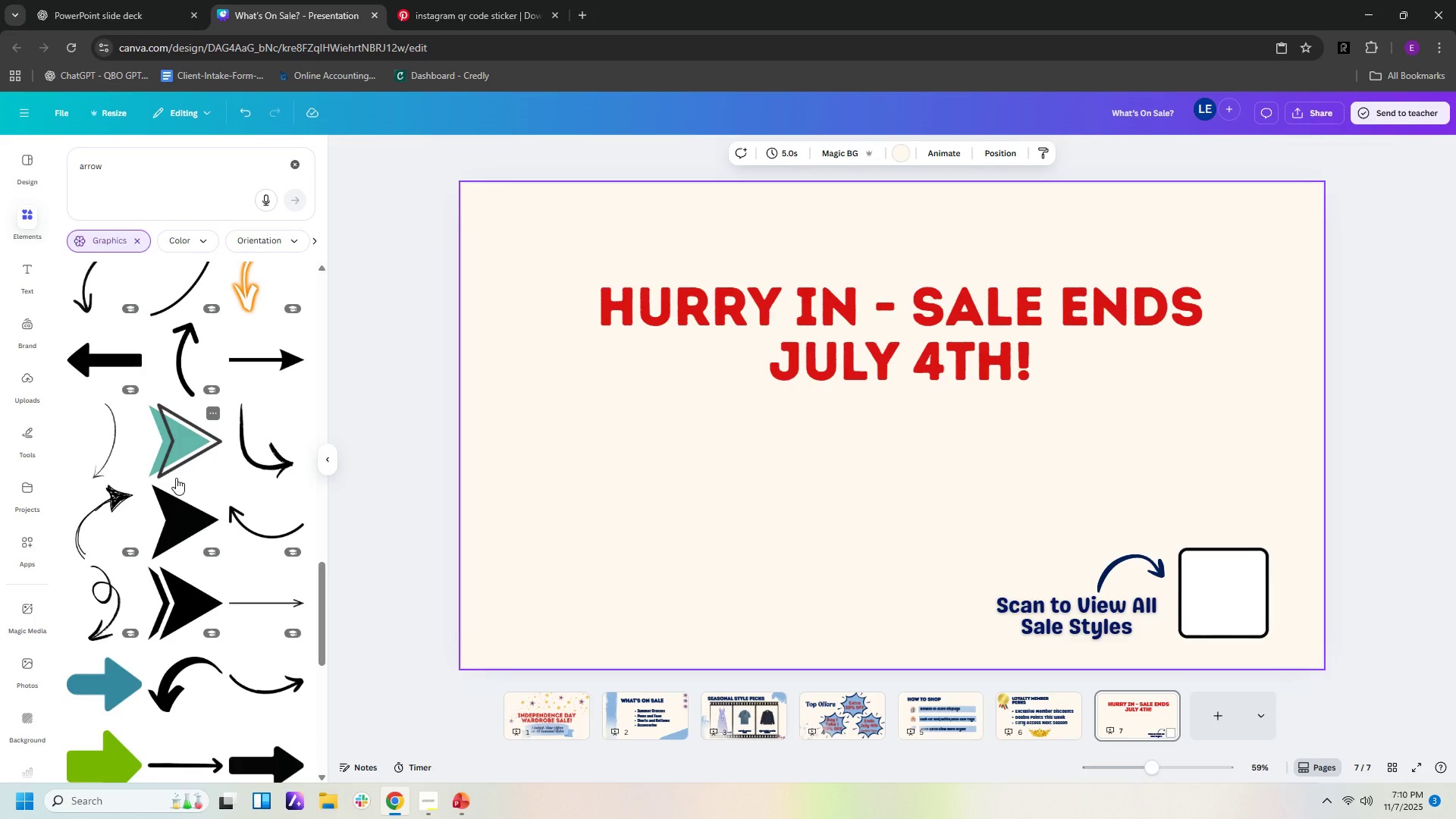 
scroll: coordinate [176, 478], scroll_direction: down, amount: 14.0
 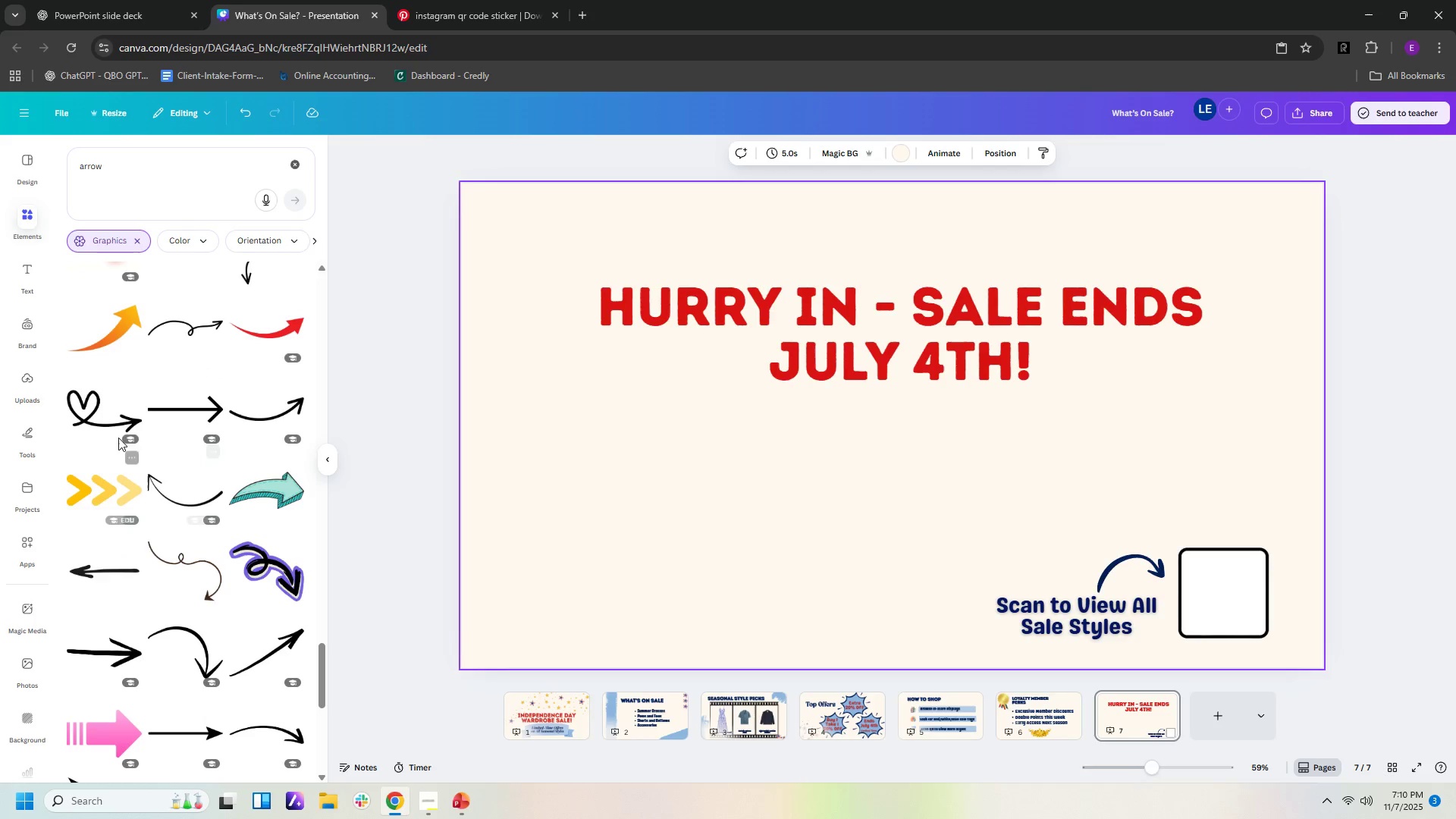 
left_click([116, 423])
 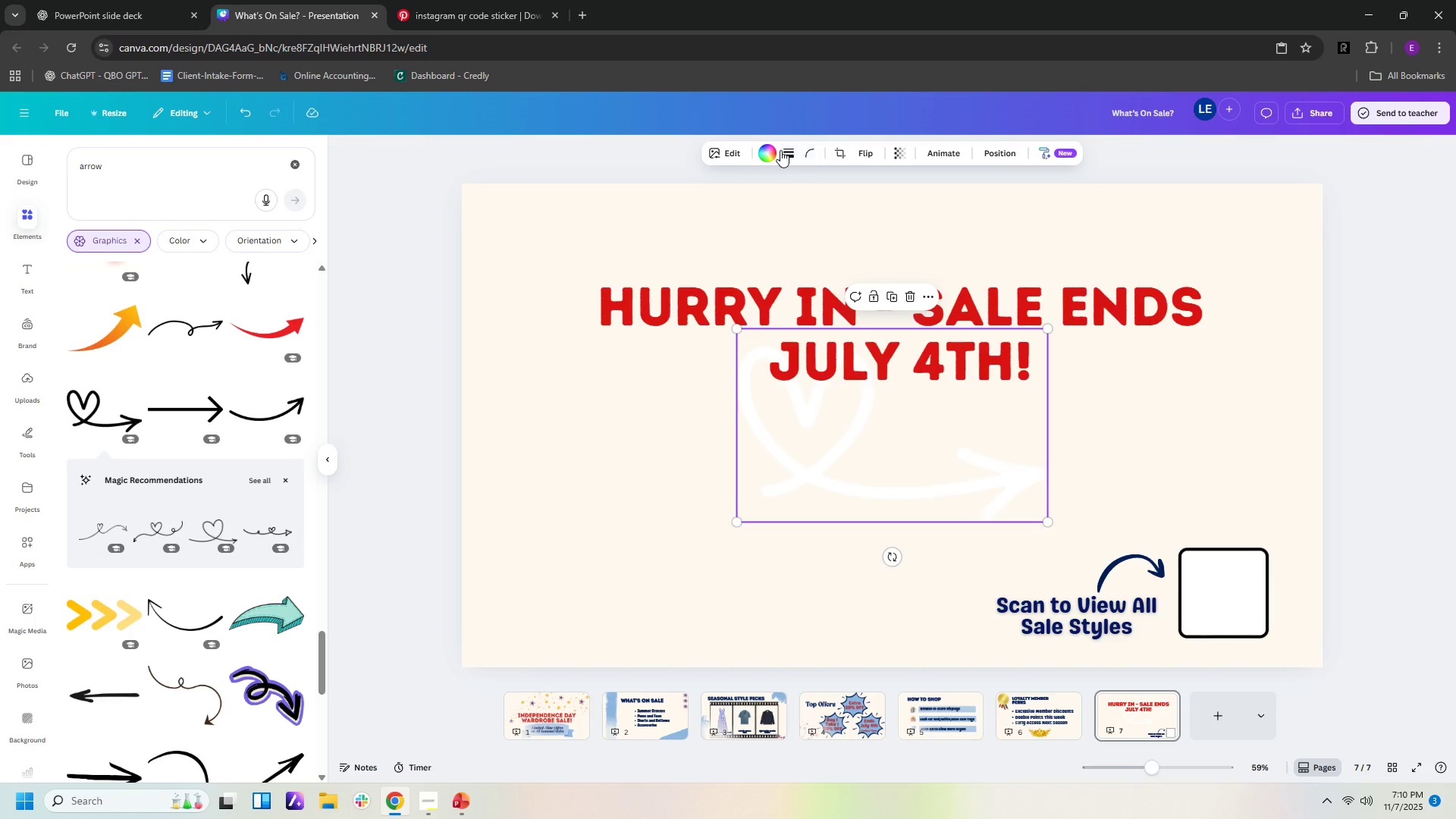 
left_click([765, 154])
 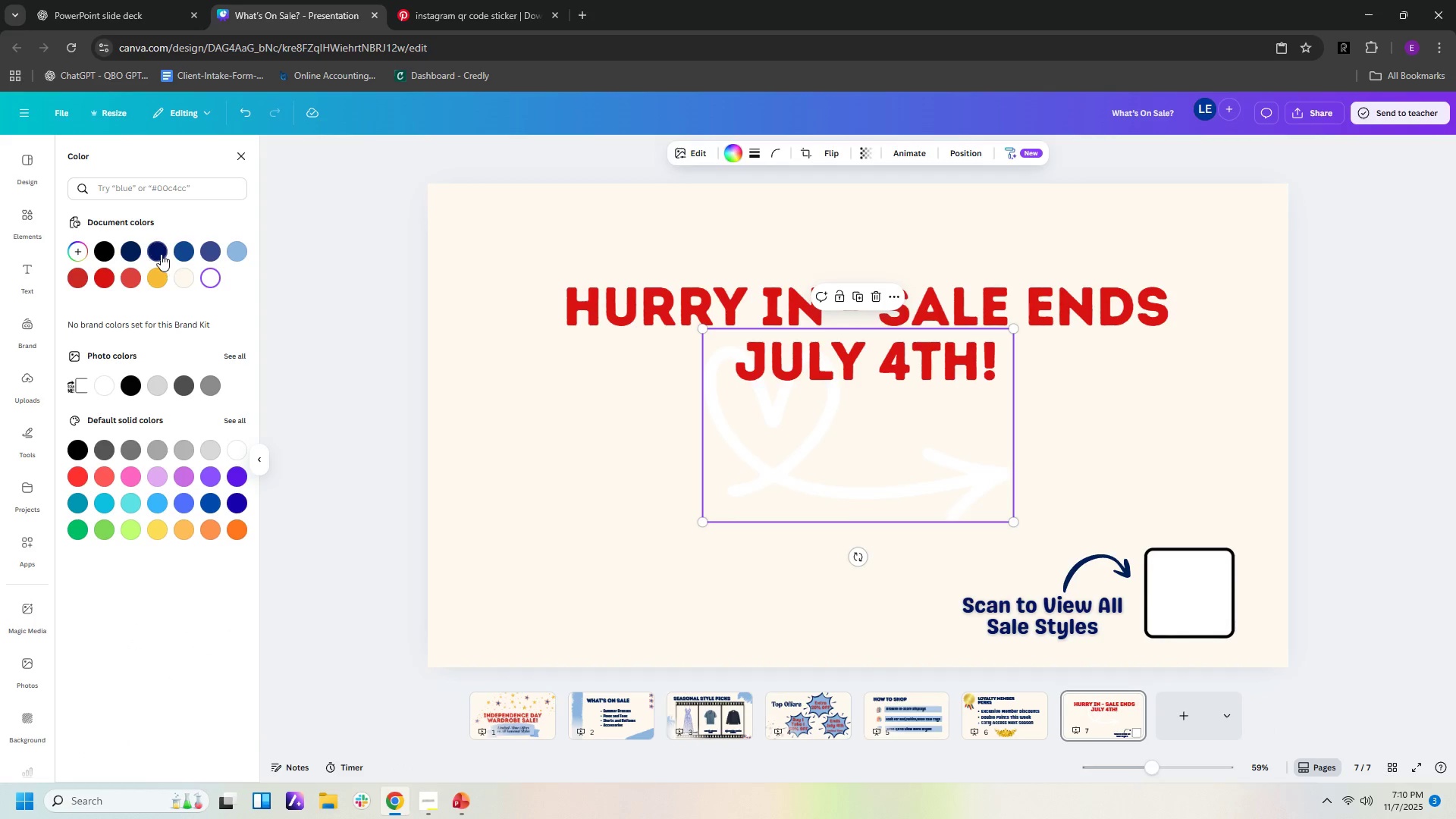 
left_click([155, 253])
 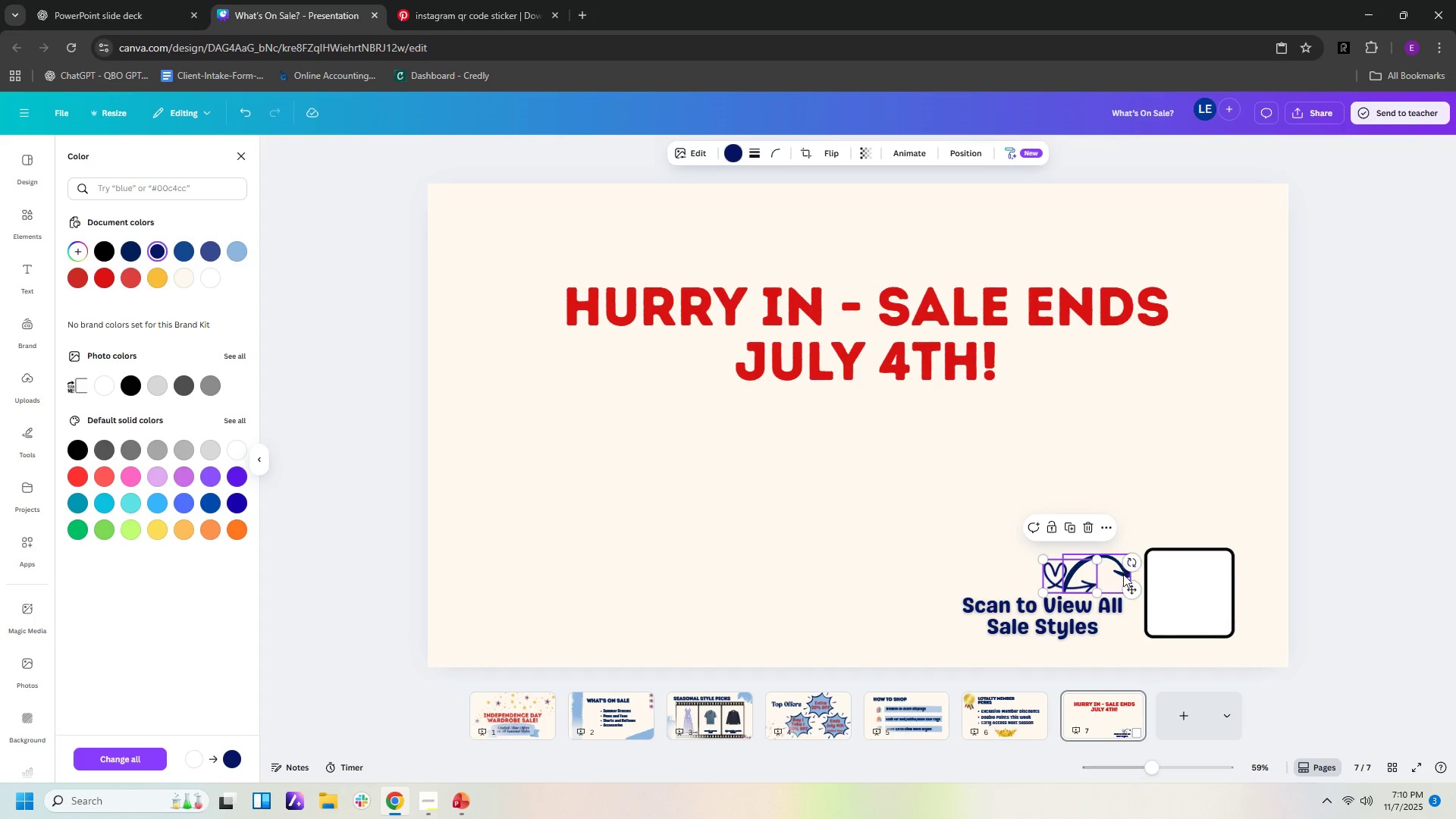 
wait(7.89)
 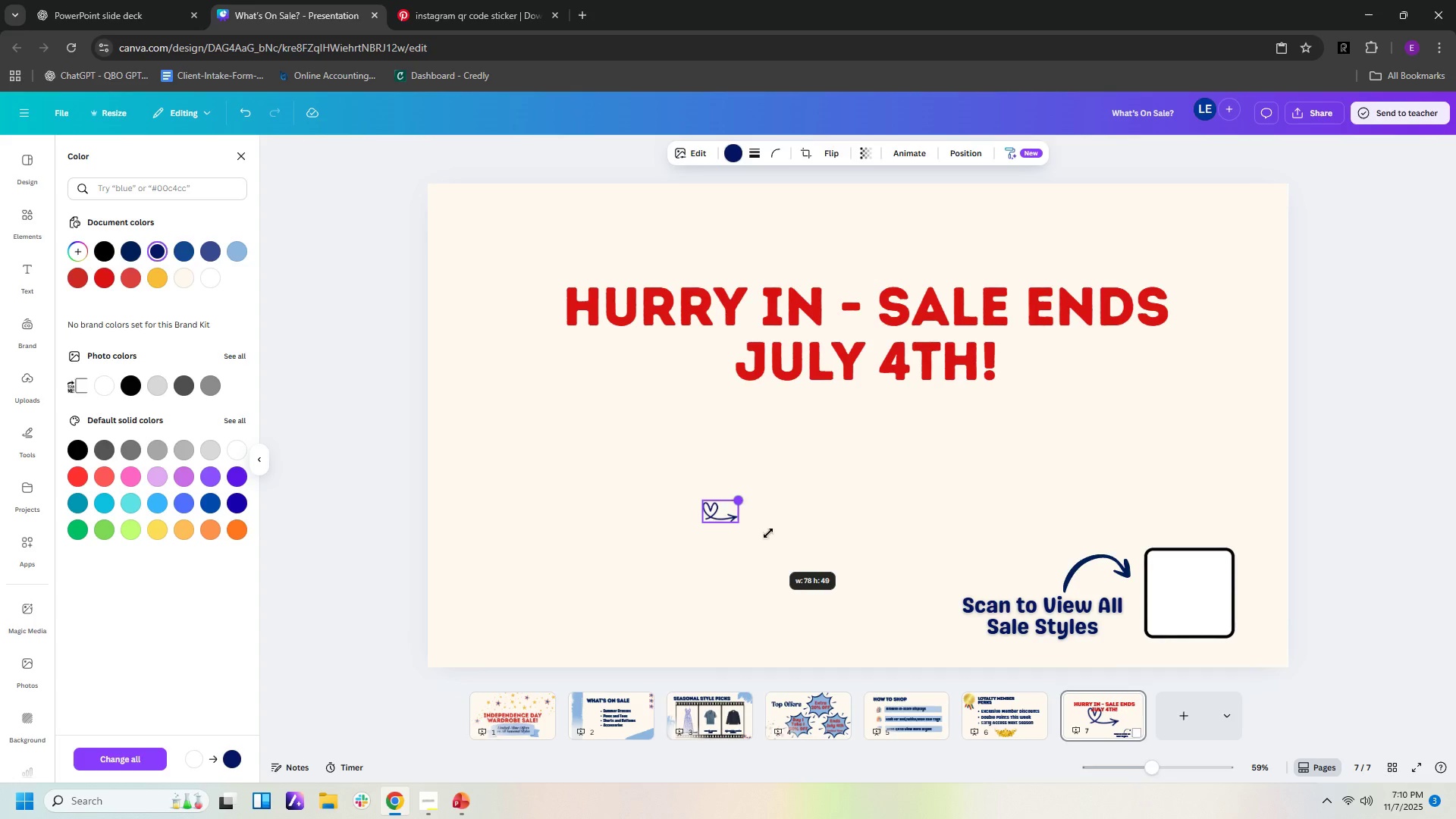 
left_click([1066, 582])
 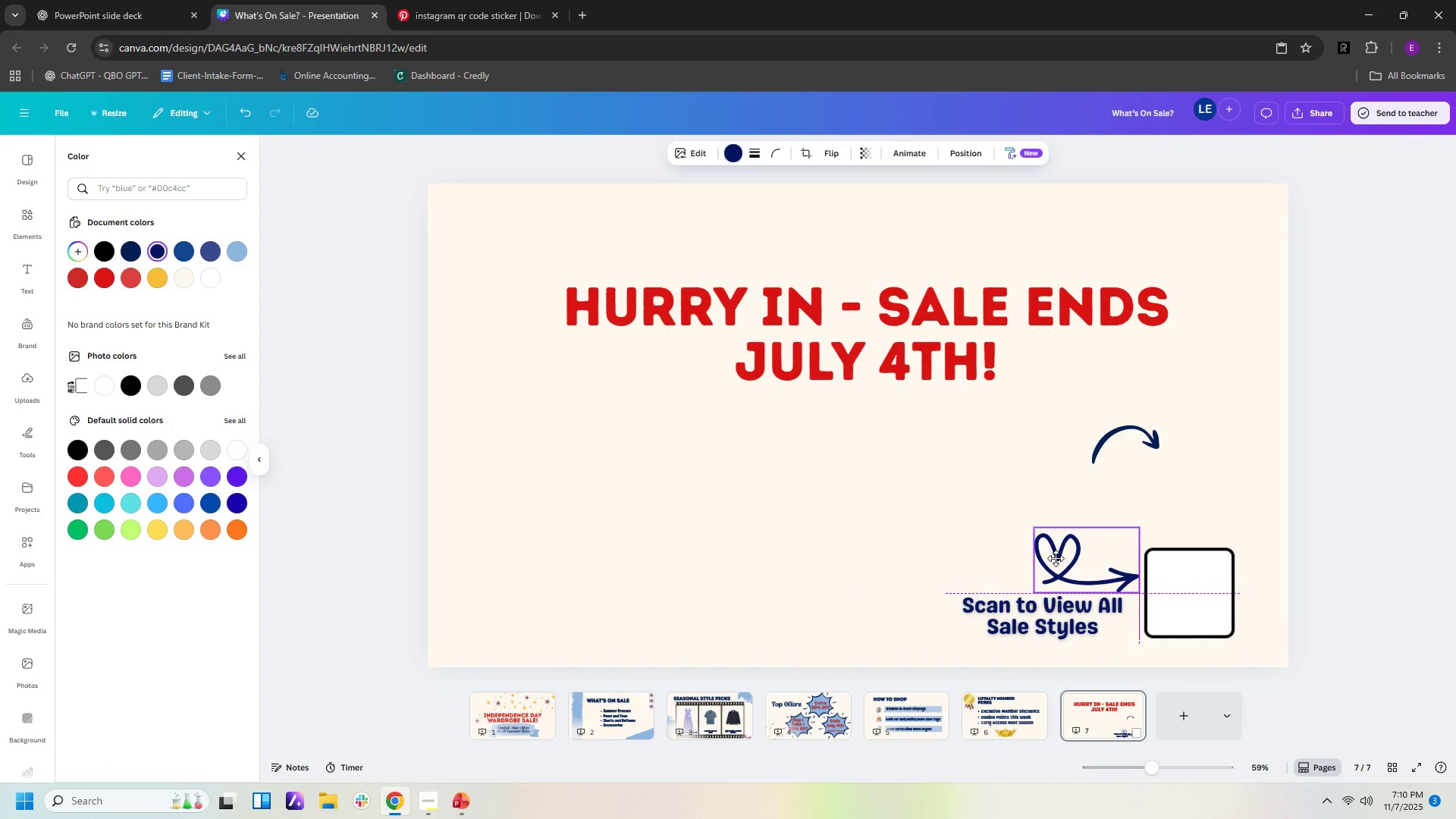 
wait(5.1)
 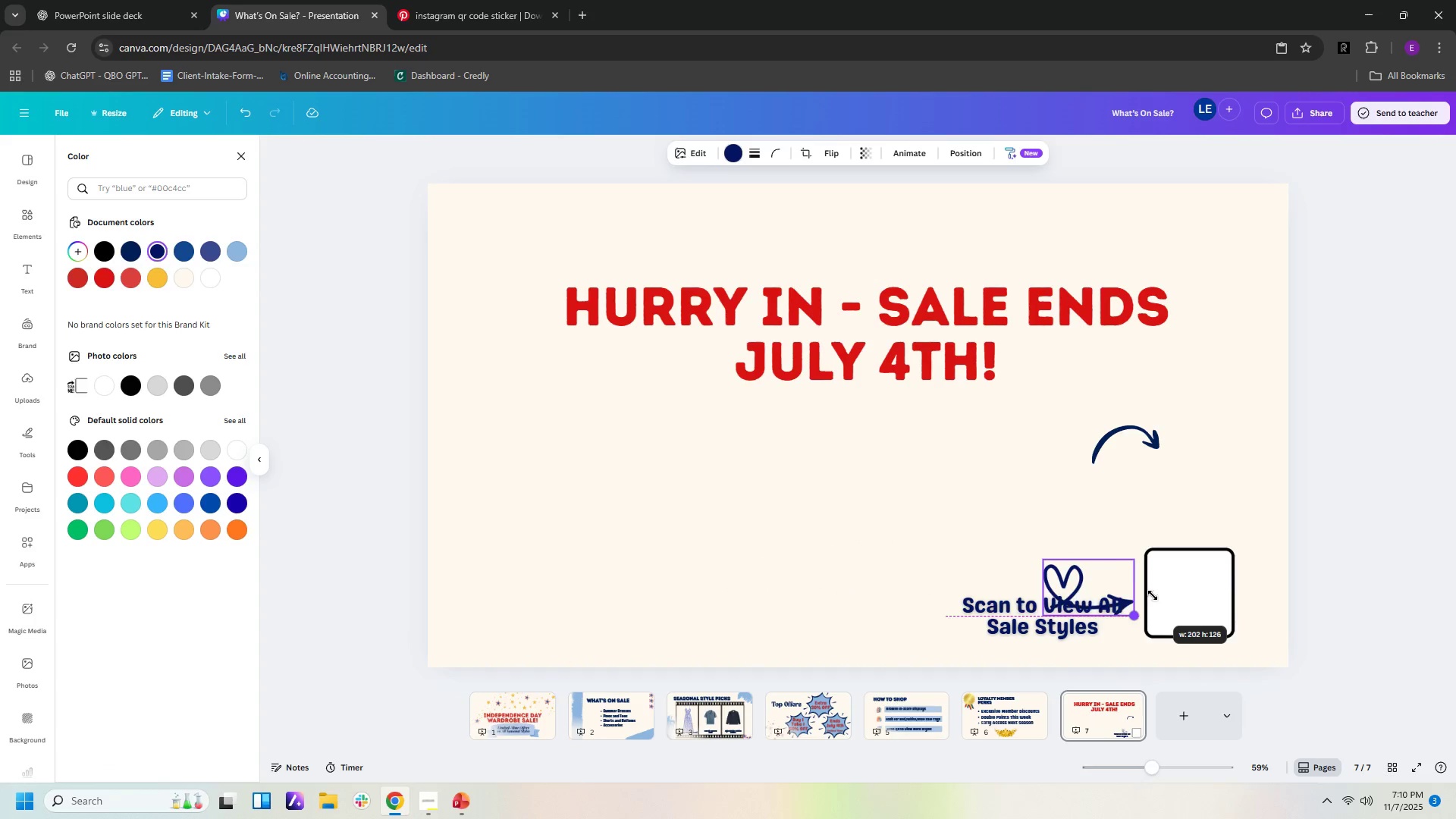 
left_click([987, 565])
 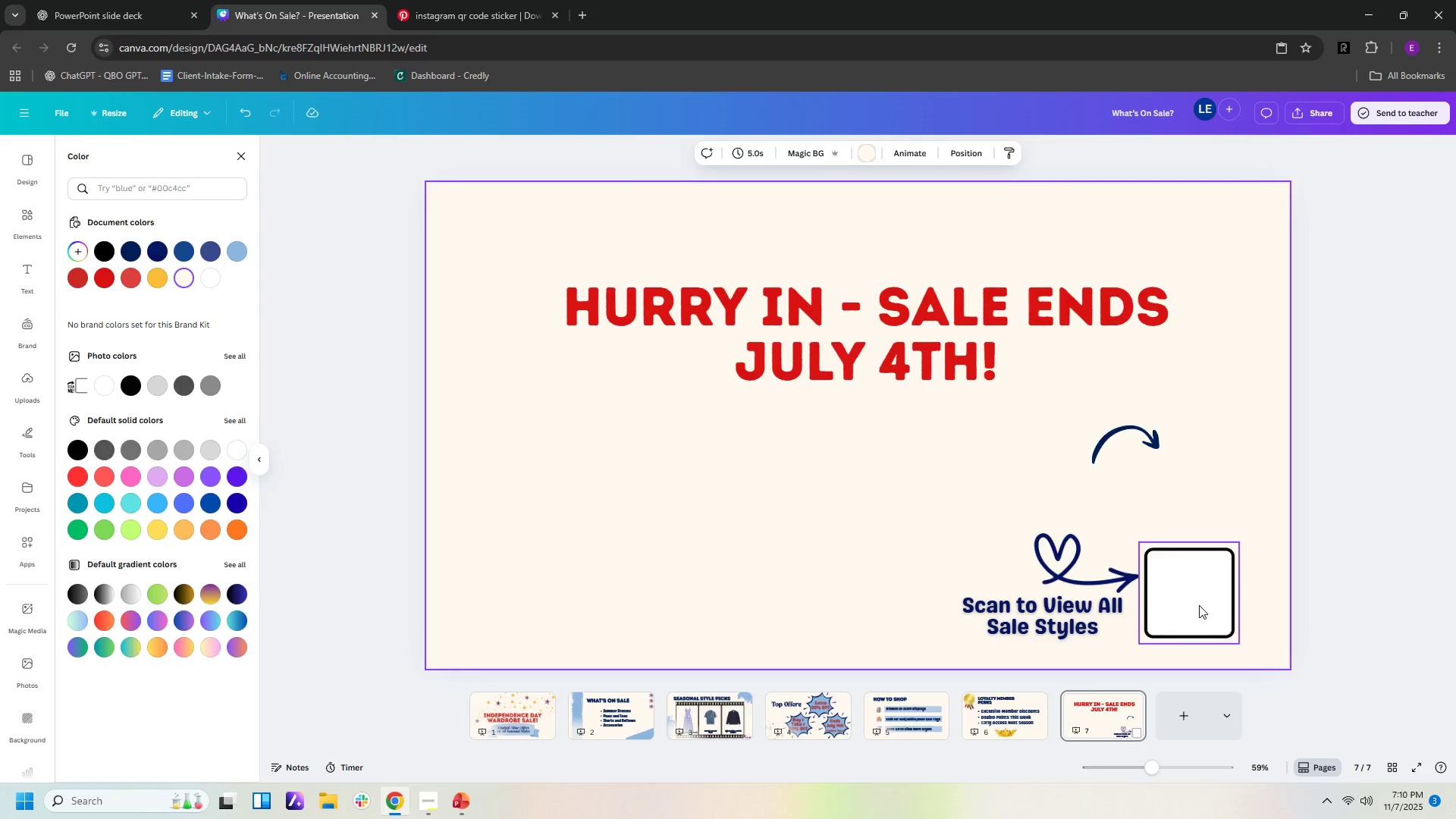 
left_click([1199, 605])
 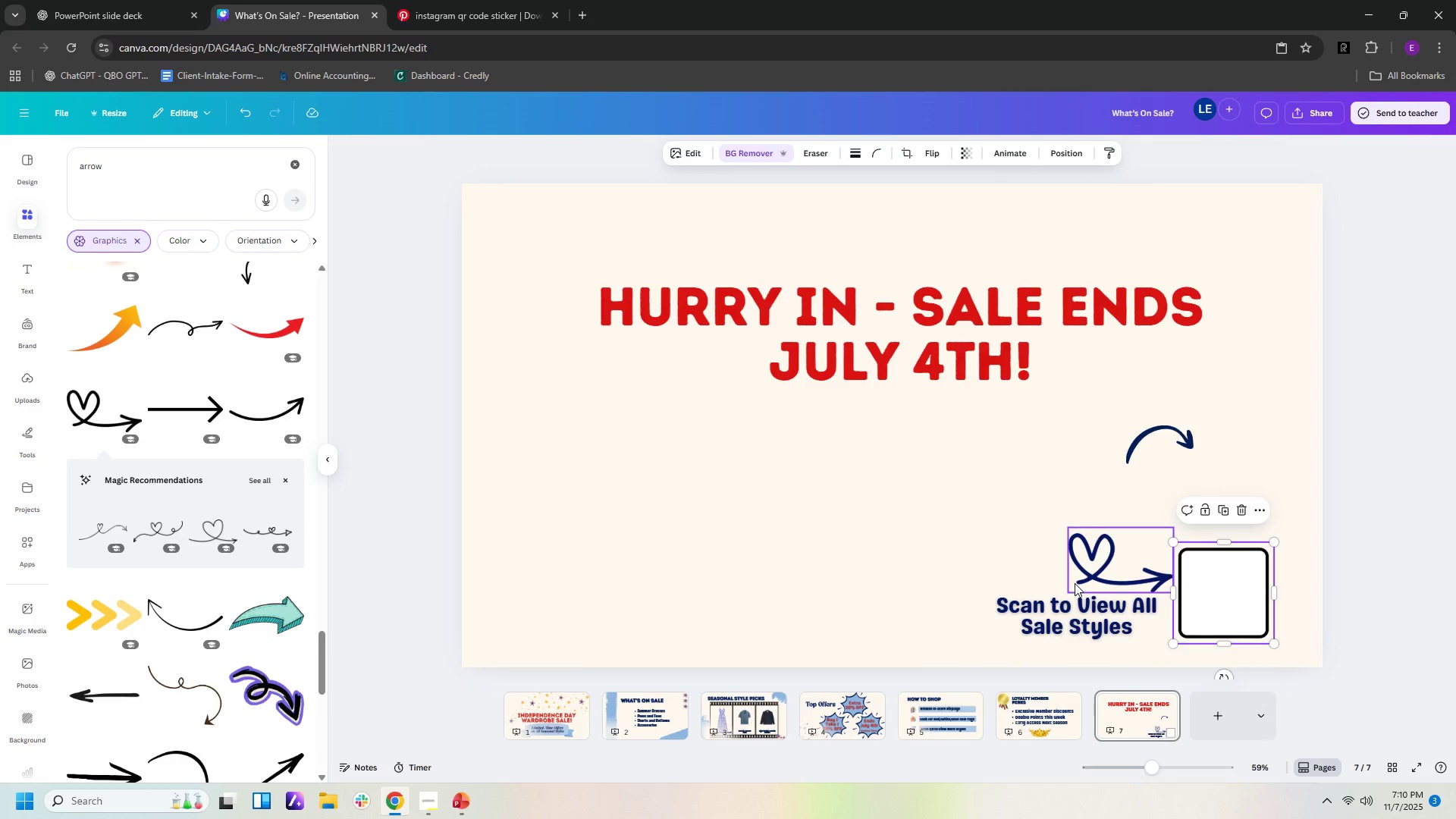 
key(Delete)
 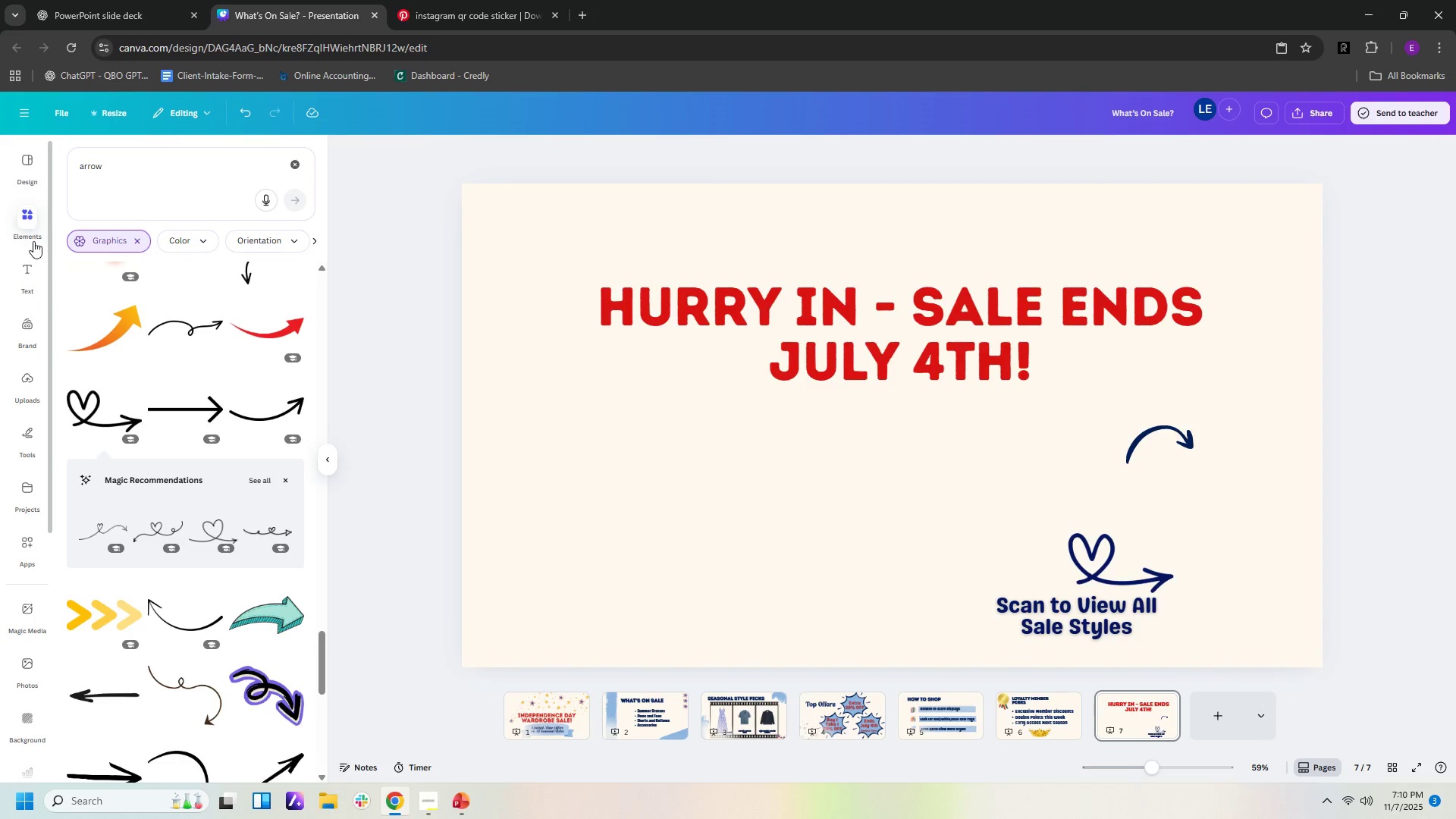 
left_click([31, 449])
 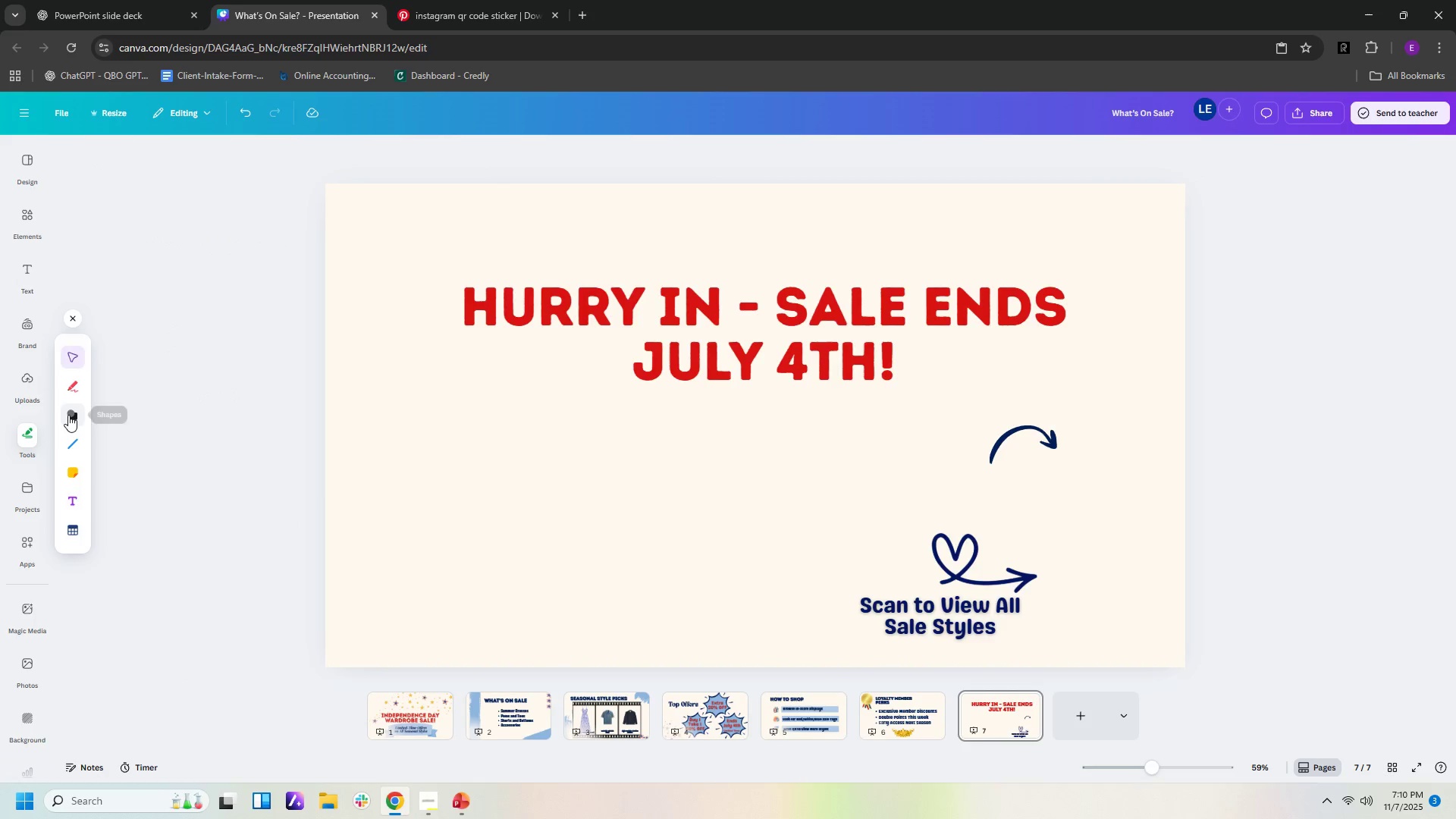 
left_click([68, 415])
 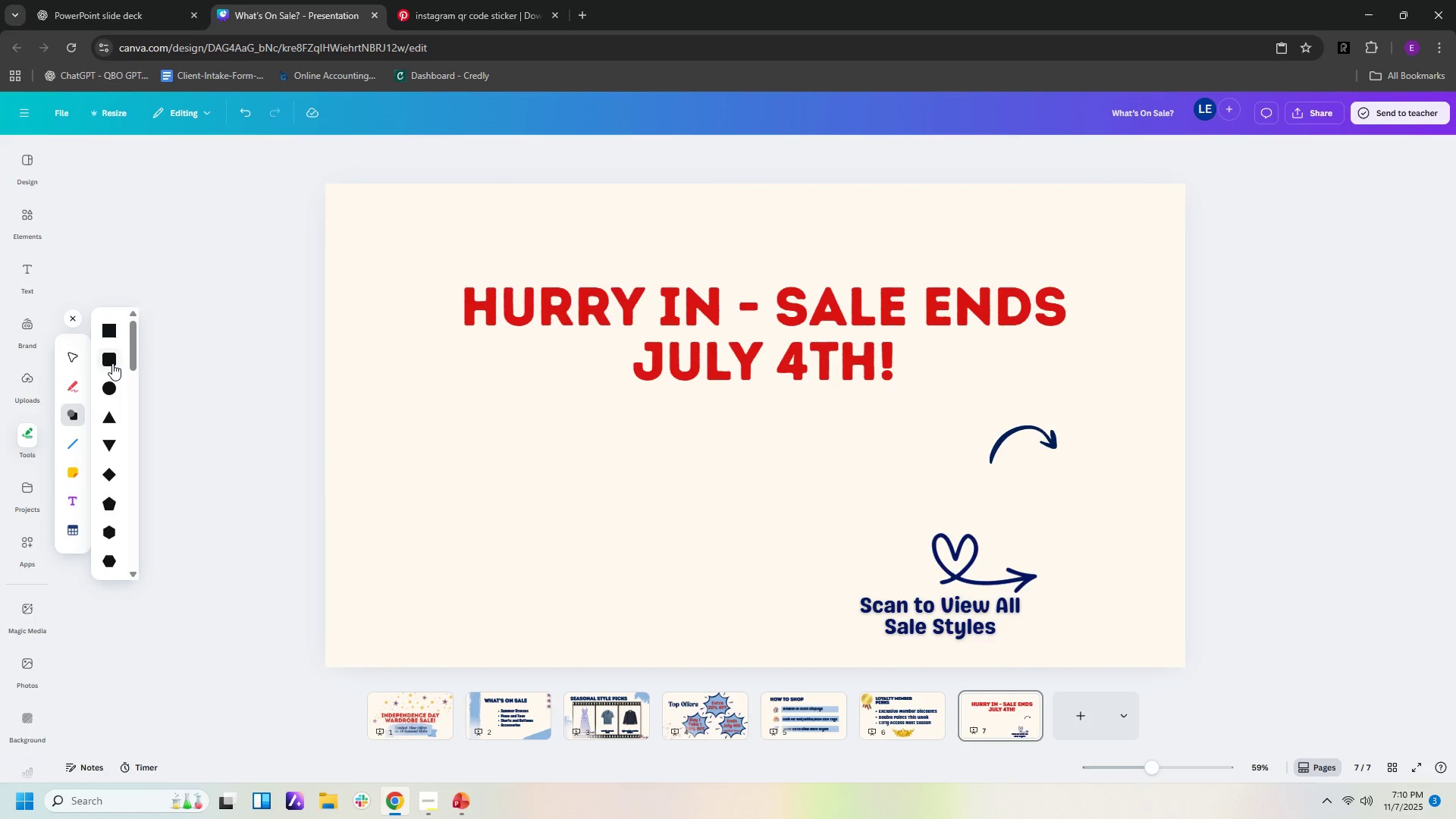 
left_click([112, 363])
 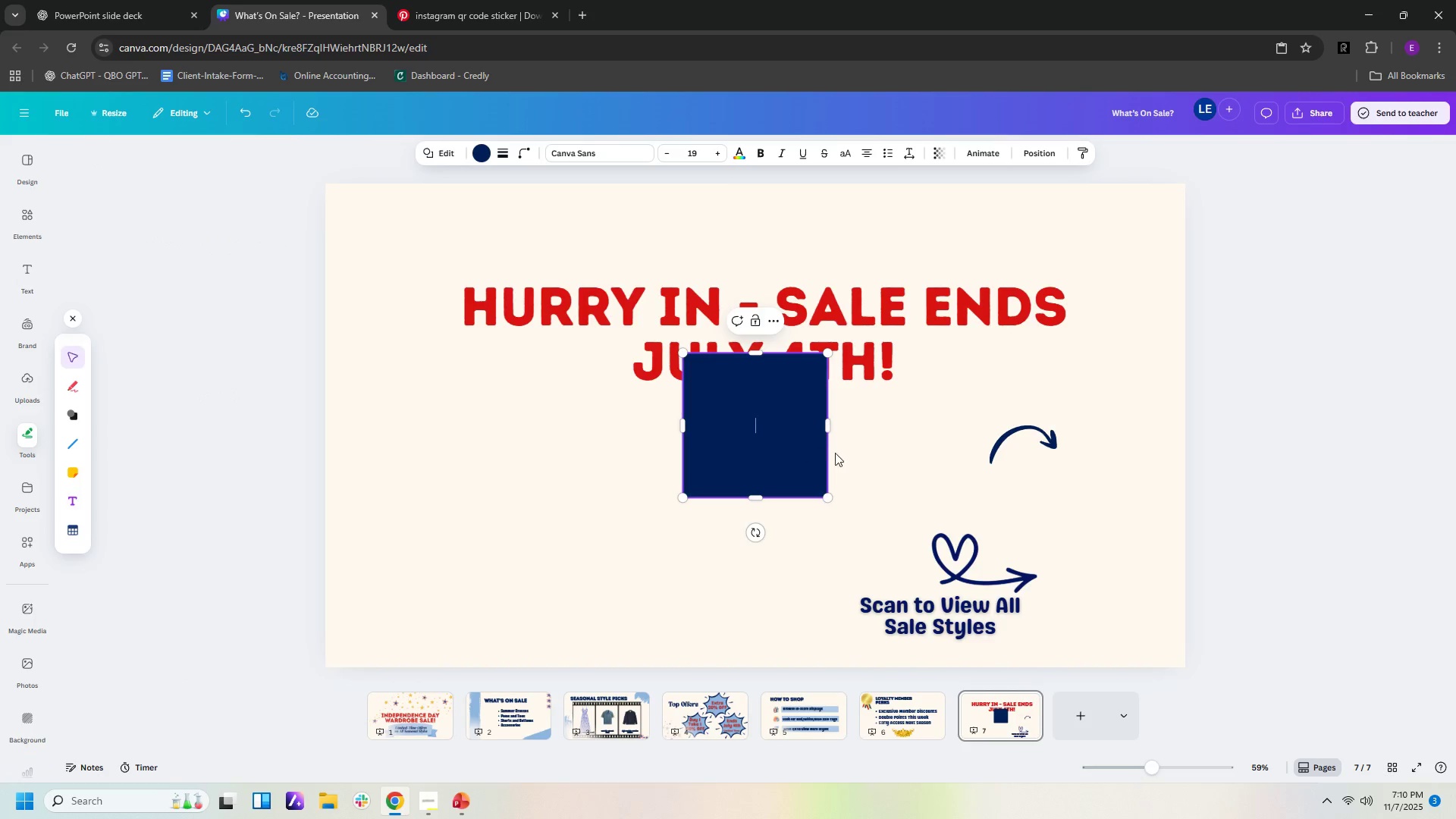 
left_click([915, 466])
 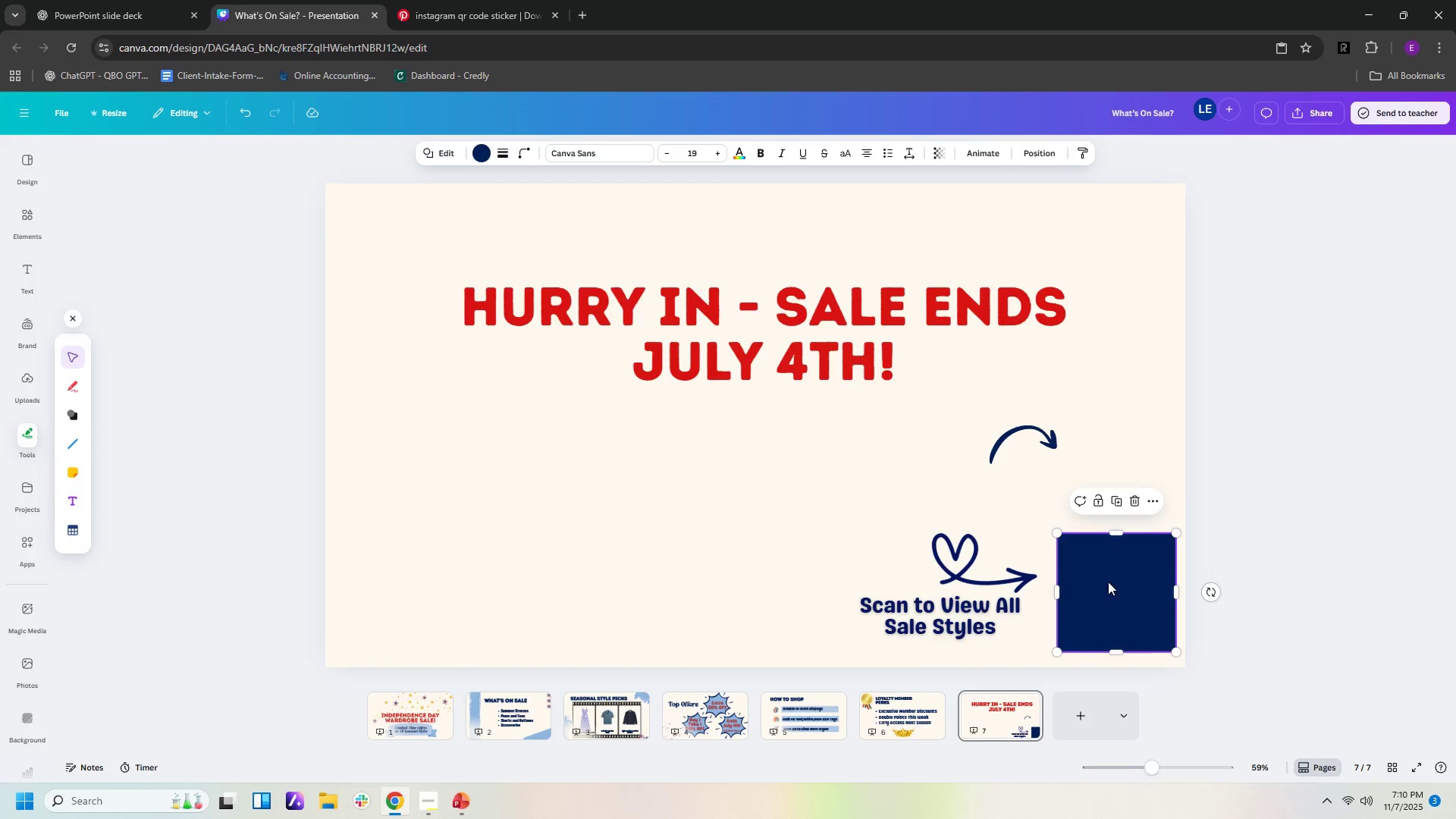 
wait(8.84)
 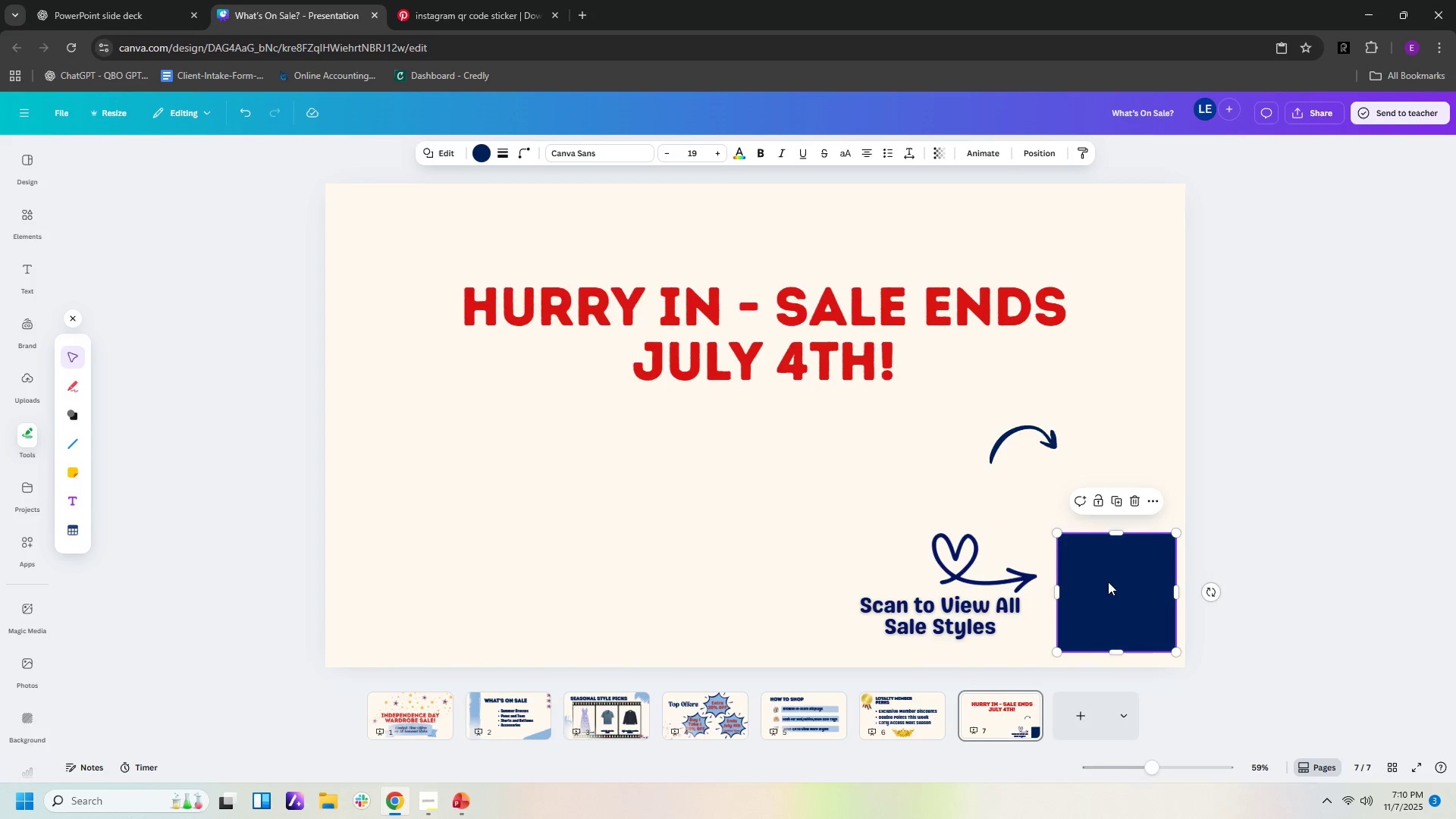 
mouse_move([1159, 416])
 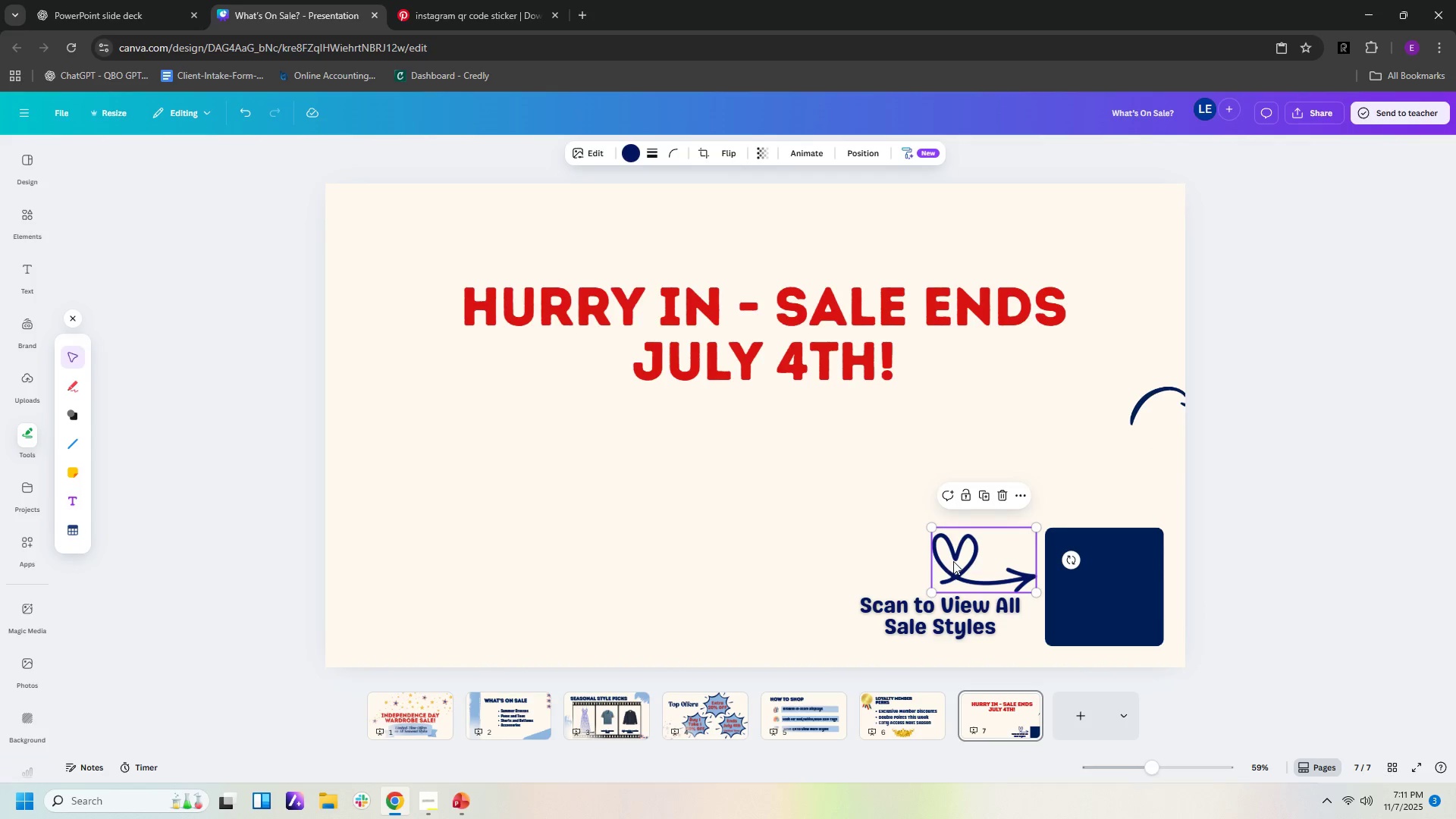 
left_click([952, 561])
 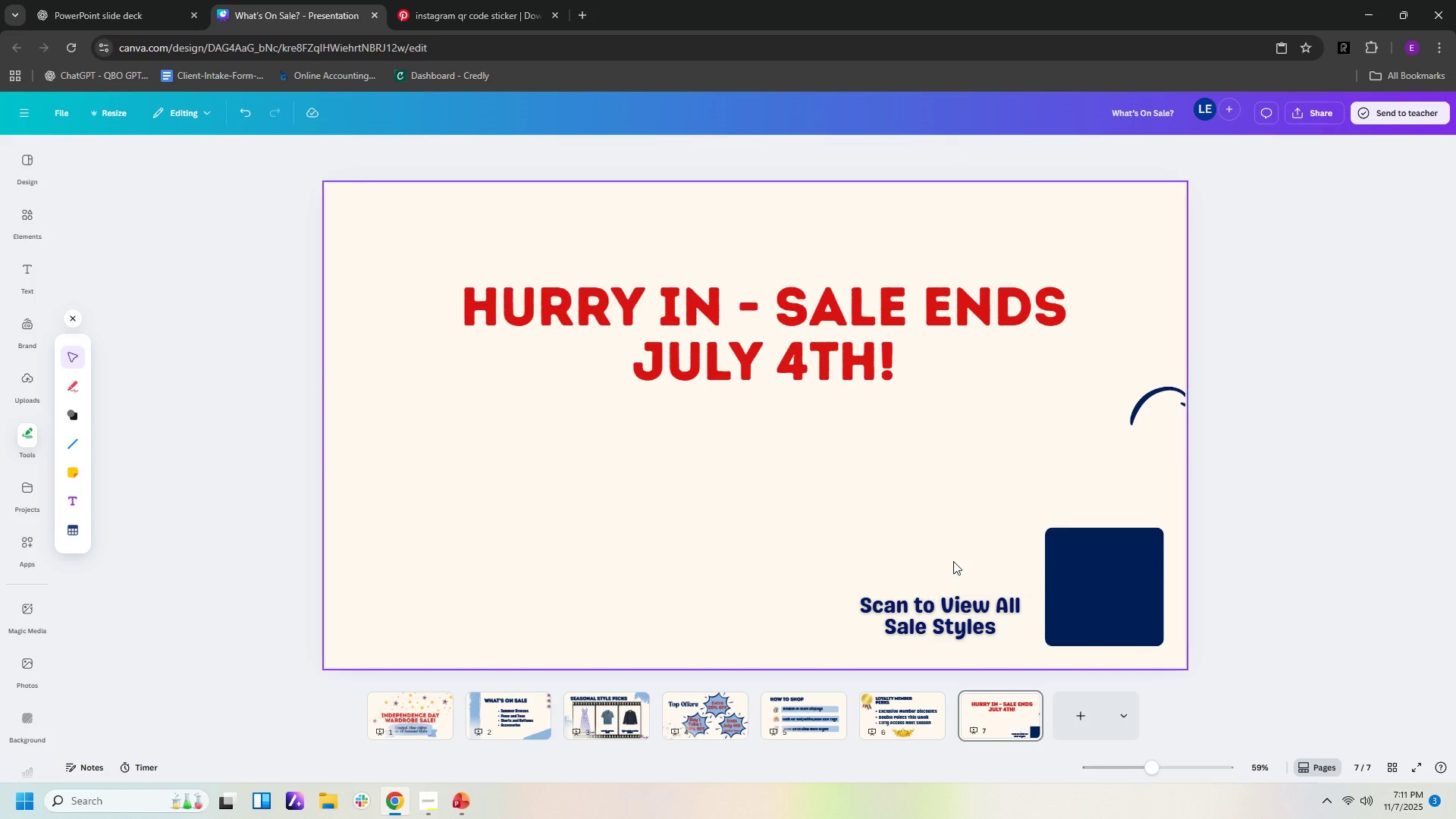 
key(Delete)
 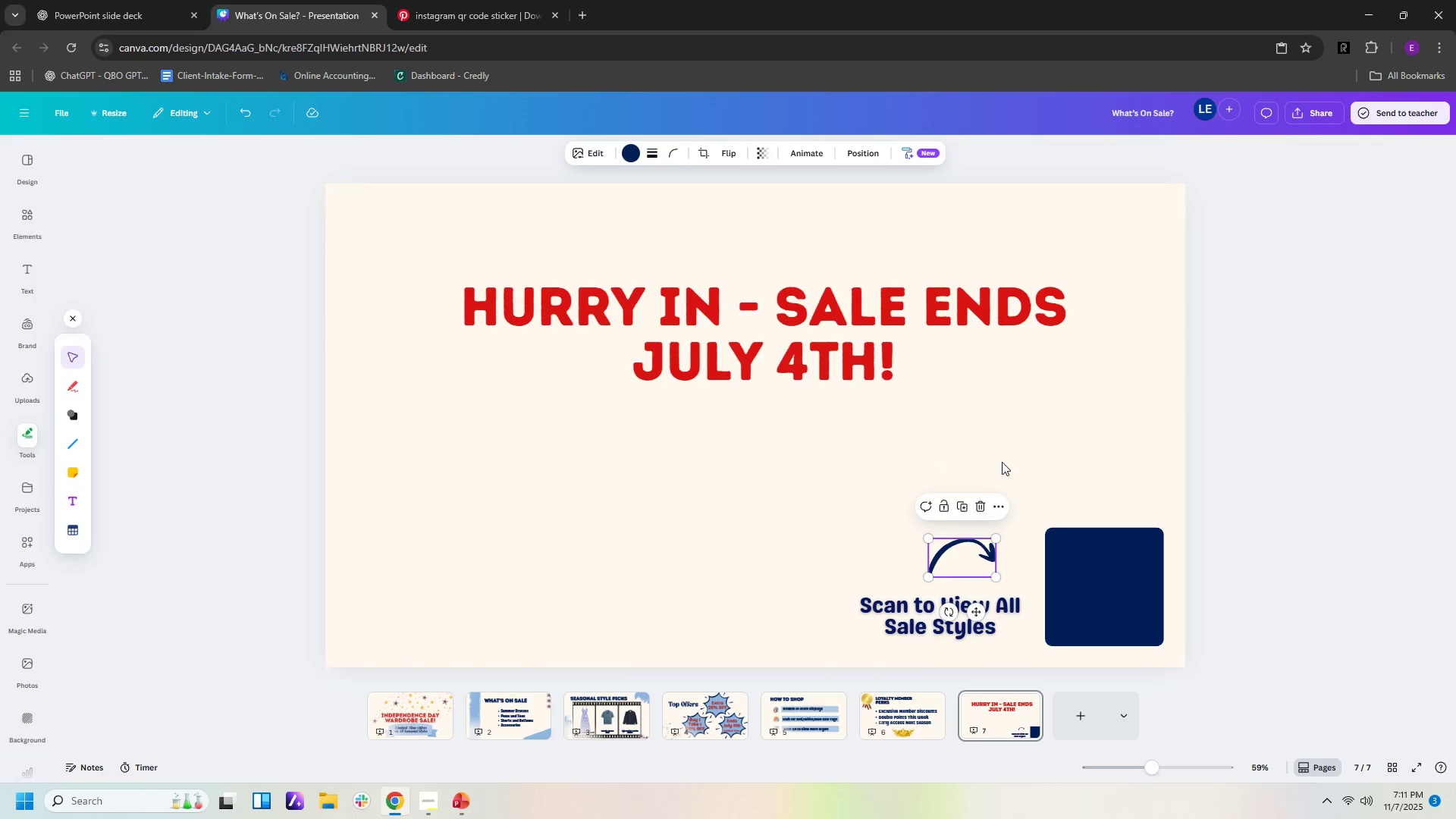 
wait(5.07)
 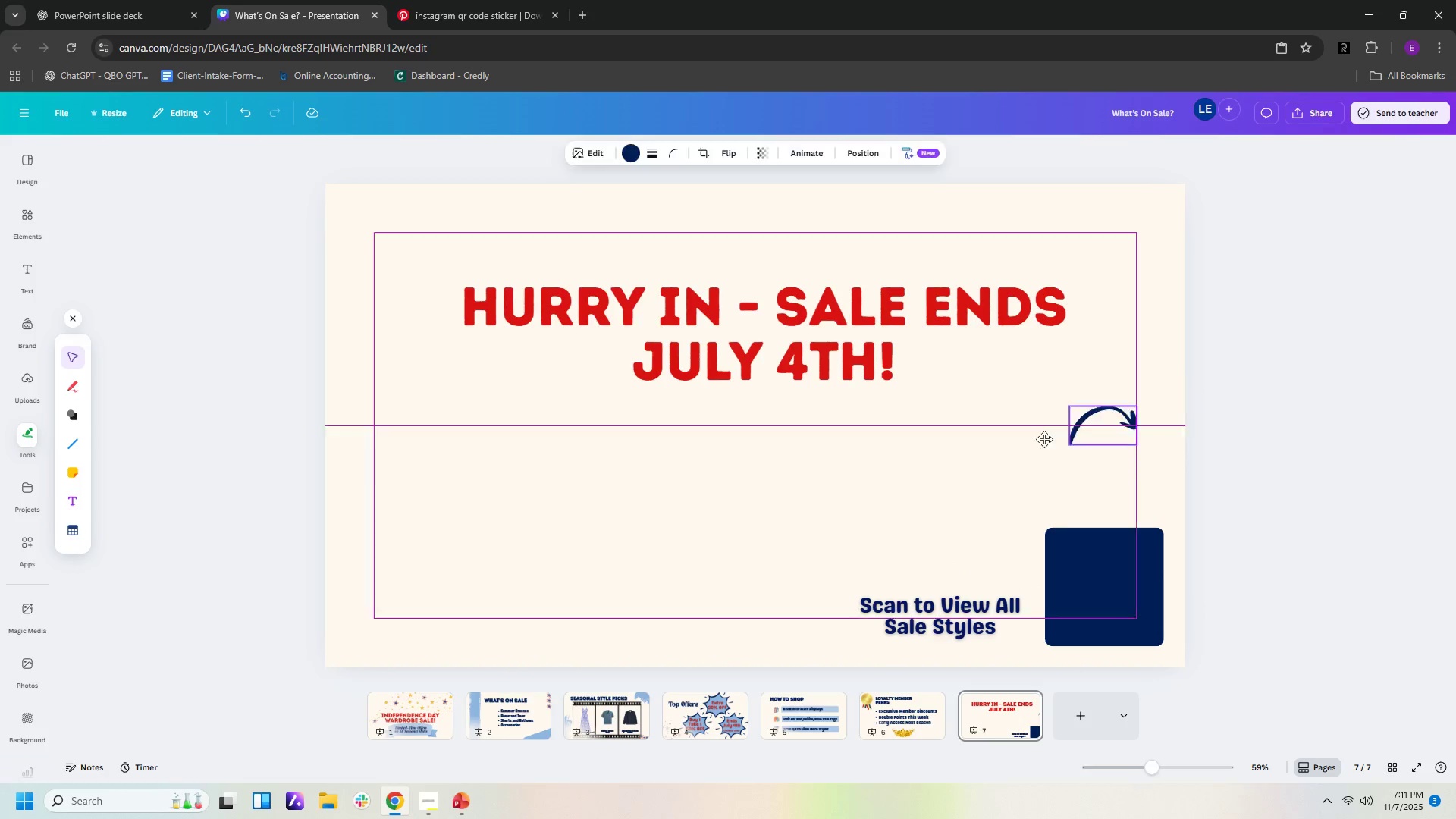 
left_click([20, 227])
 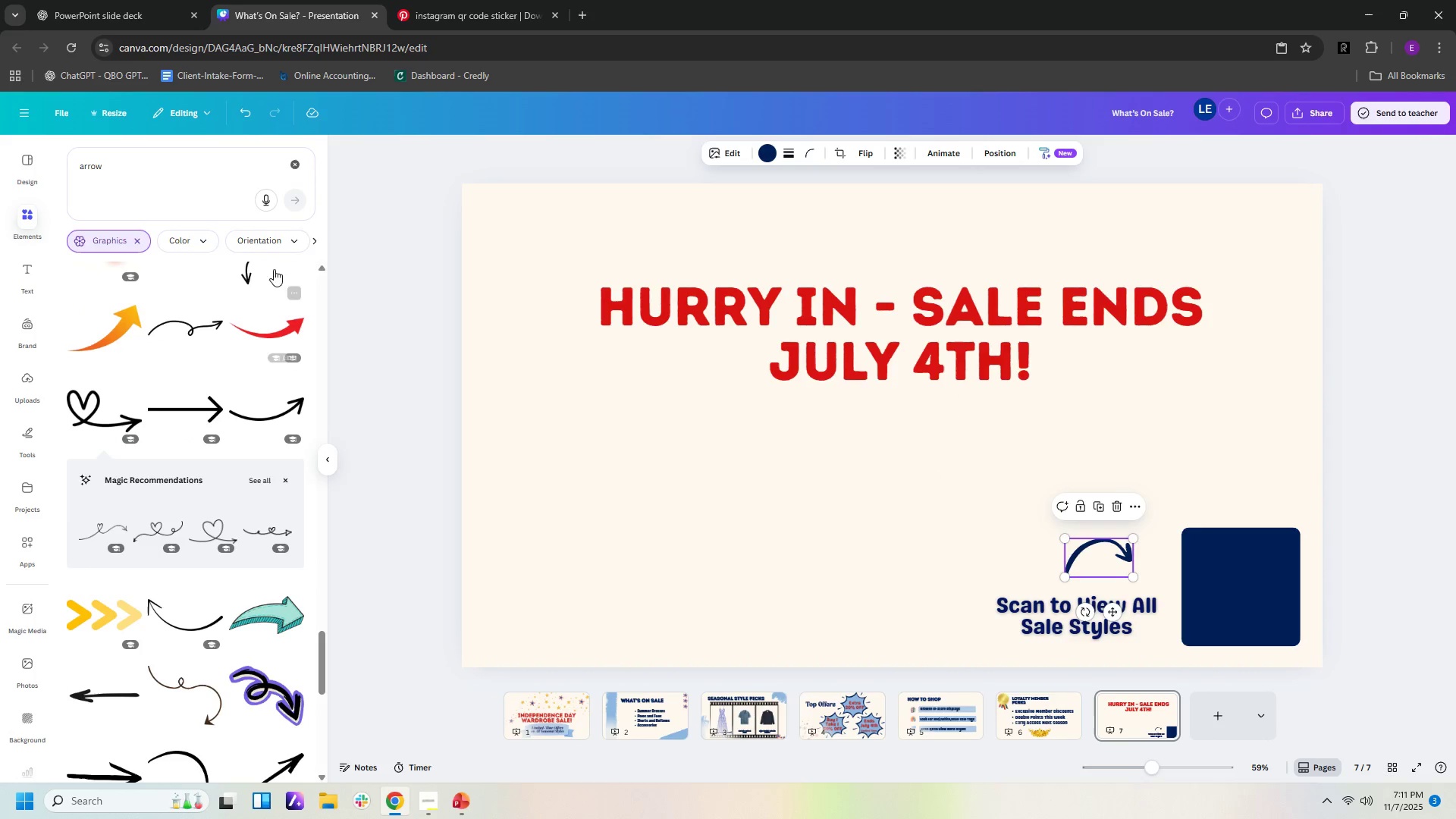 
wait(6.97)
 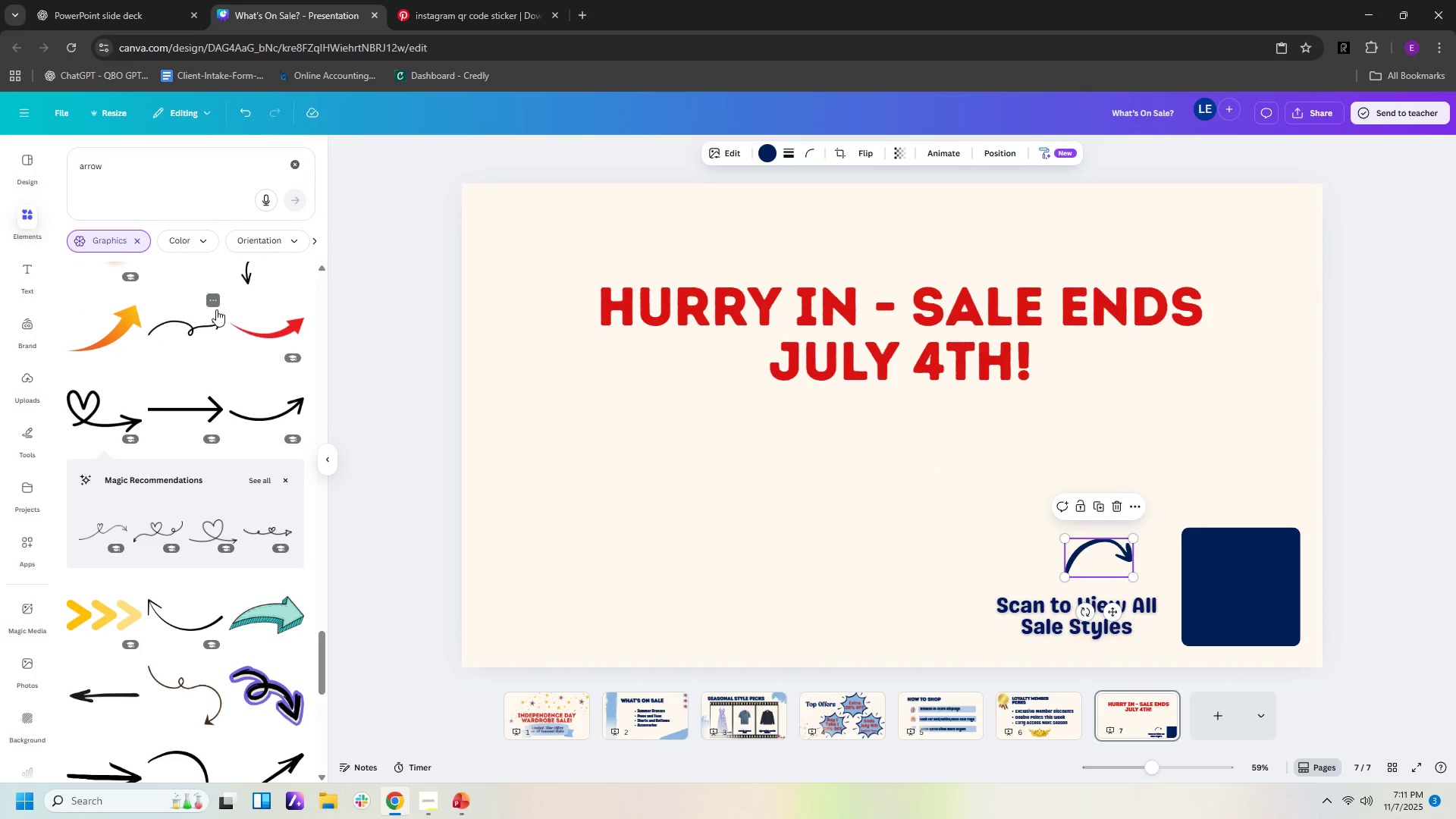 
scroll: coordinate [202, 619], scroll_direction: down, amount: 4.0
 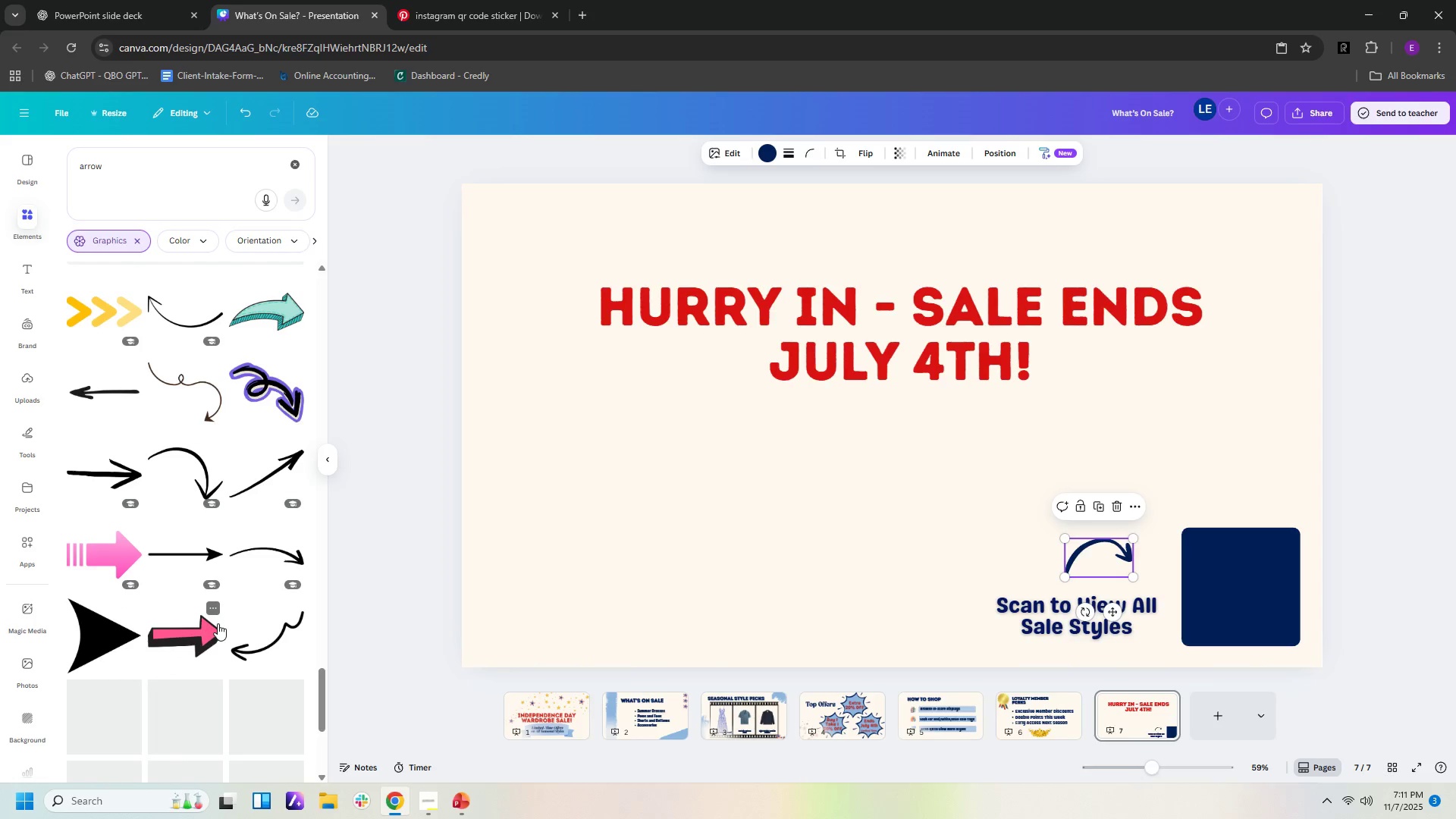 
mouse_move([235, 611])
 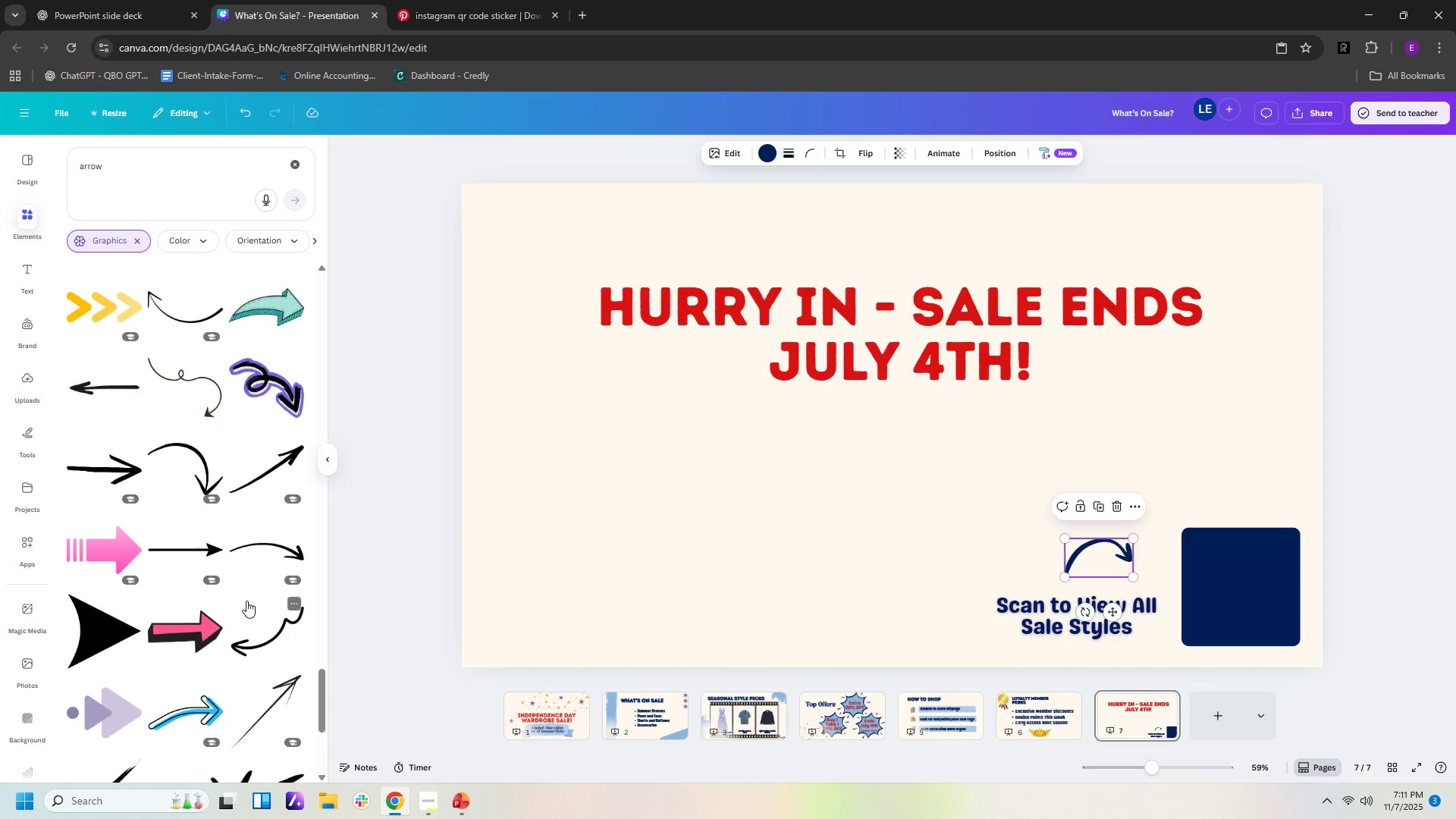 
scroll: coordinate [248, 610], scroll_direction: down, amount: 20.0
 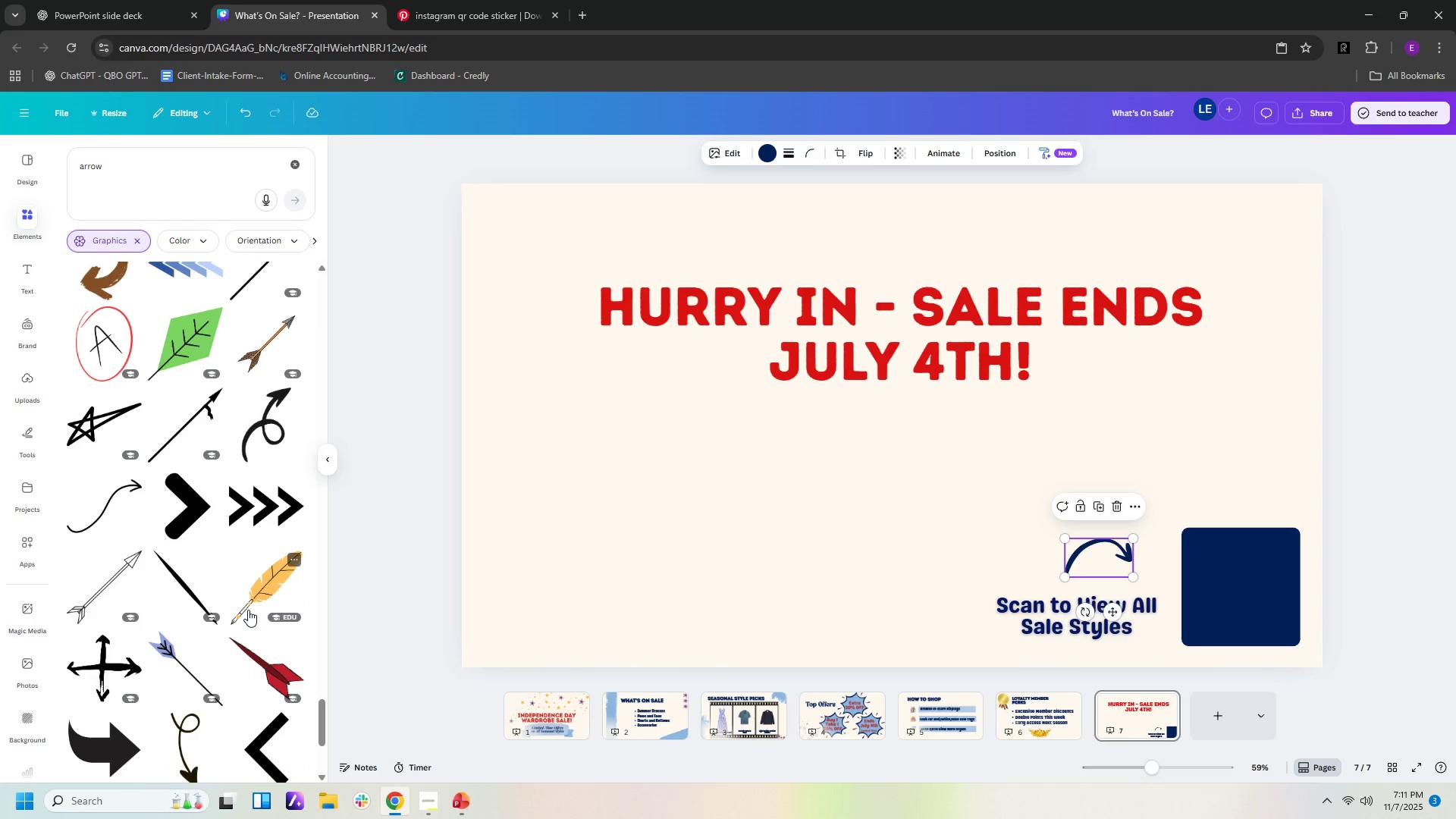 
scroll: coordinate [248, 610], scroll_direction: down, amount: 1.0
 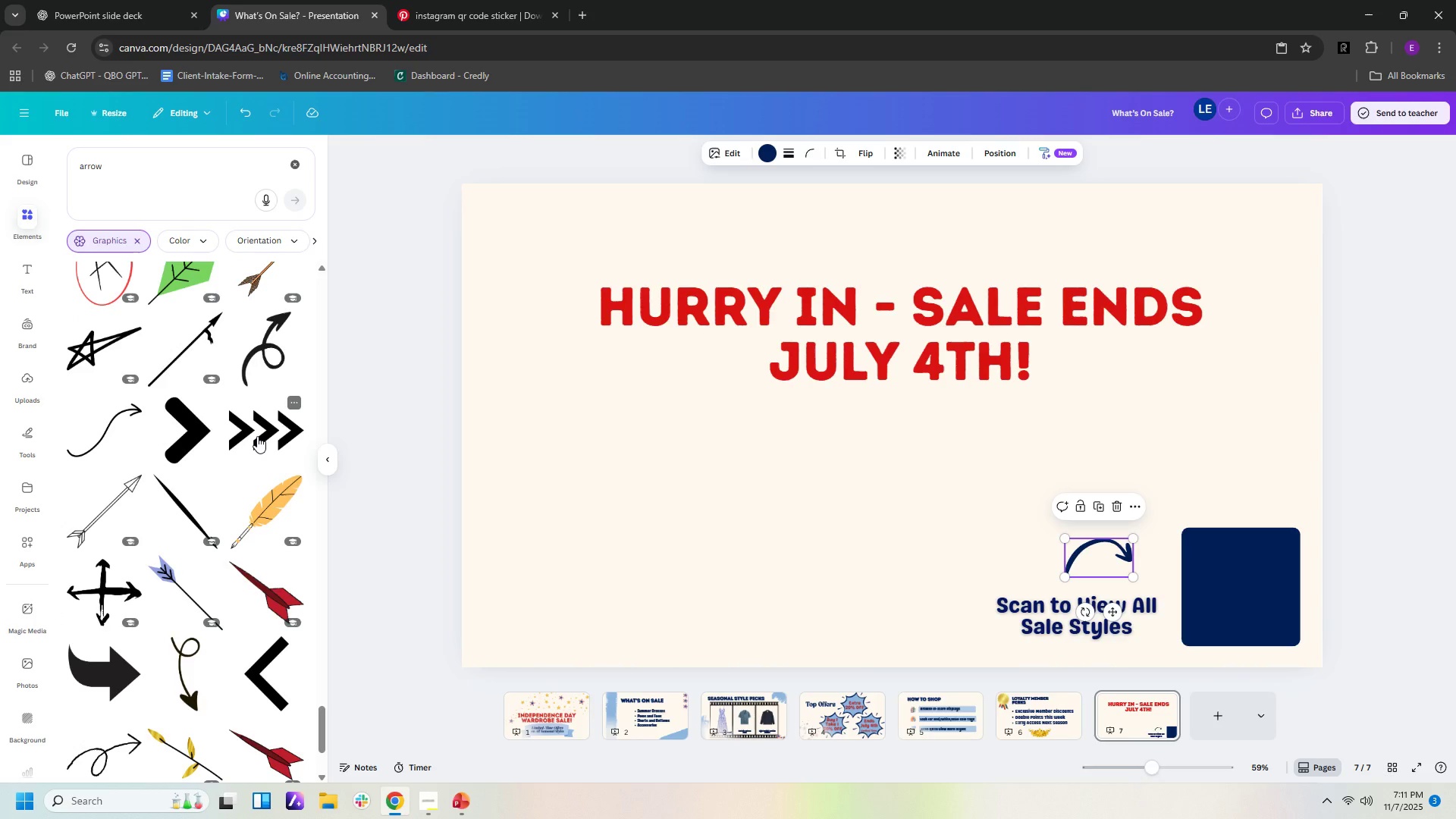 
left_click([257, 436])
 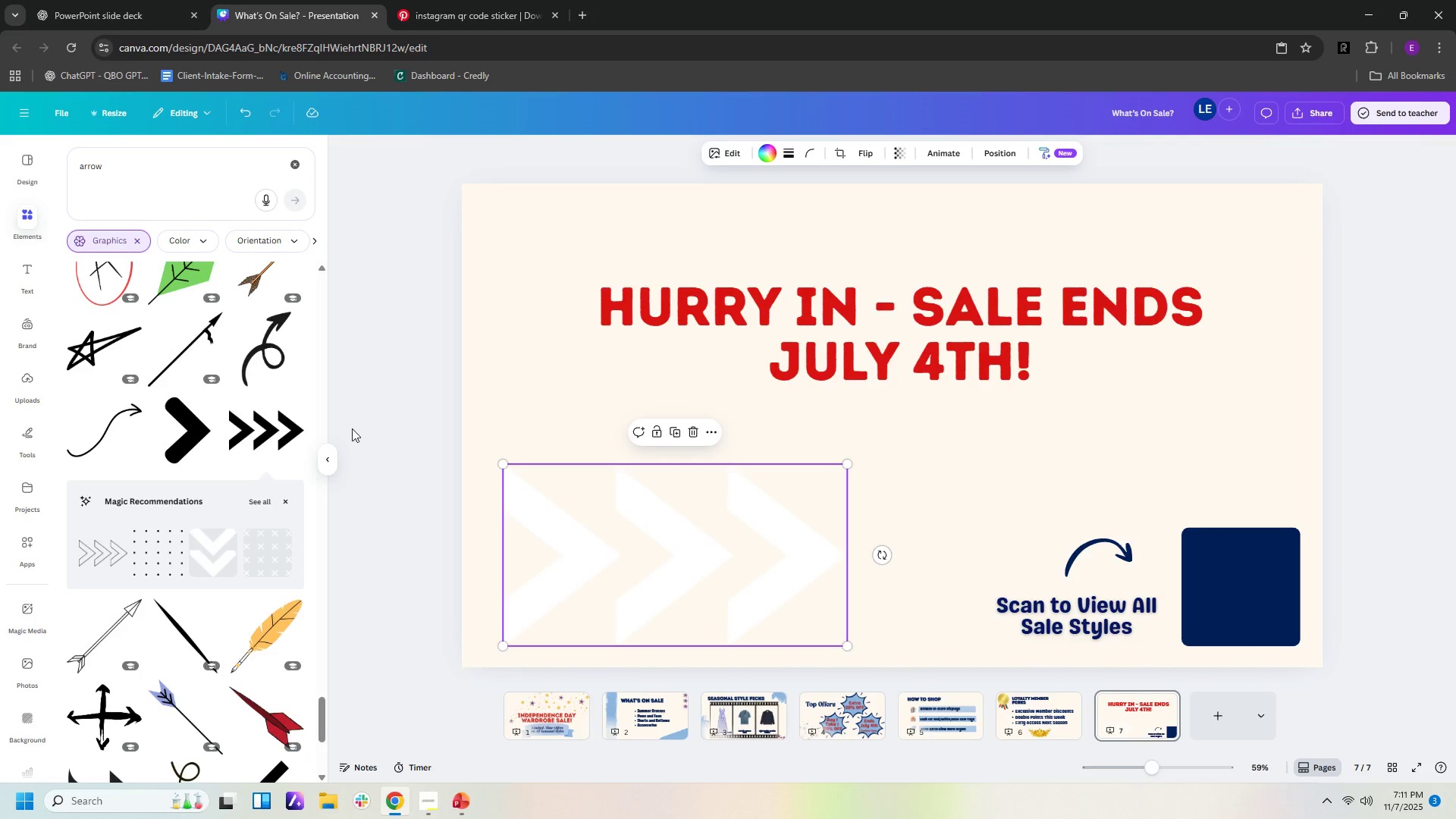 
scroll: coordinate [194, 486], scroll_direction: down, amount: 23.0
 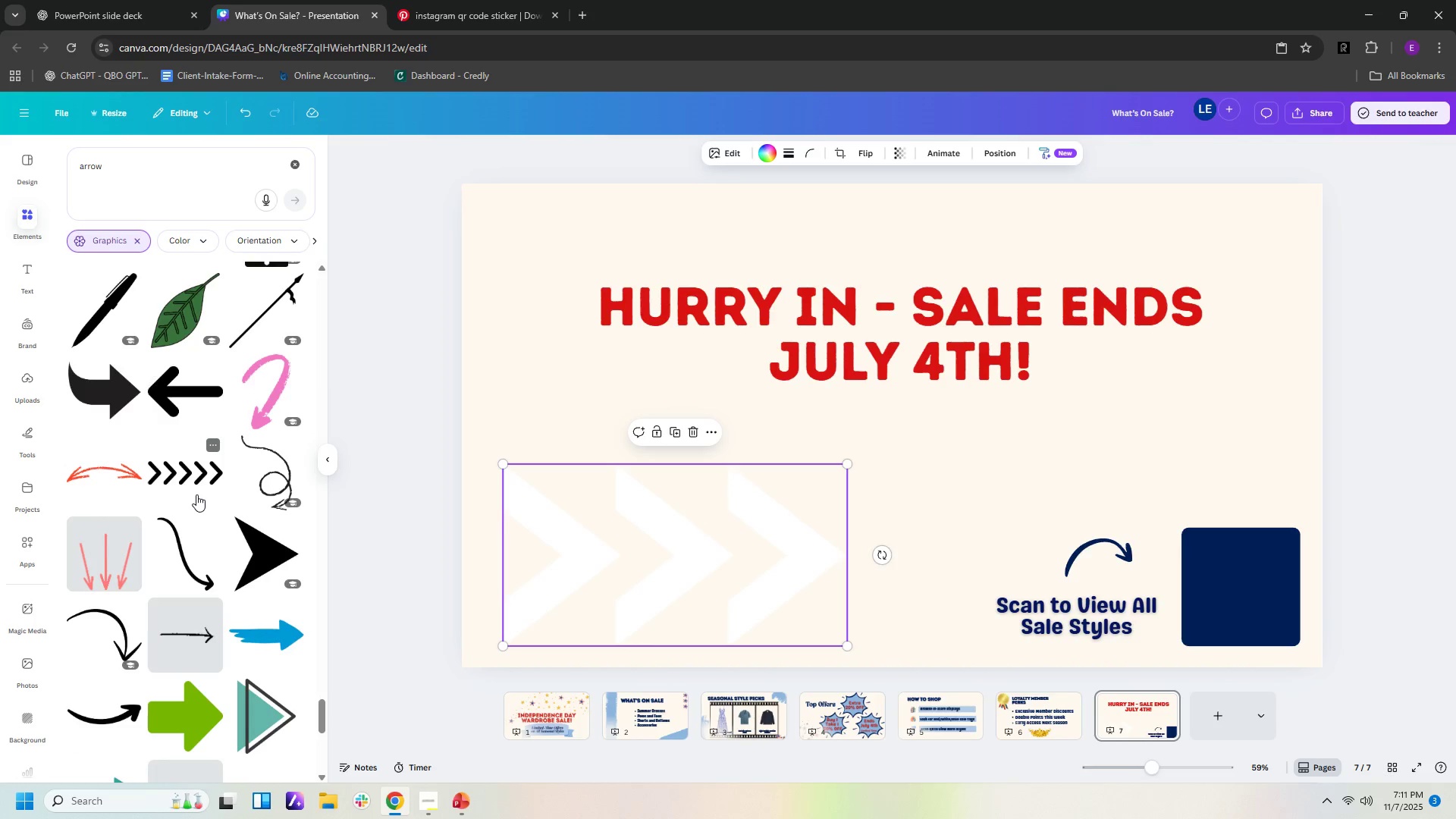 
scroll: coordinate [196, 494], scroll_direction: down, amount: 6.0
 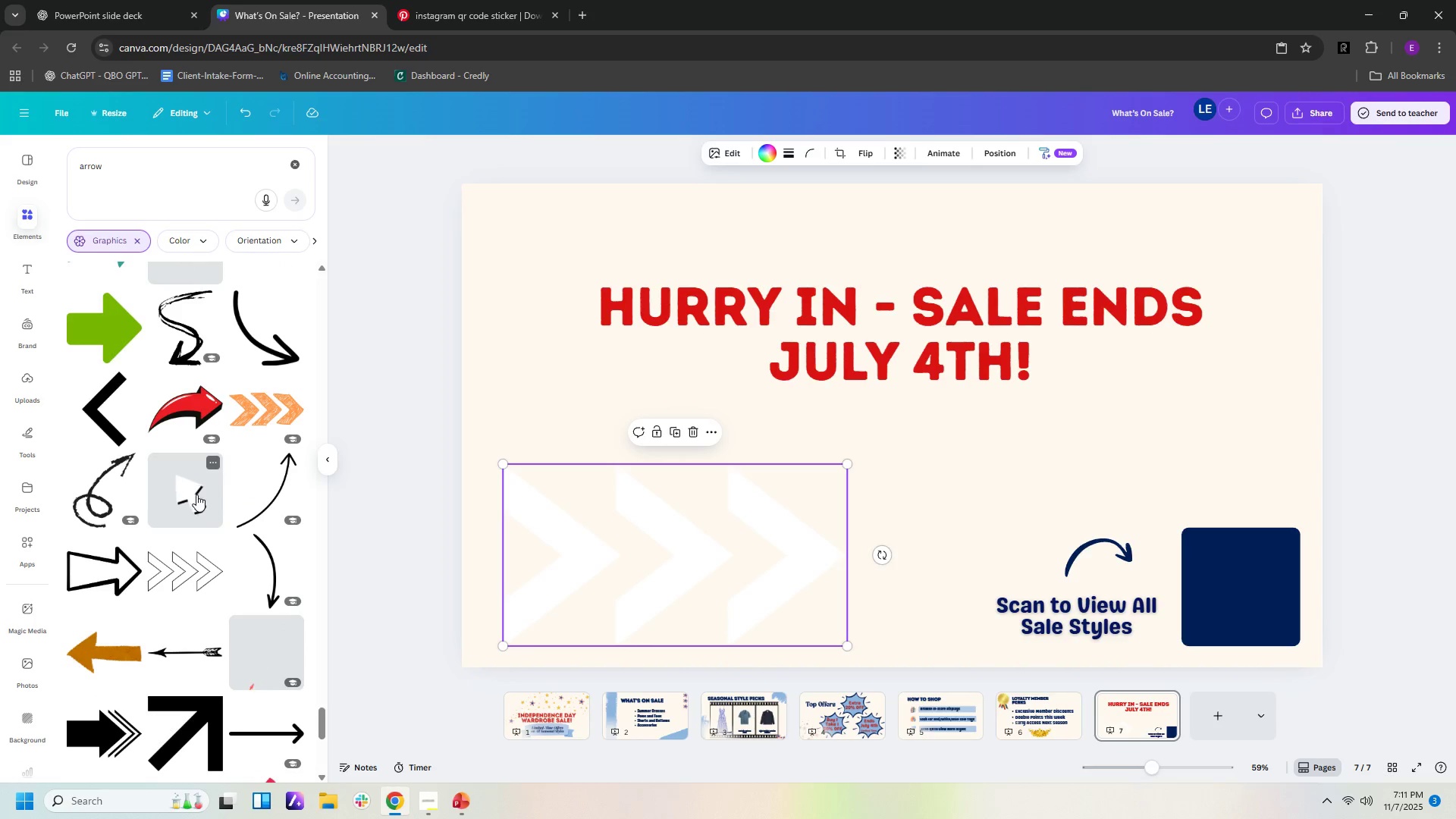 
left_click([94, 491])
 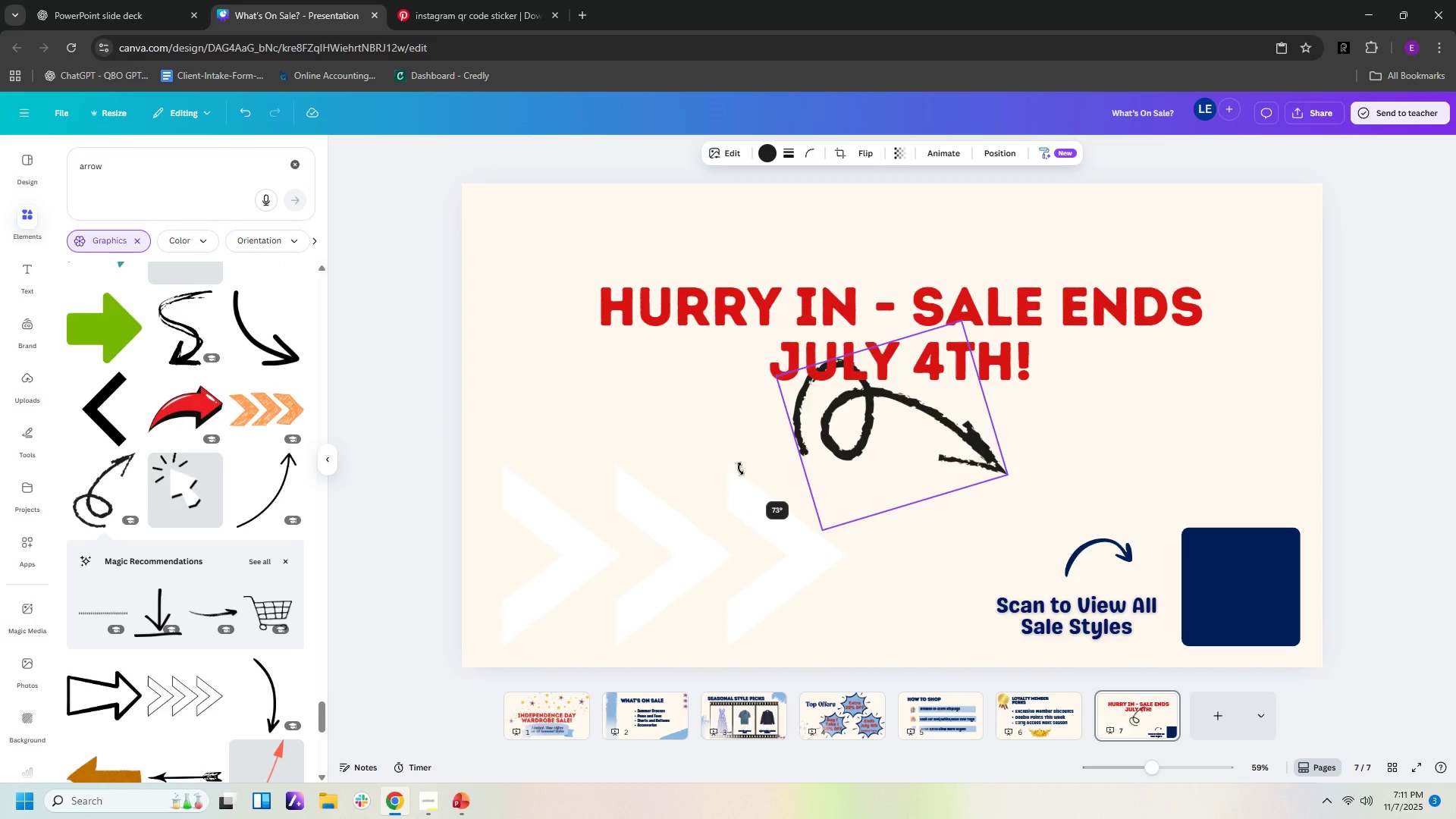 
wait(10.73)
 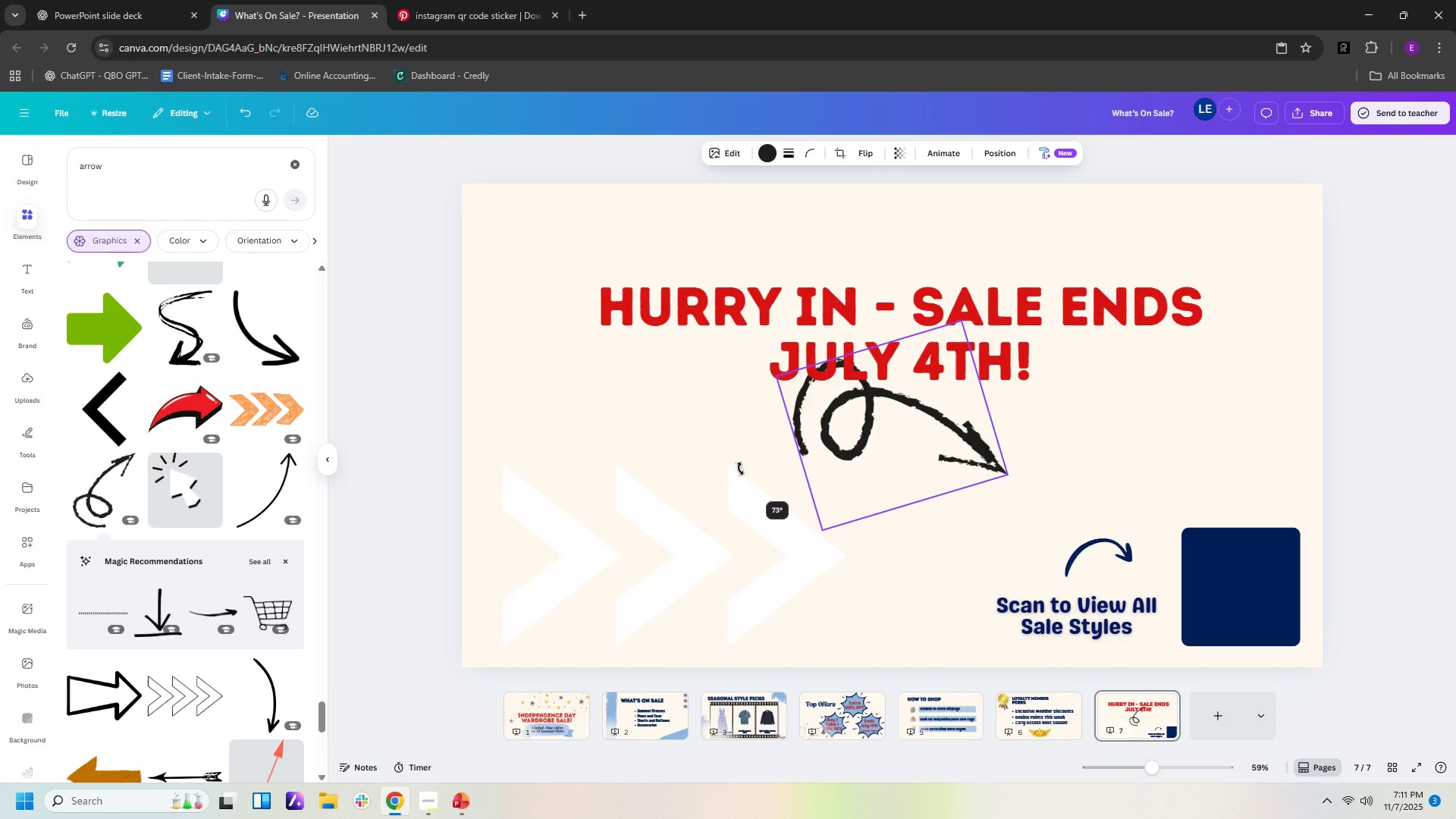 
key(Delete)
 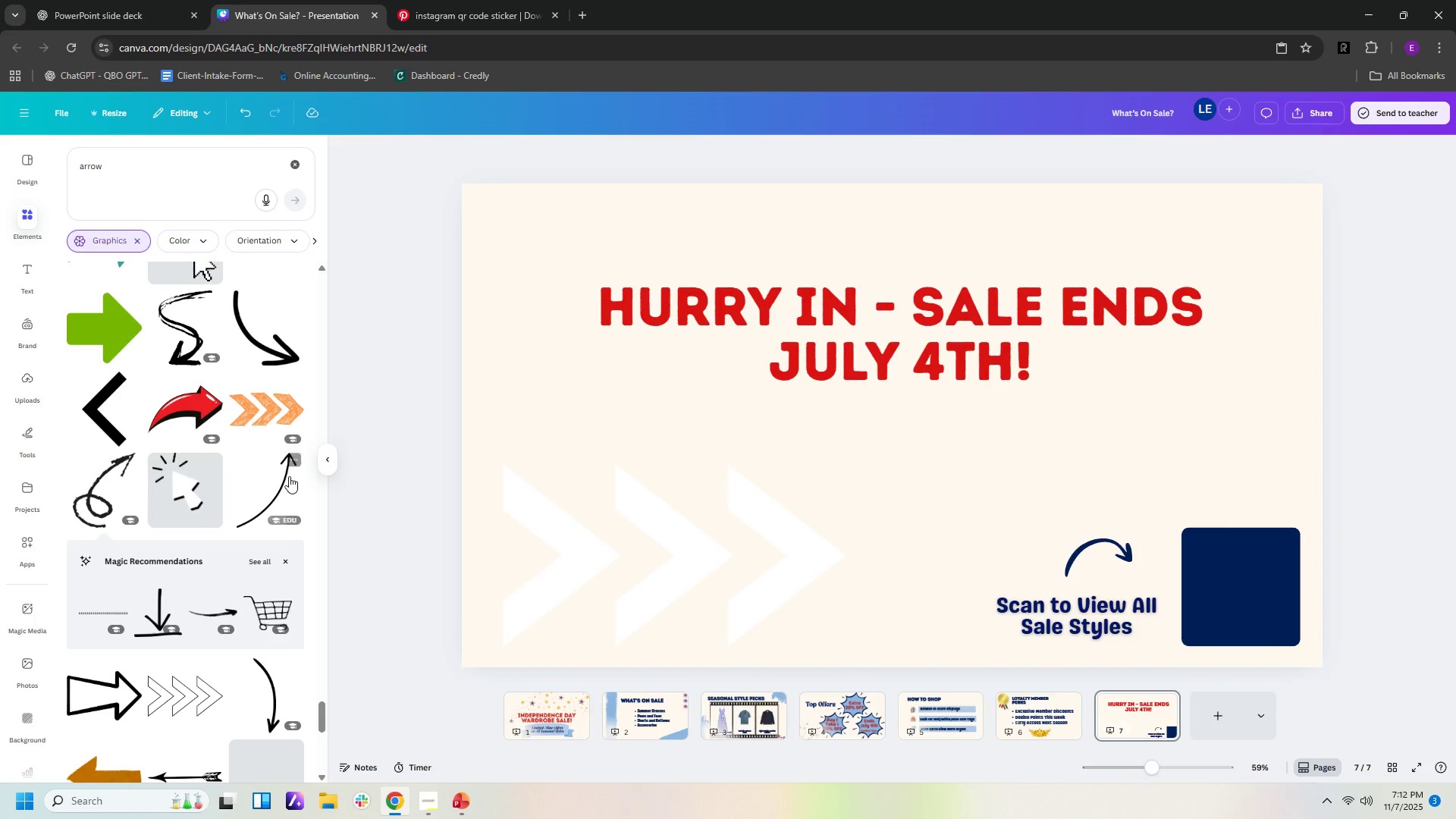 
scroll: coordinate [295, 504], scroll_direction: down, amount: 15.0
 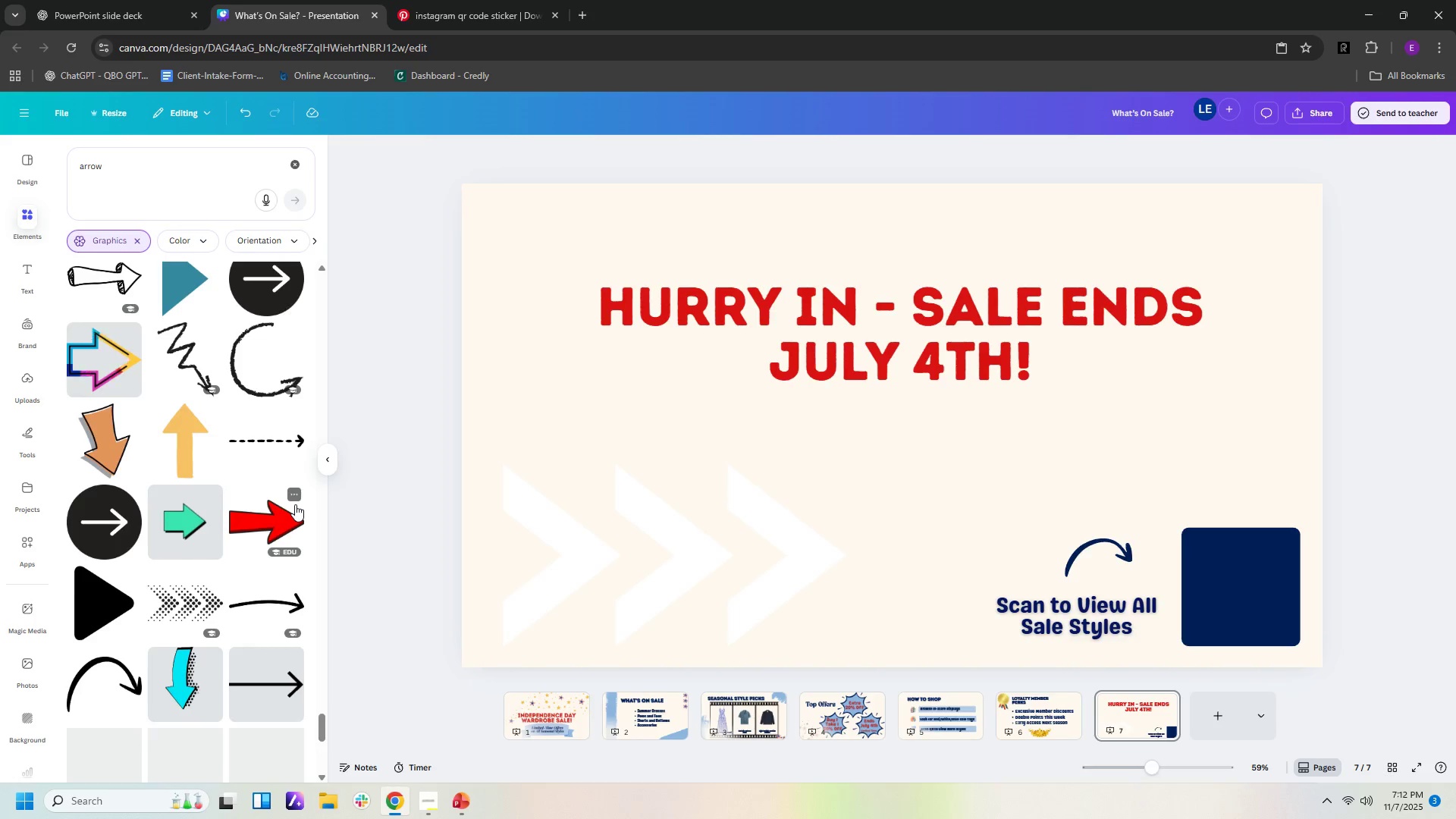 
scroll: coordinate [207, 551], scroll_direction: down, amount: 15.0
 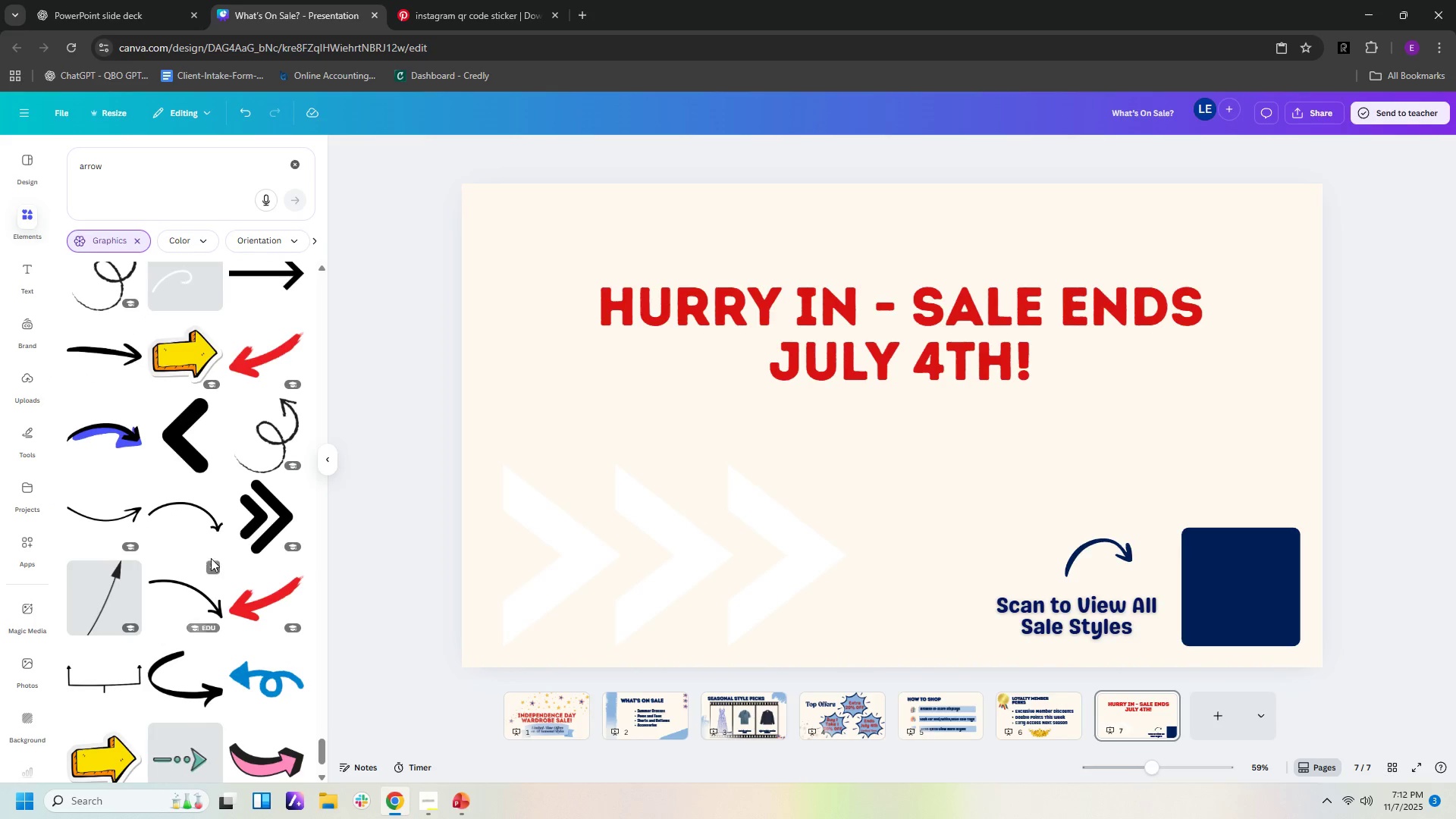 
scroll: coordinate [208, 558], scroll_direction: down, amount: 14.0
 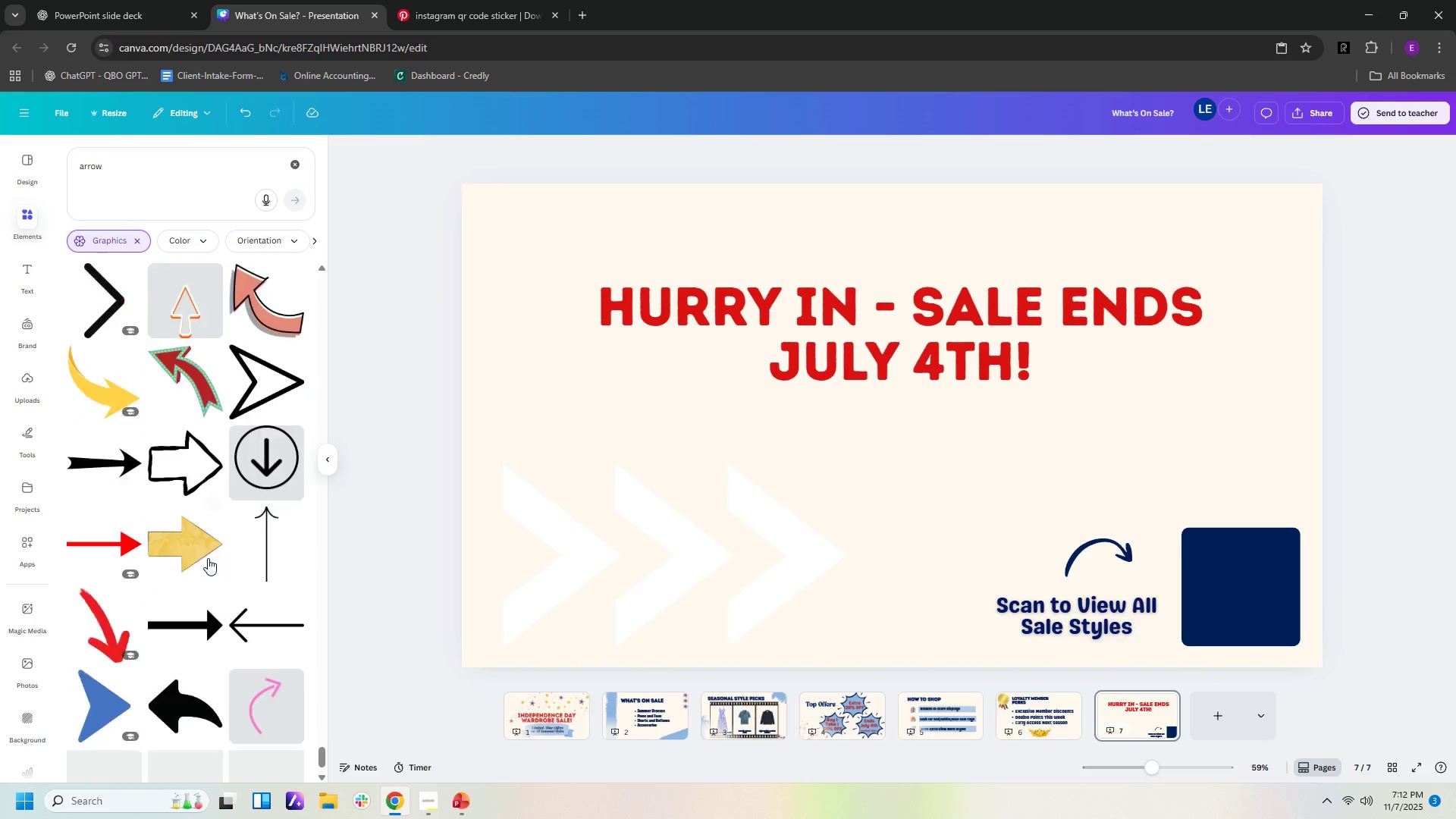 
scroll: coordinate [198, 523], scroll_direction: down, amount: 15.0
 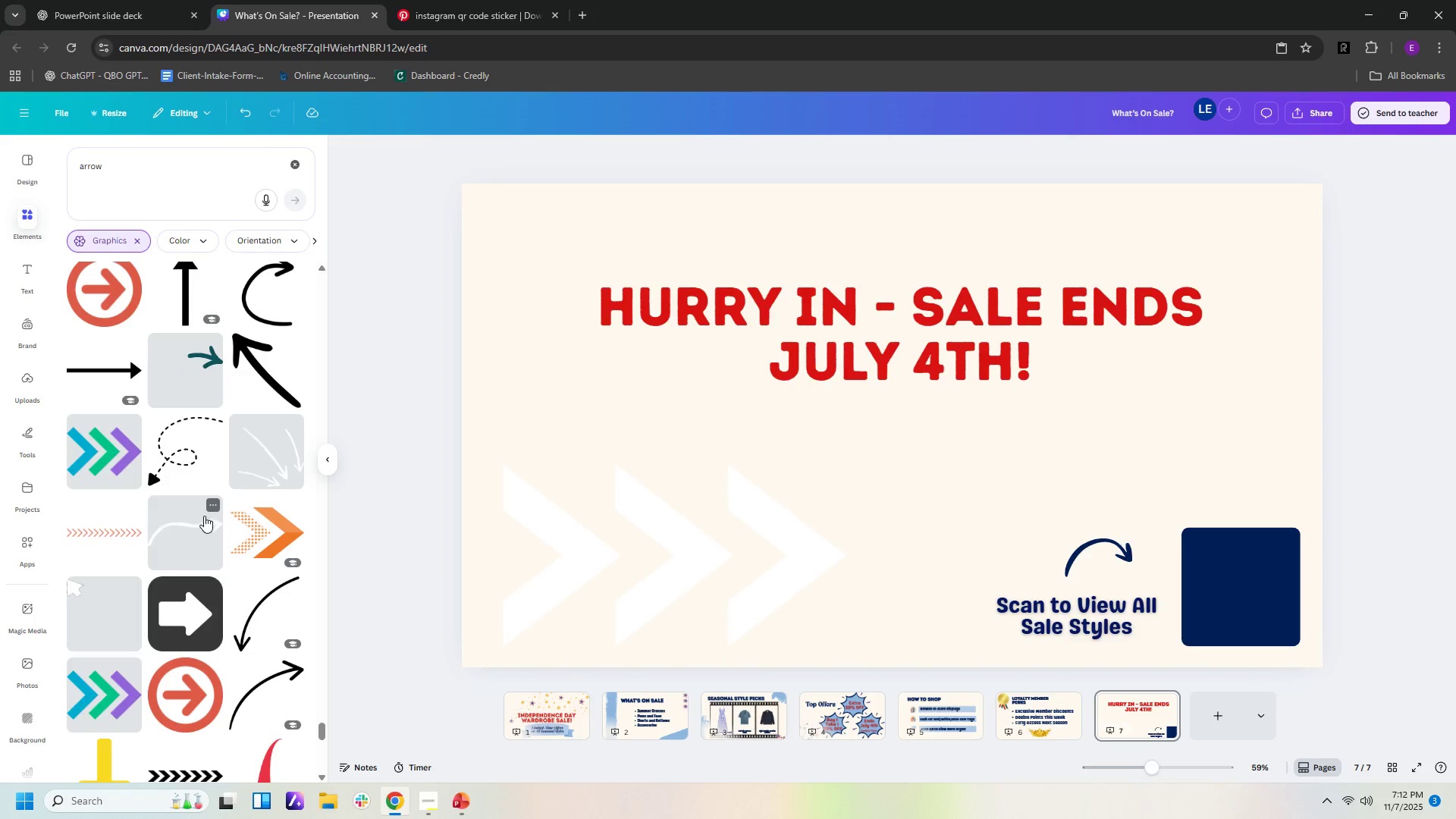 
scroll: coordinate [204, 516], scroll_direction: down, amount: 1.0
 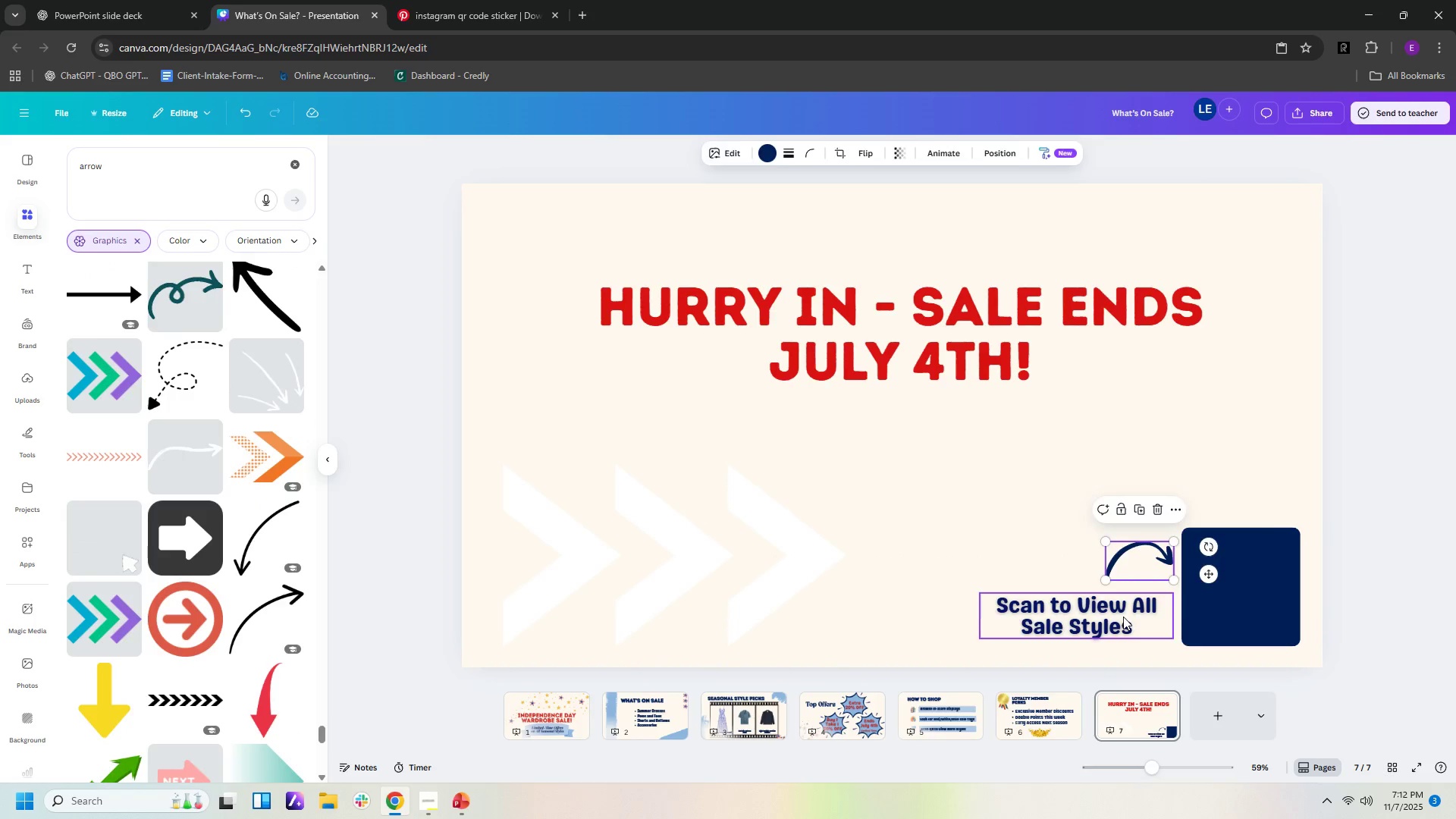 
wait(8.12)
 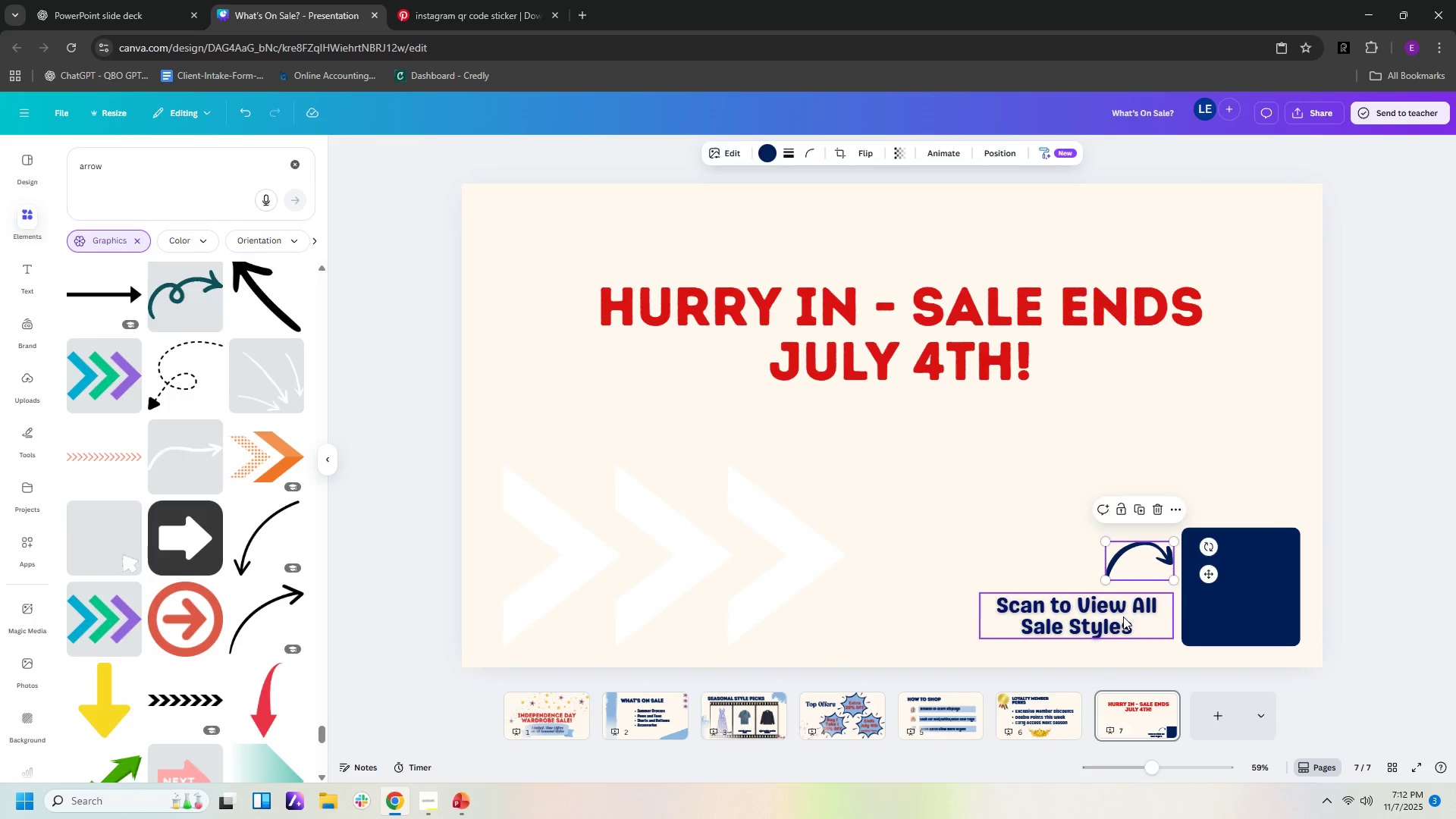 
left_click([1038, 501])
 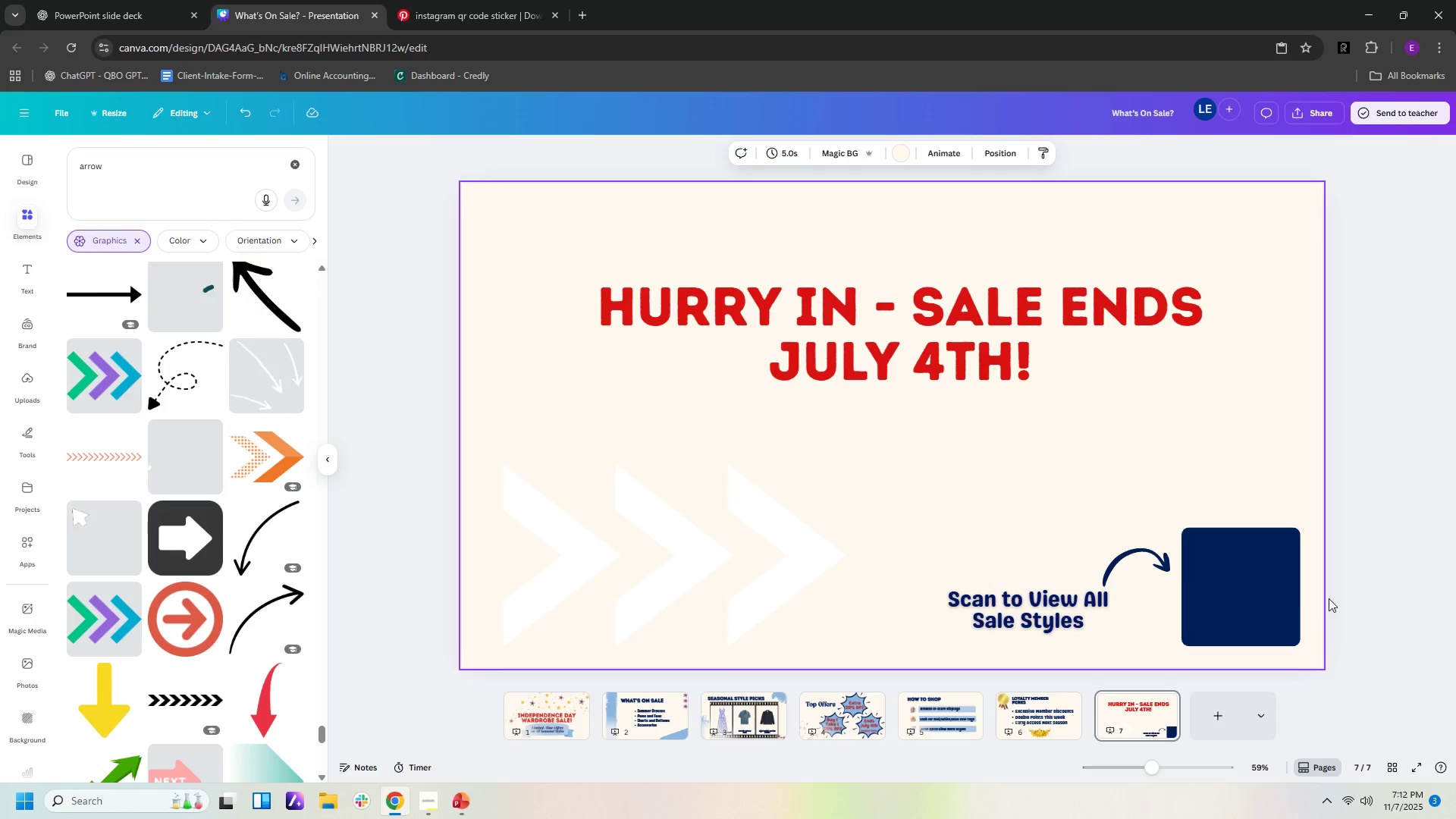 
left_click([1251, 603])
 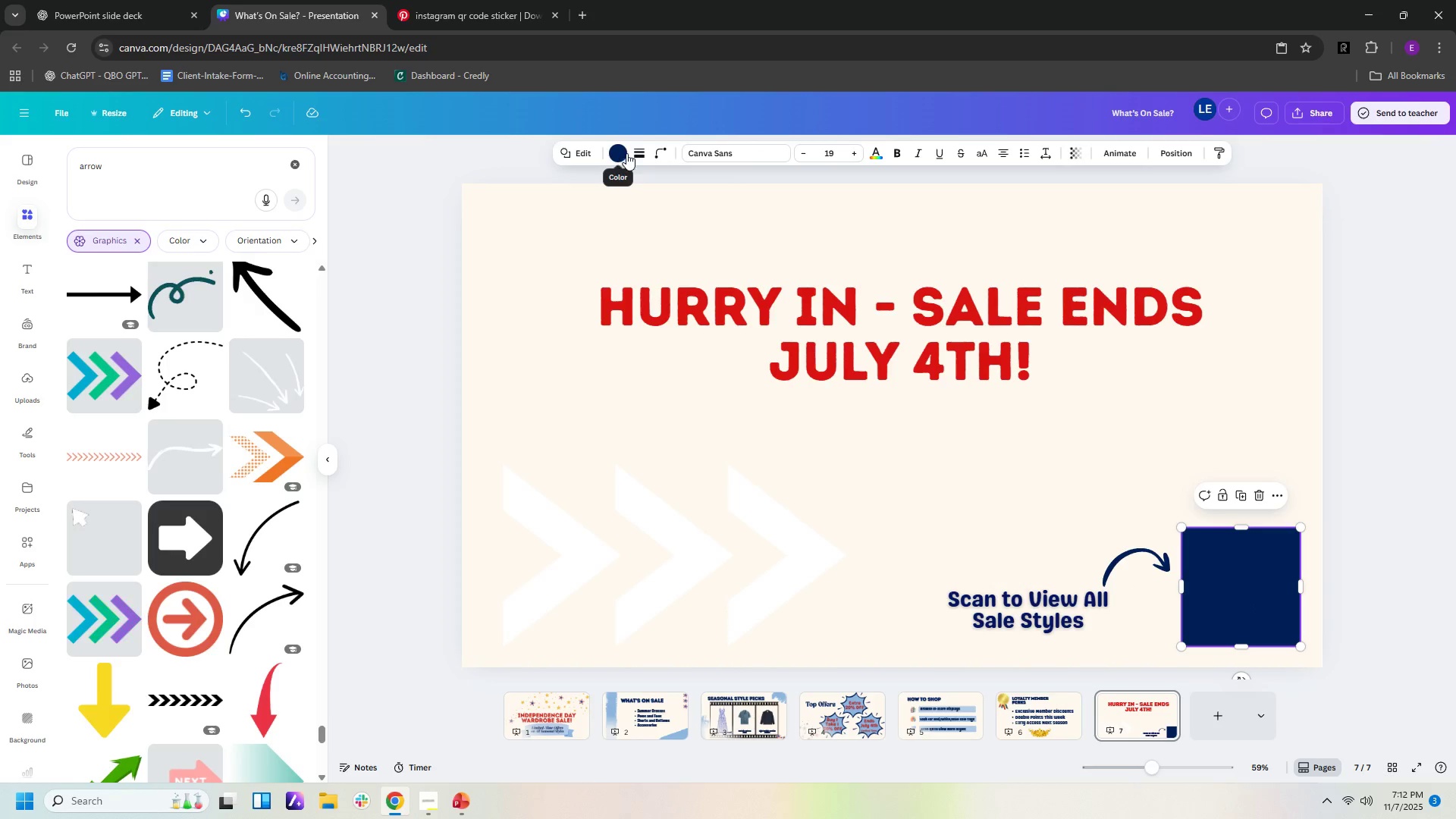 
left_click([634, 152])
 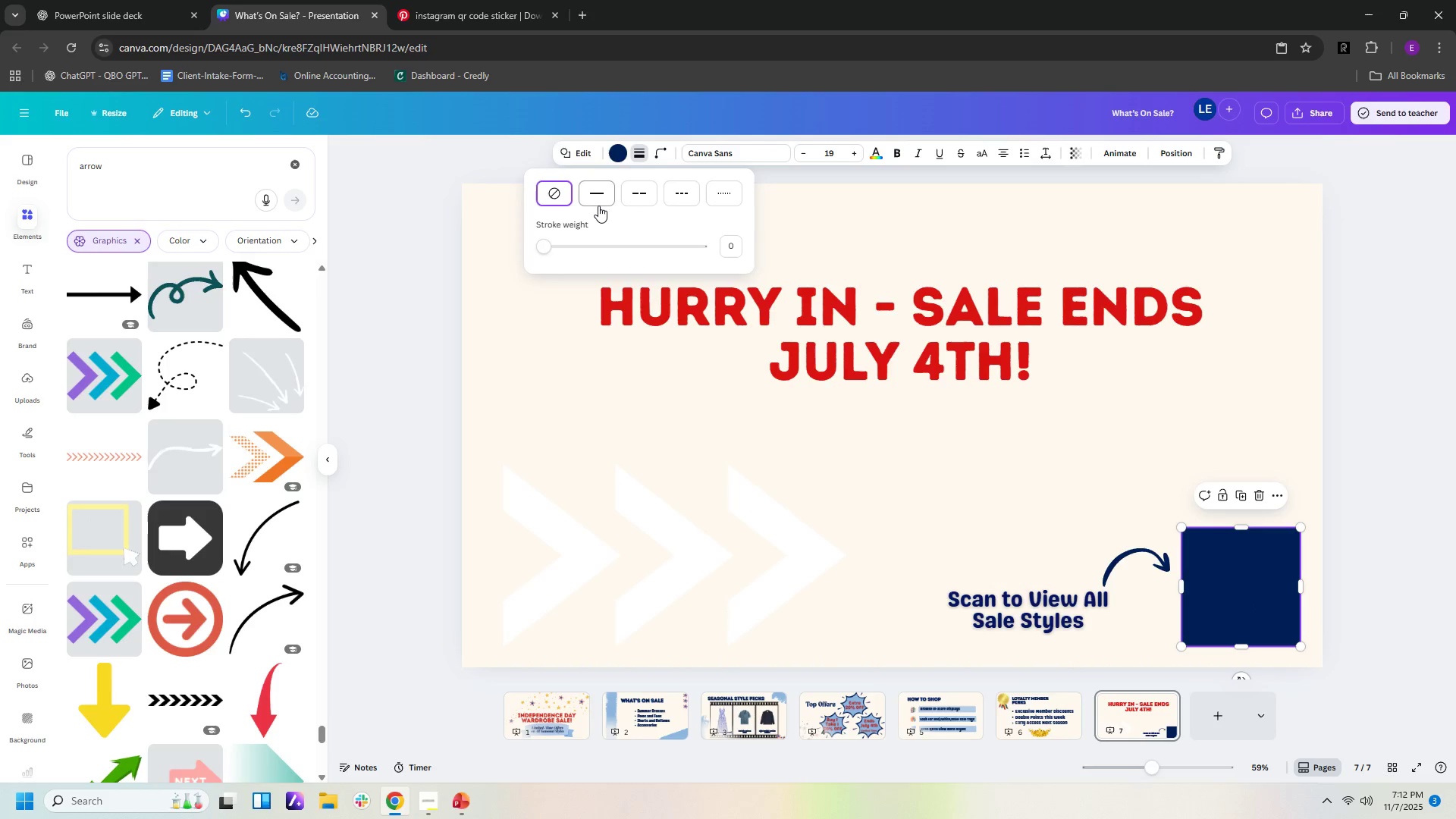 
left_click([598, 206])
 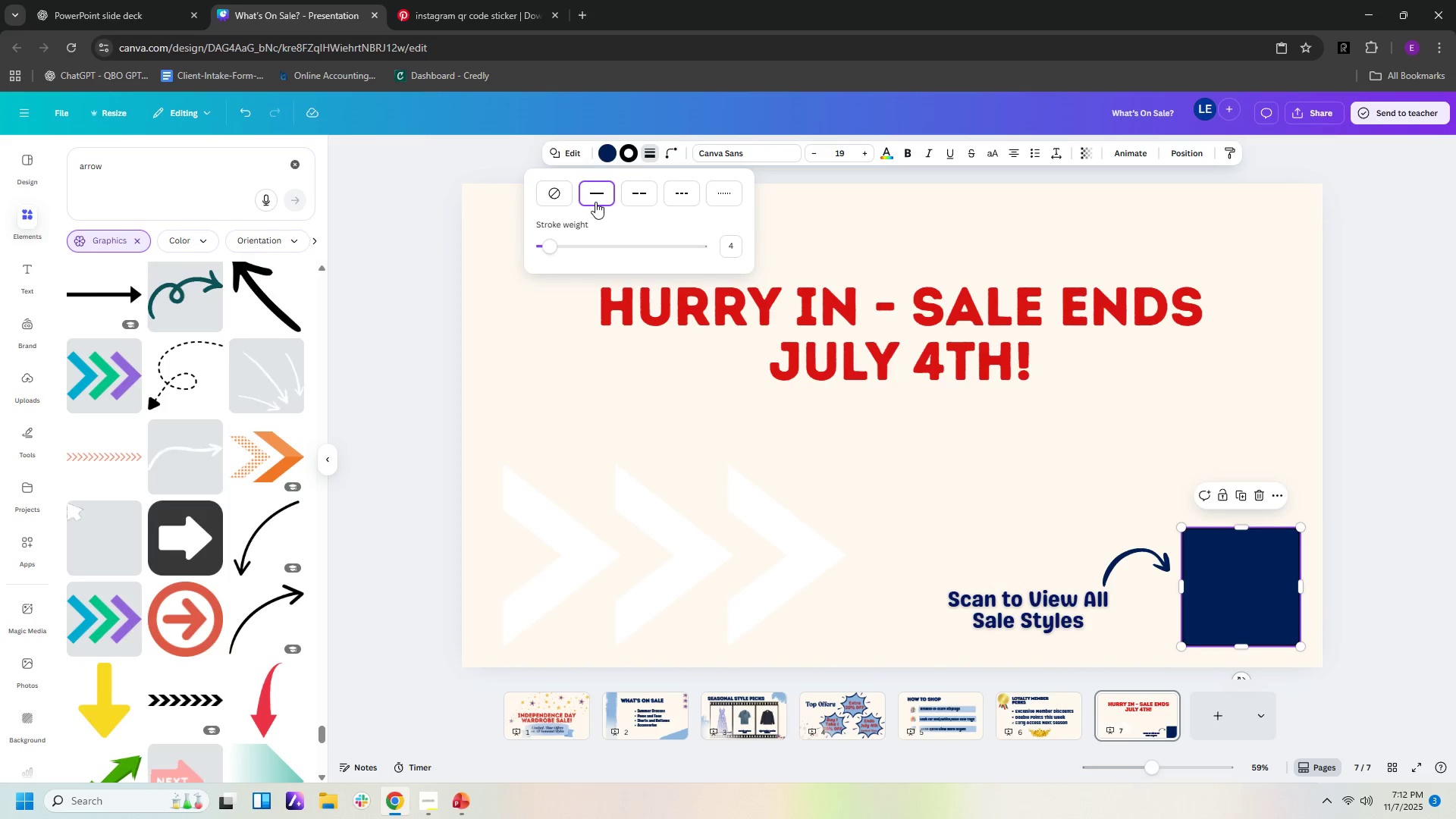 
left_click([595, 202])
 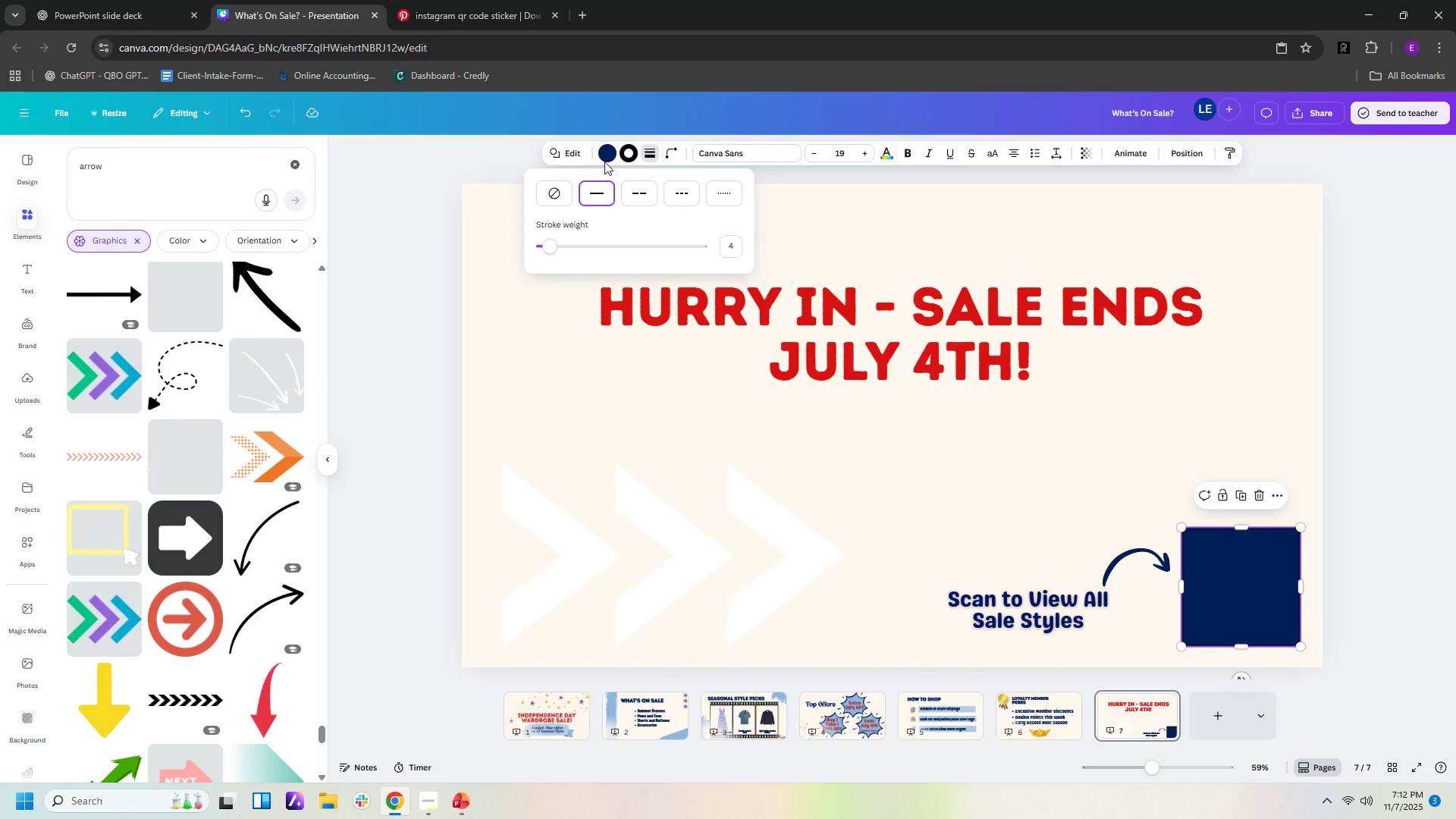 
left_click([627, 154])
 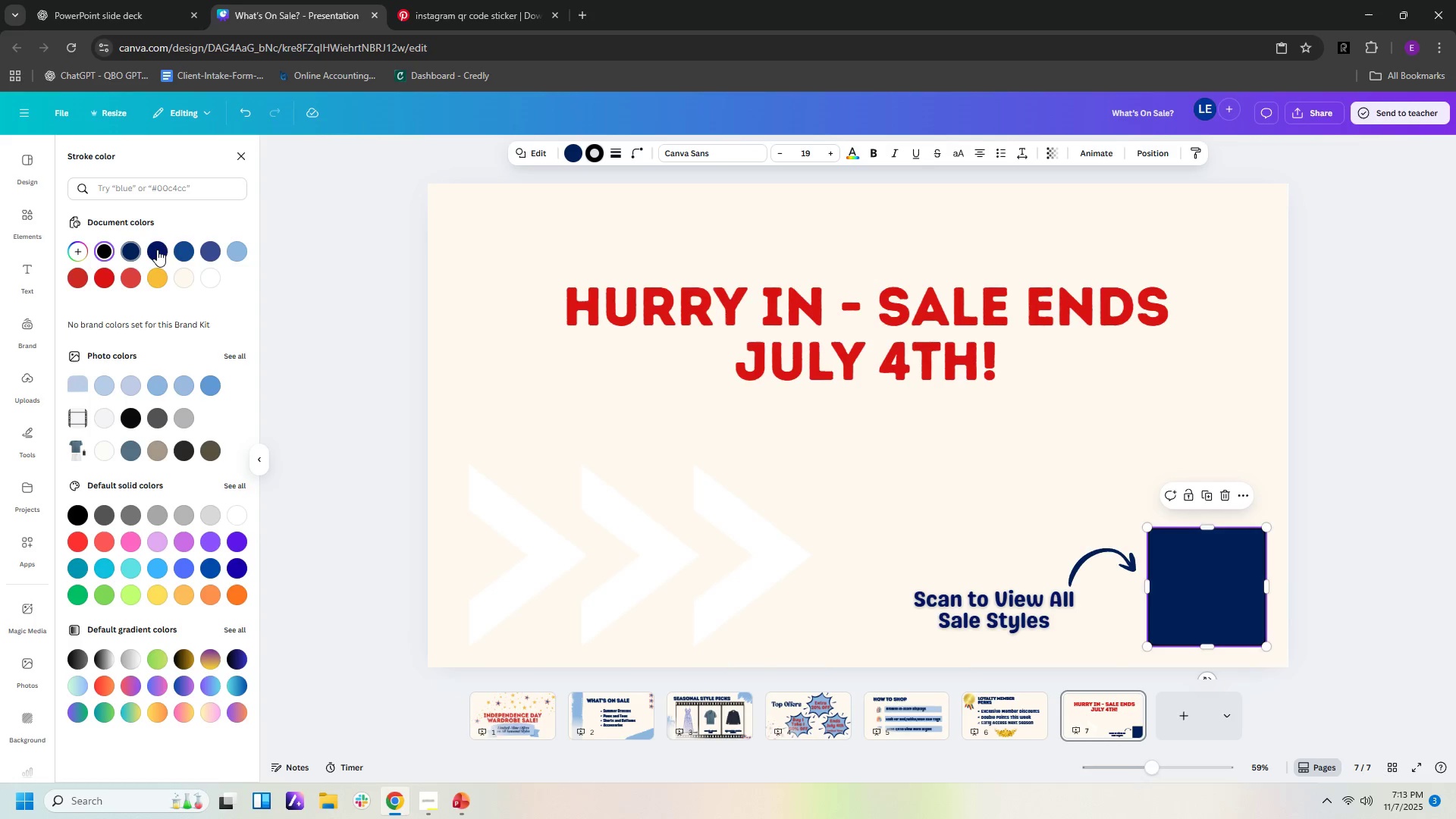 
left_click([157, 249])
 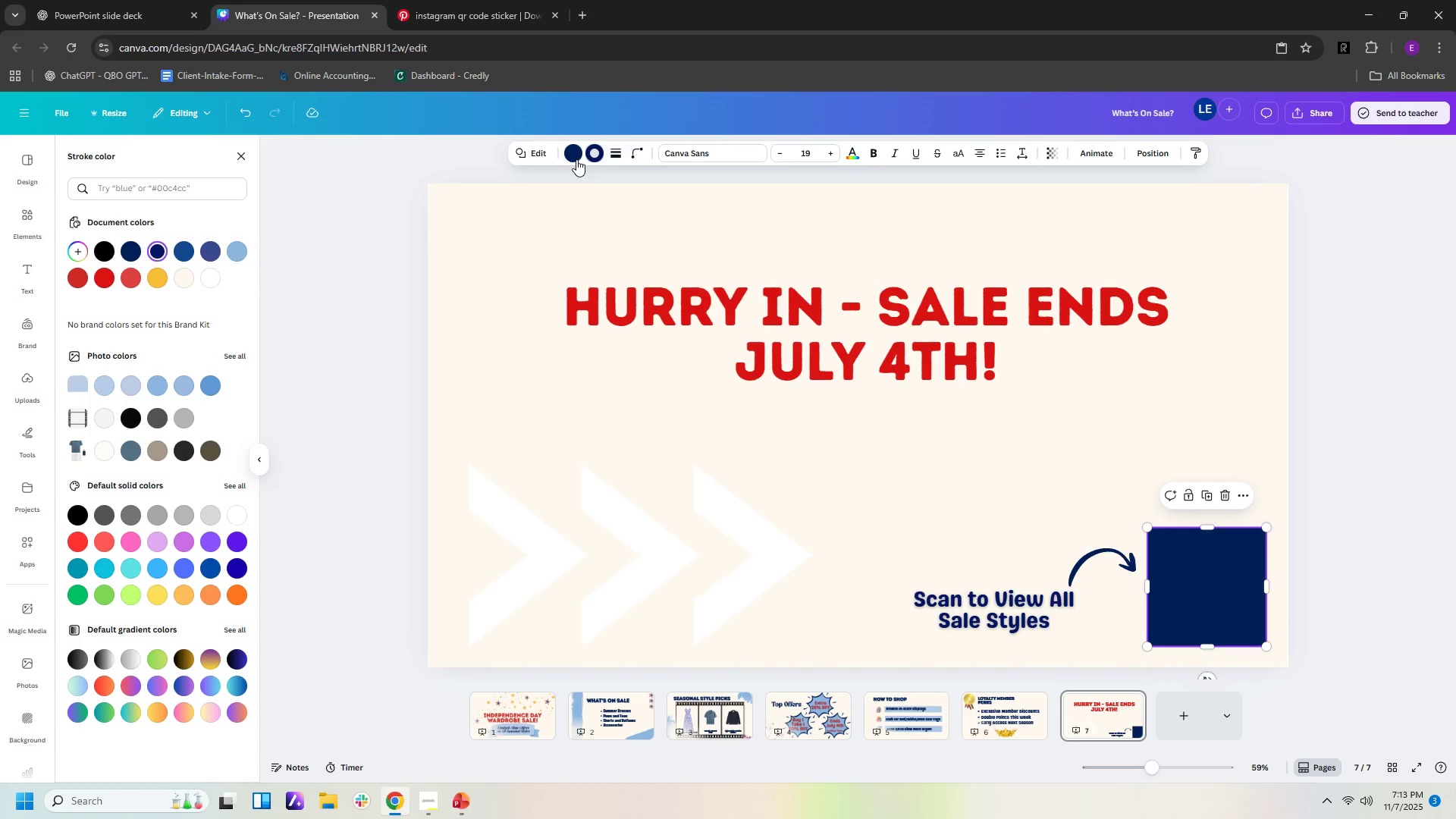 
left_click([576, 159])
 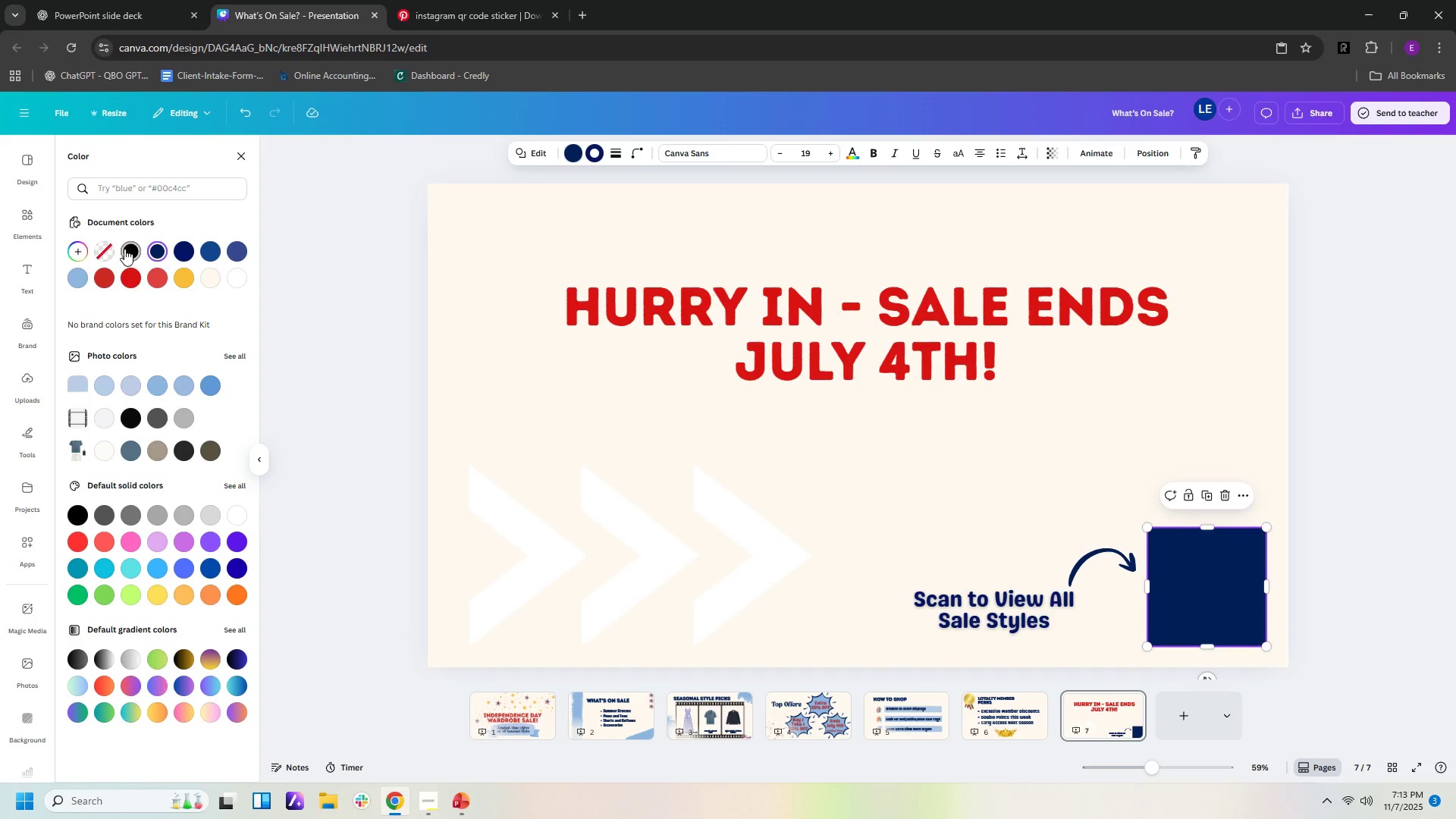 
left_click([105, 250])
 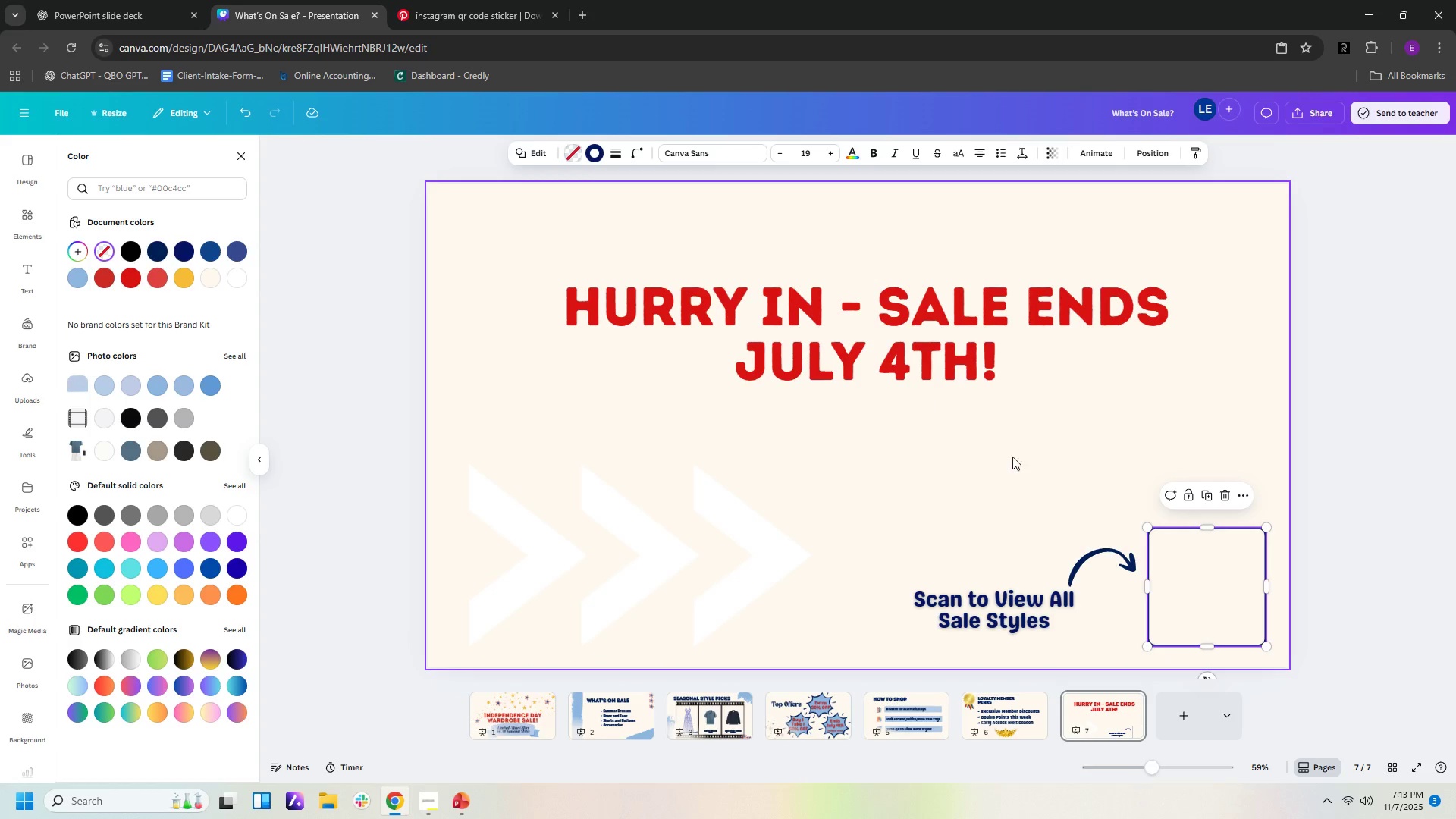 
left_click([1060, 516])
 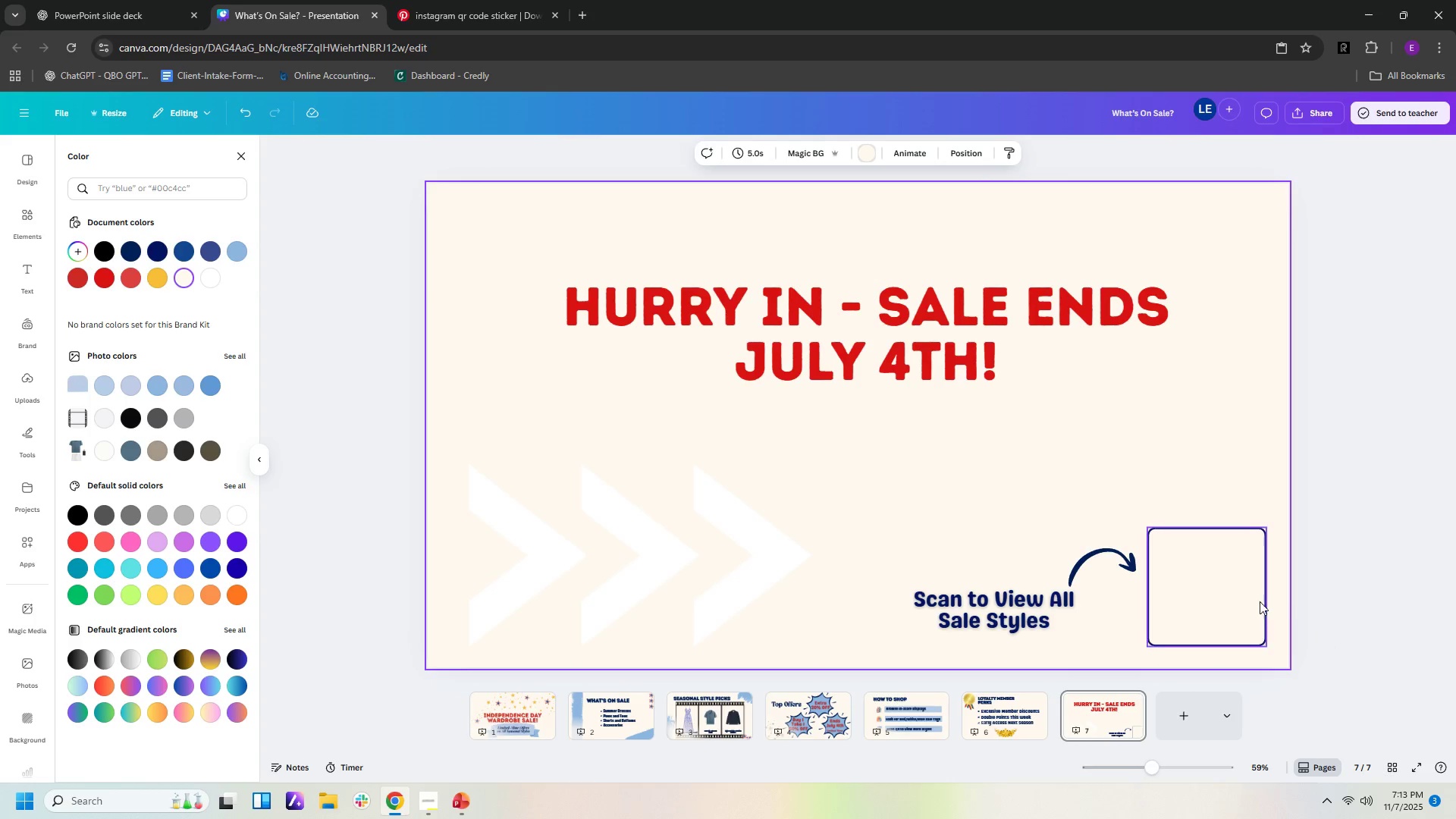 
left_click([1253, 601])
 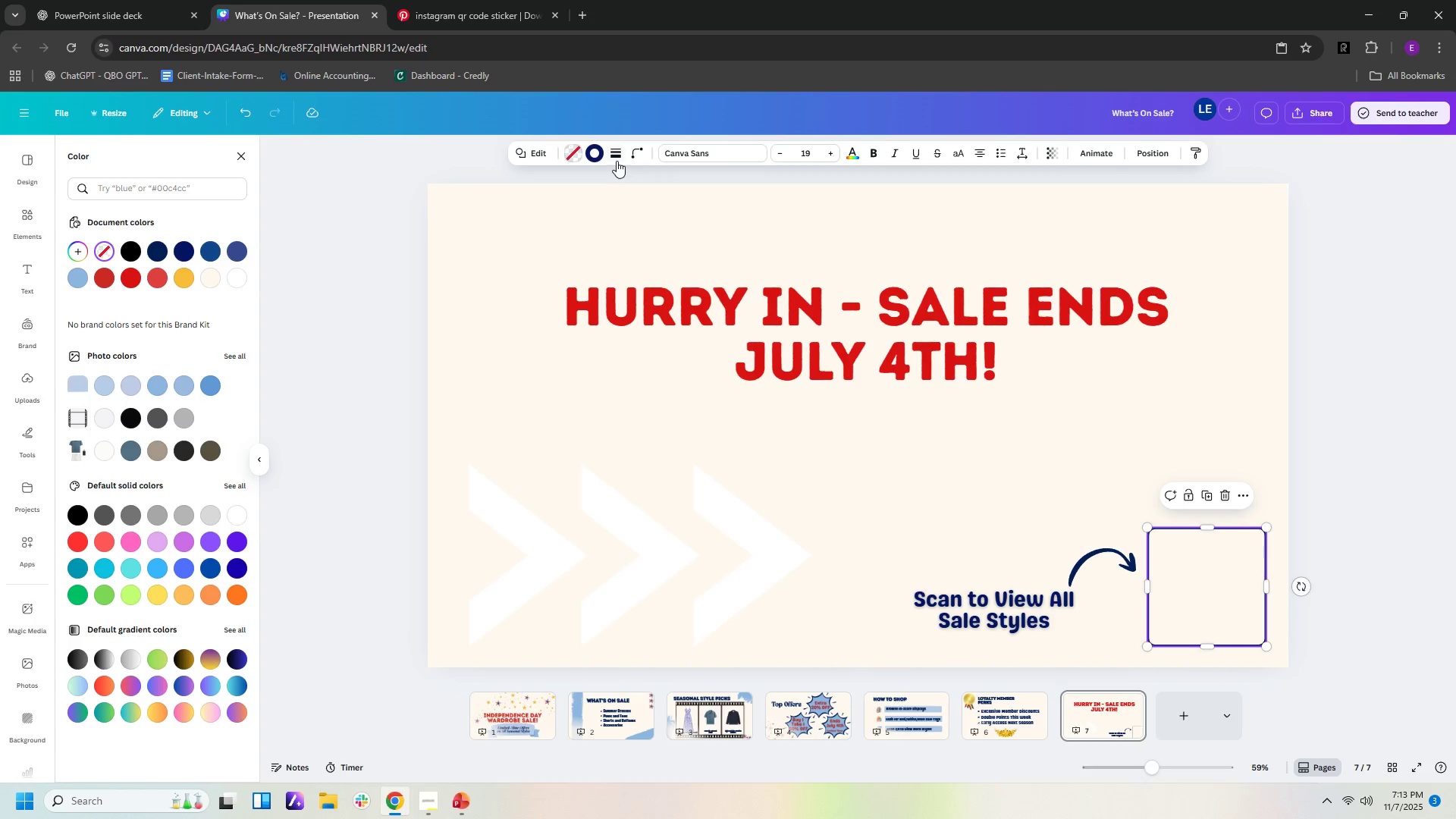 
left_click([616, 160])
 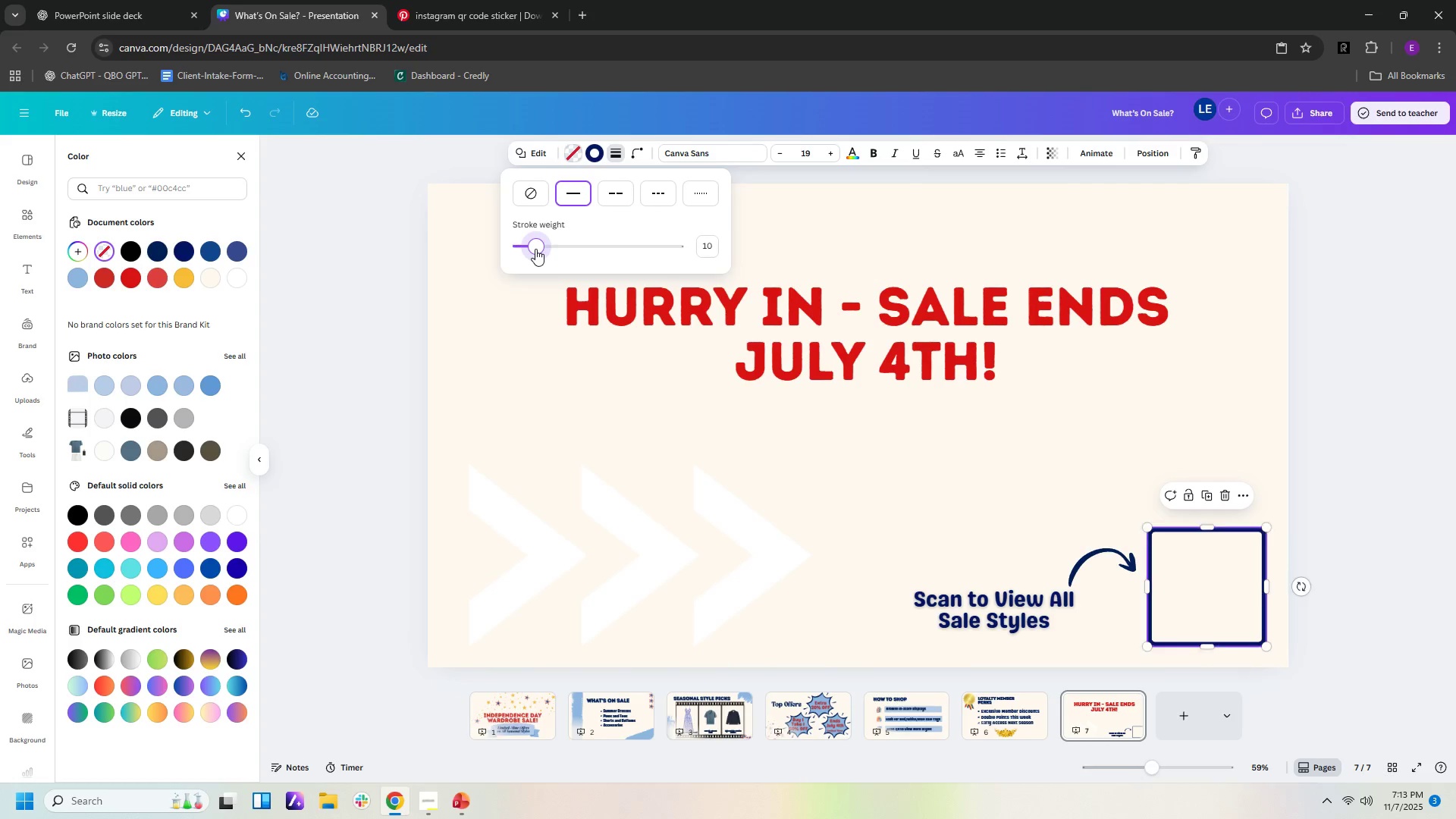 
left_click([1163, 244])
 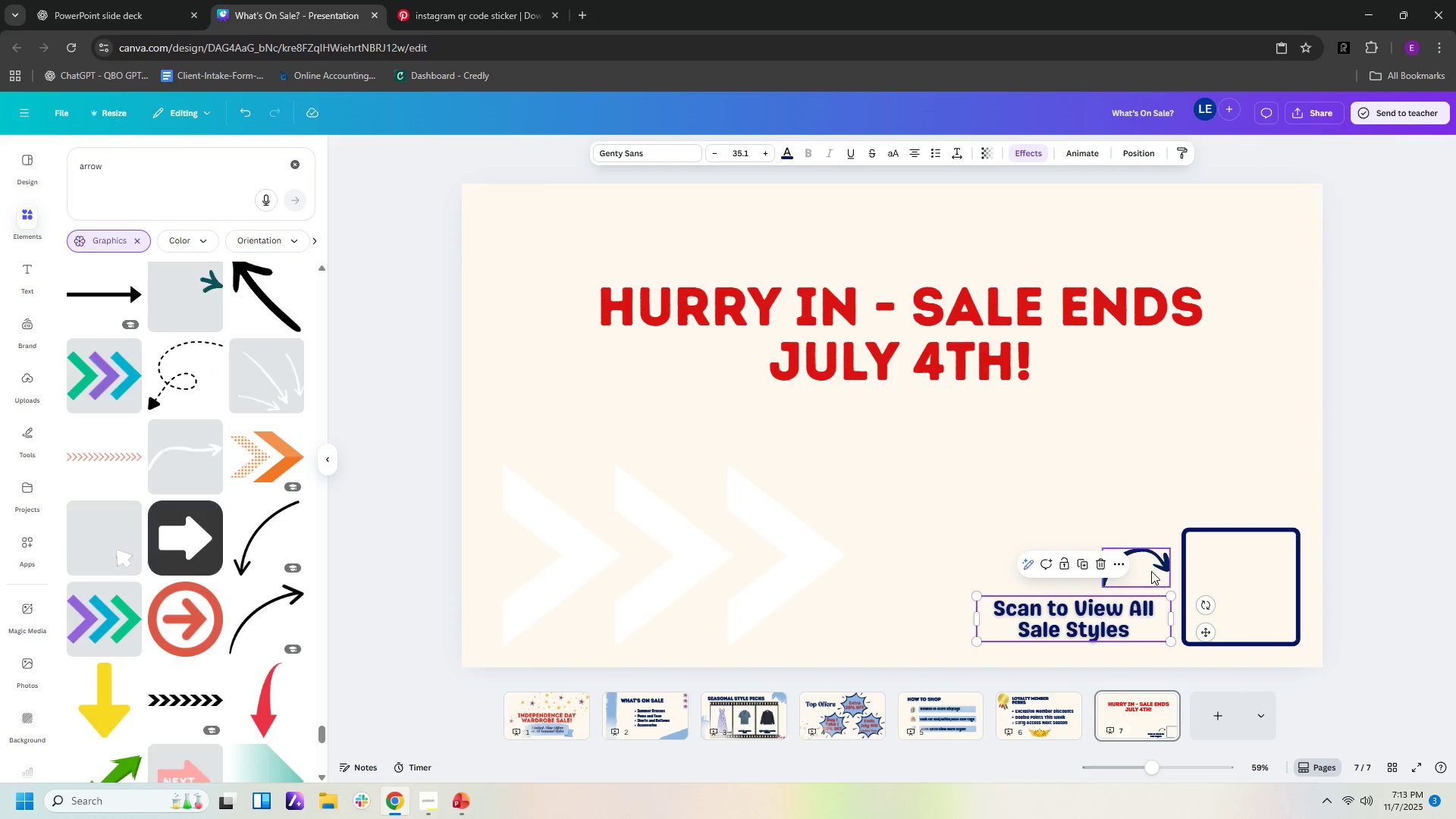 
wait(7.14)
 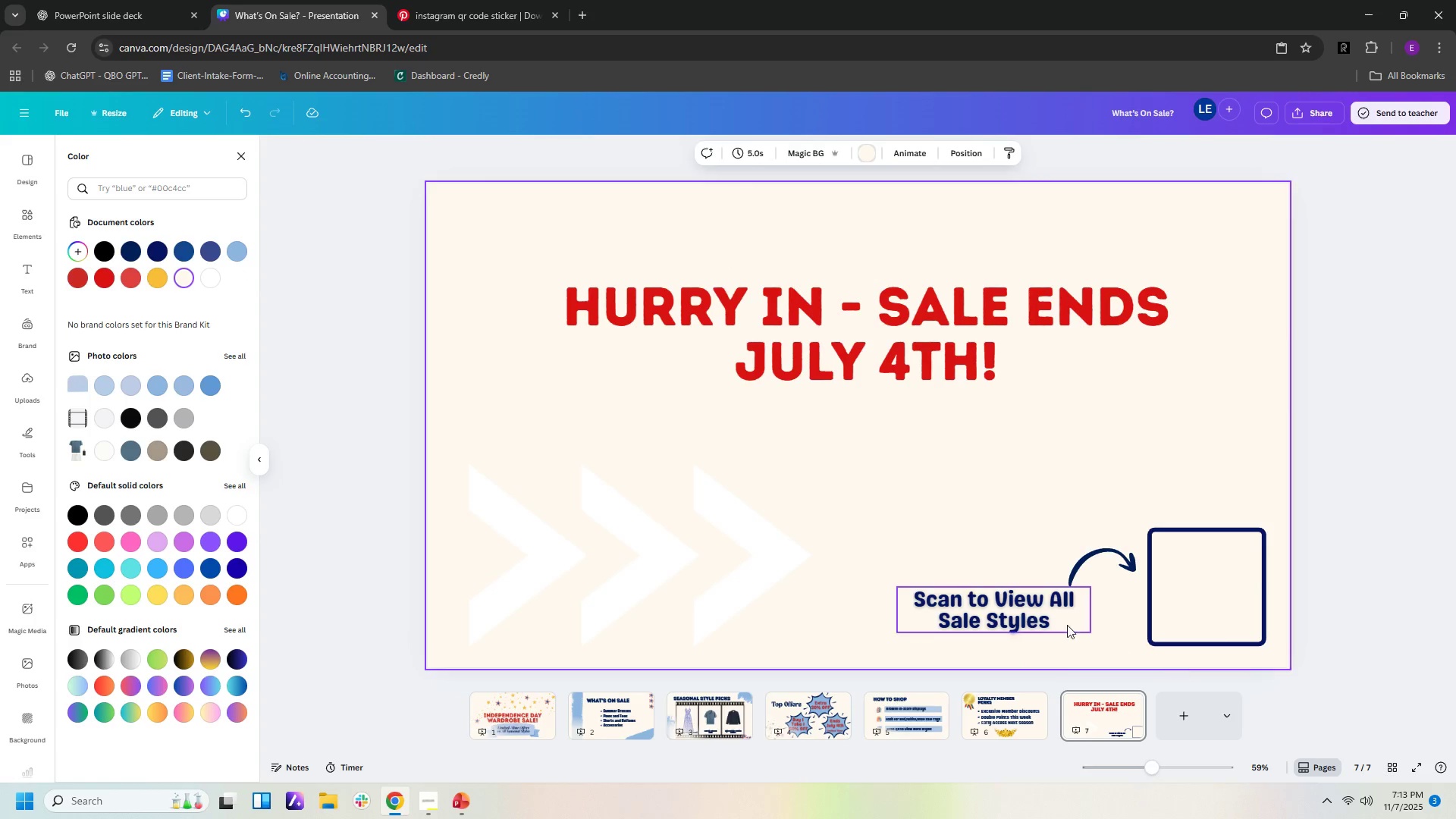 
left_click([1112, 504])
 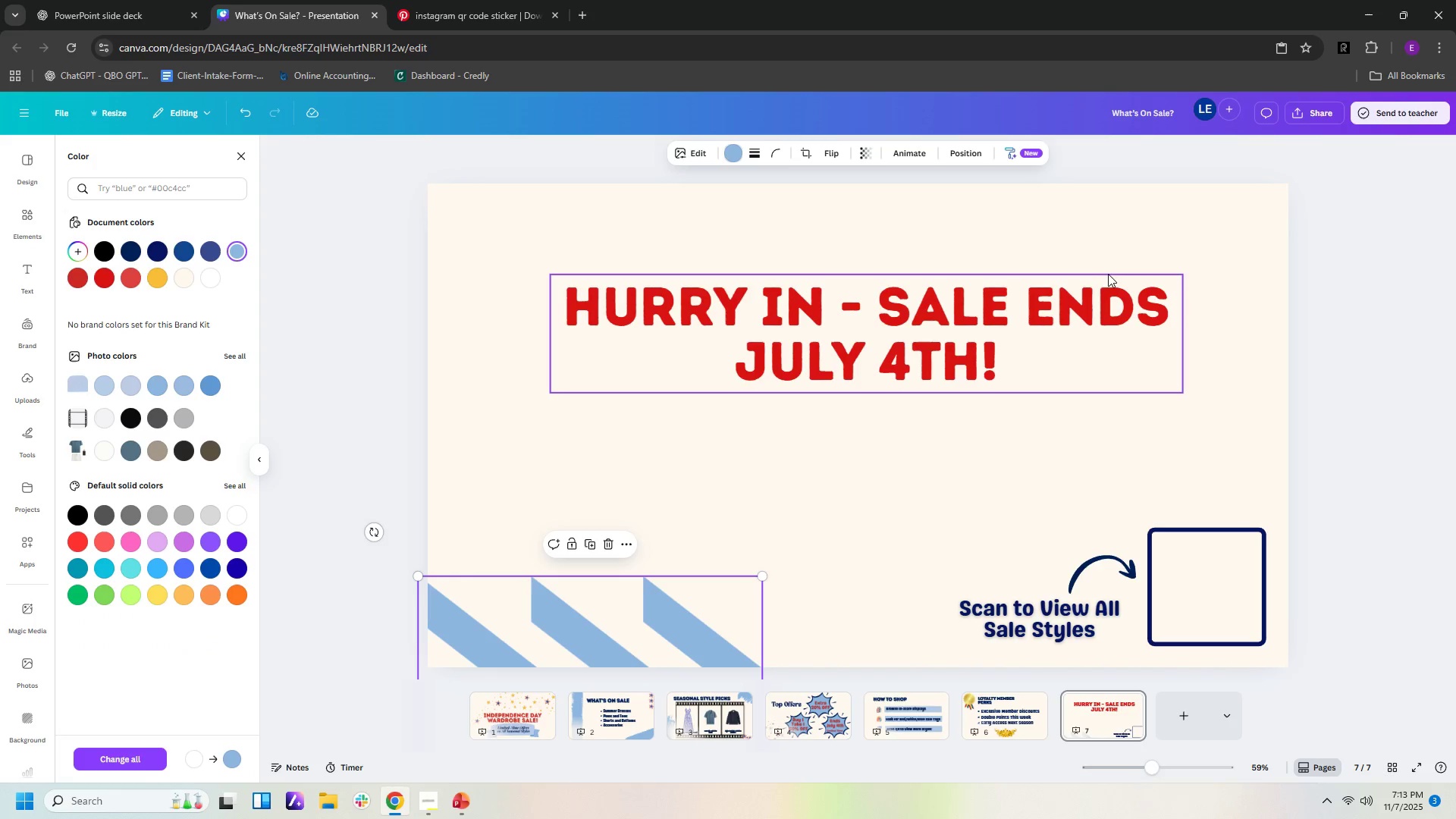 
wait(34.08)
 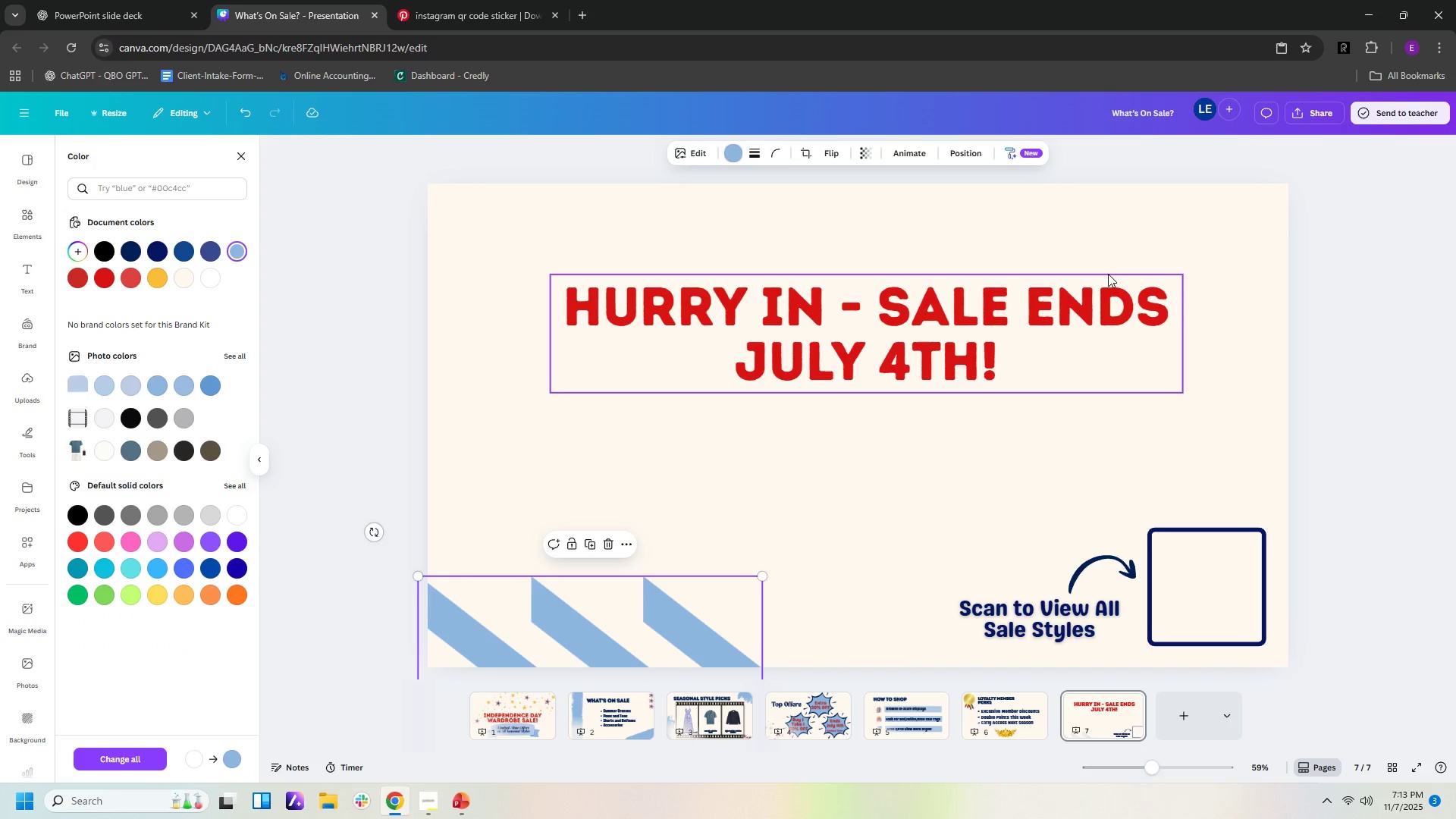 
left_click([1120, 228])
 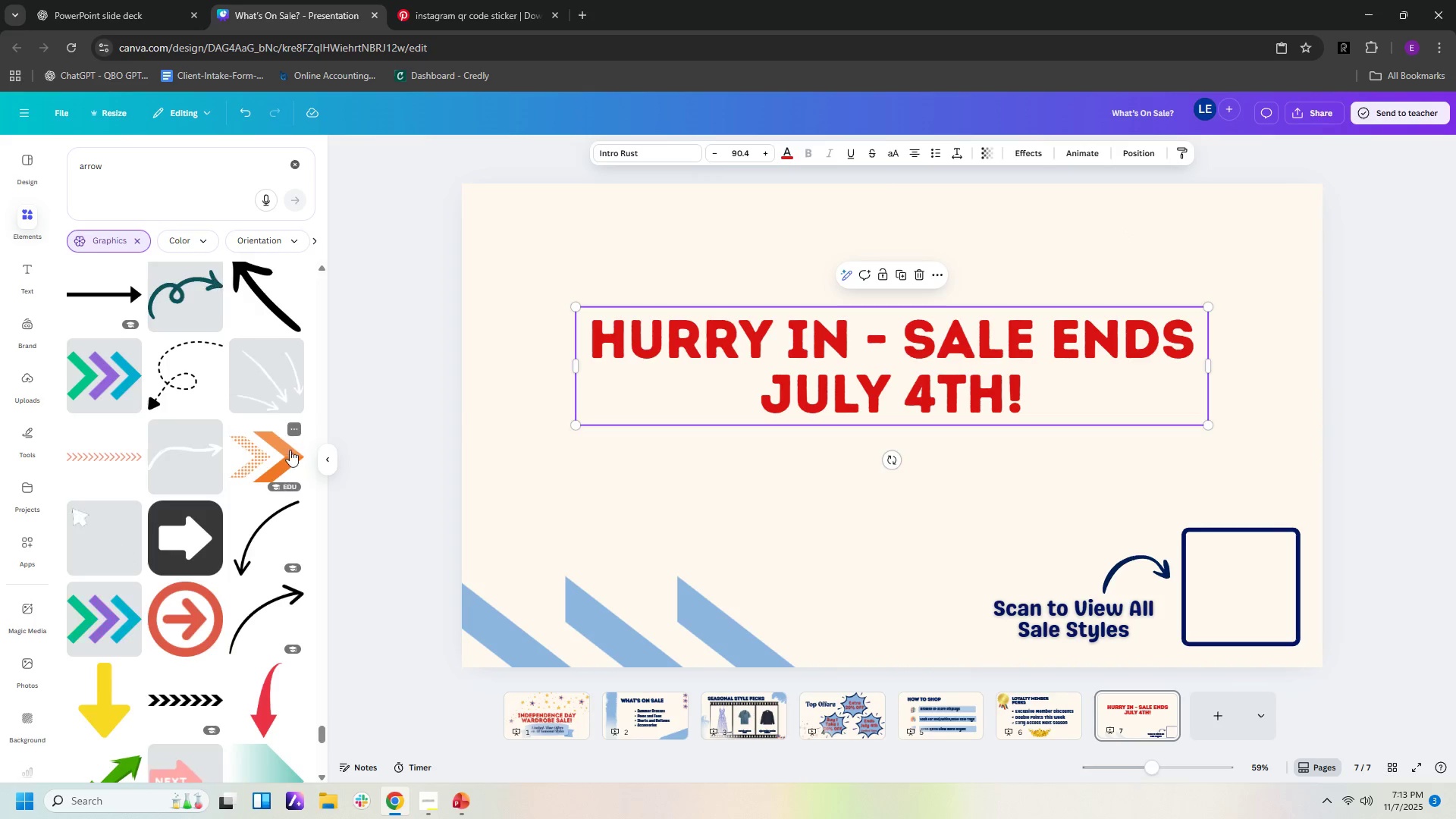 
scroll: coordinate [240, 526], scroll_direction: down, amount: 21.0
 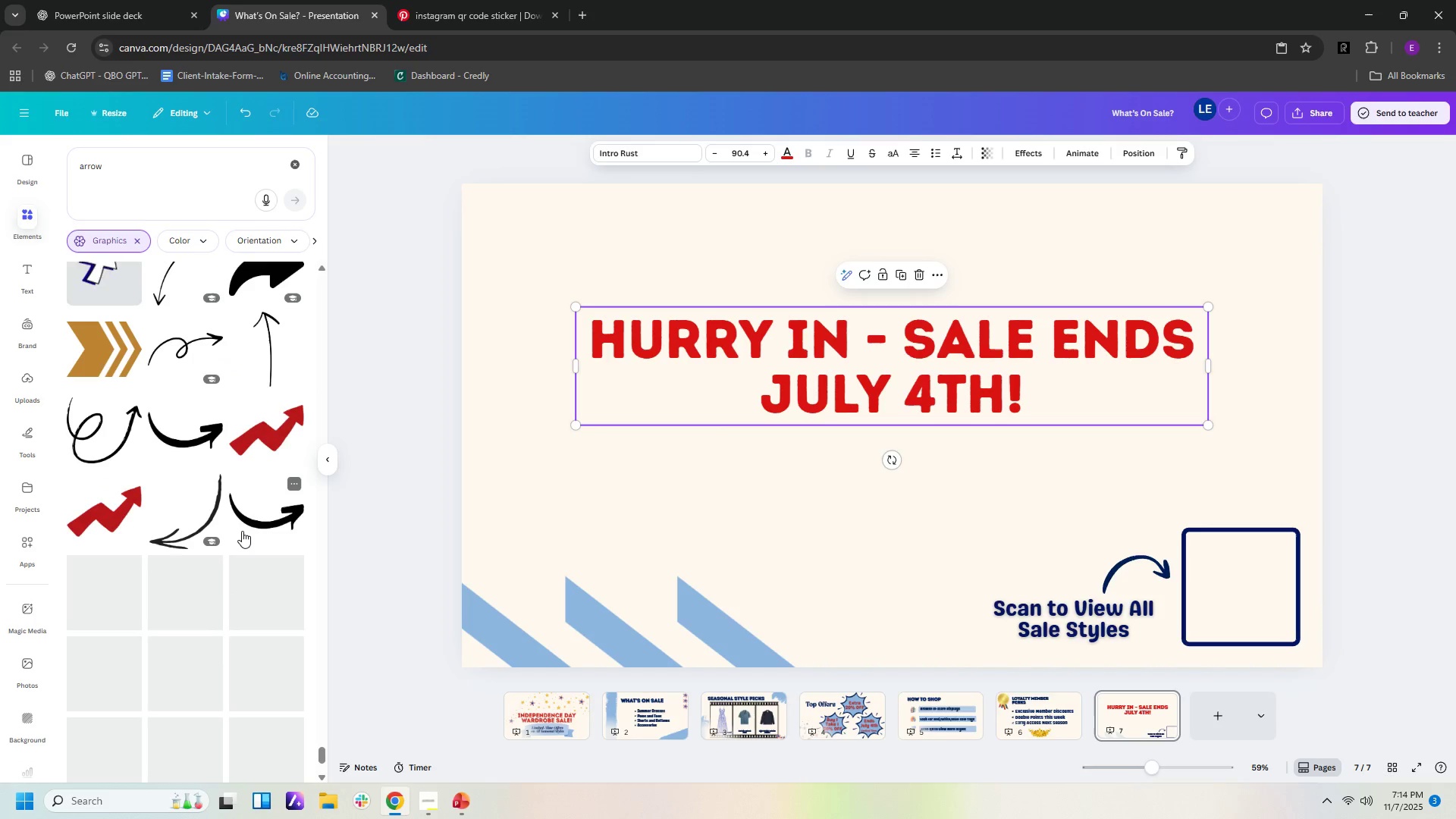 
scroll: coordinate [243, 532], scroll_direction: down, amount: 4.0
 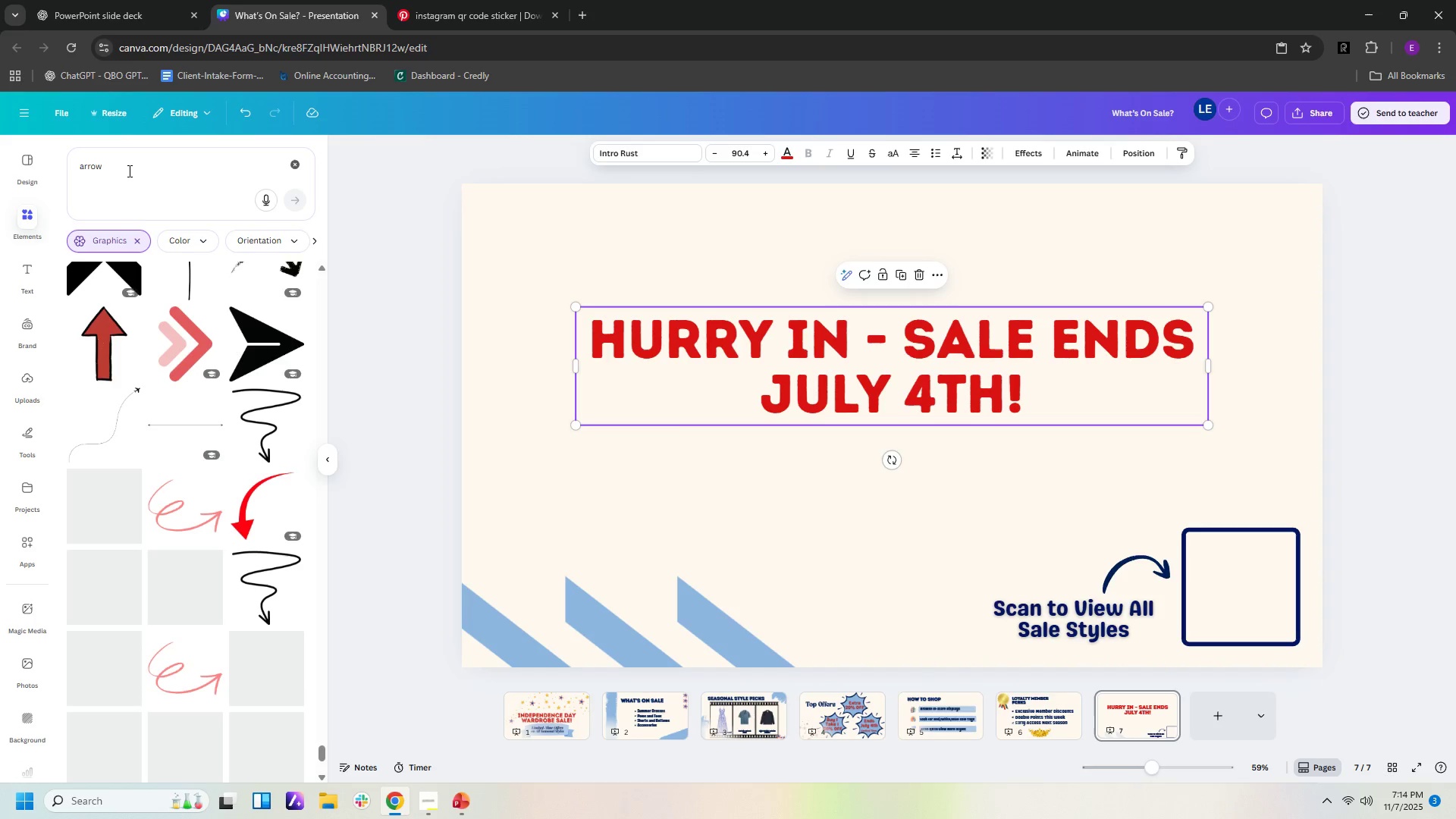 
left_click([123, 156])
 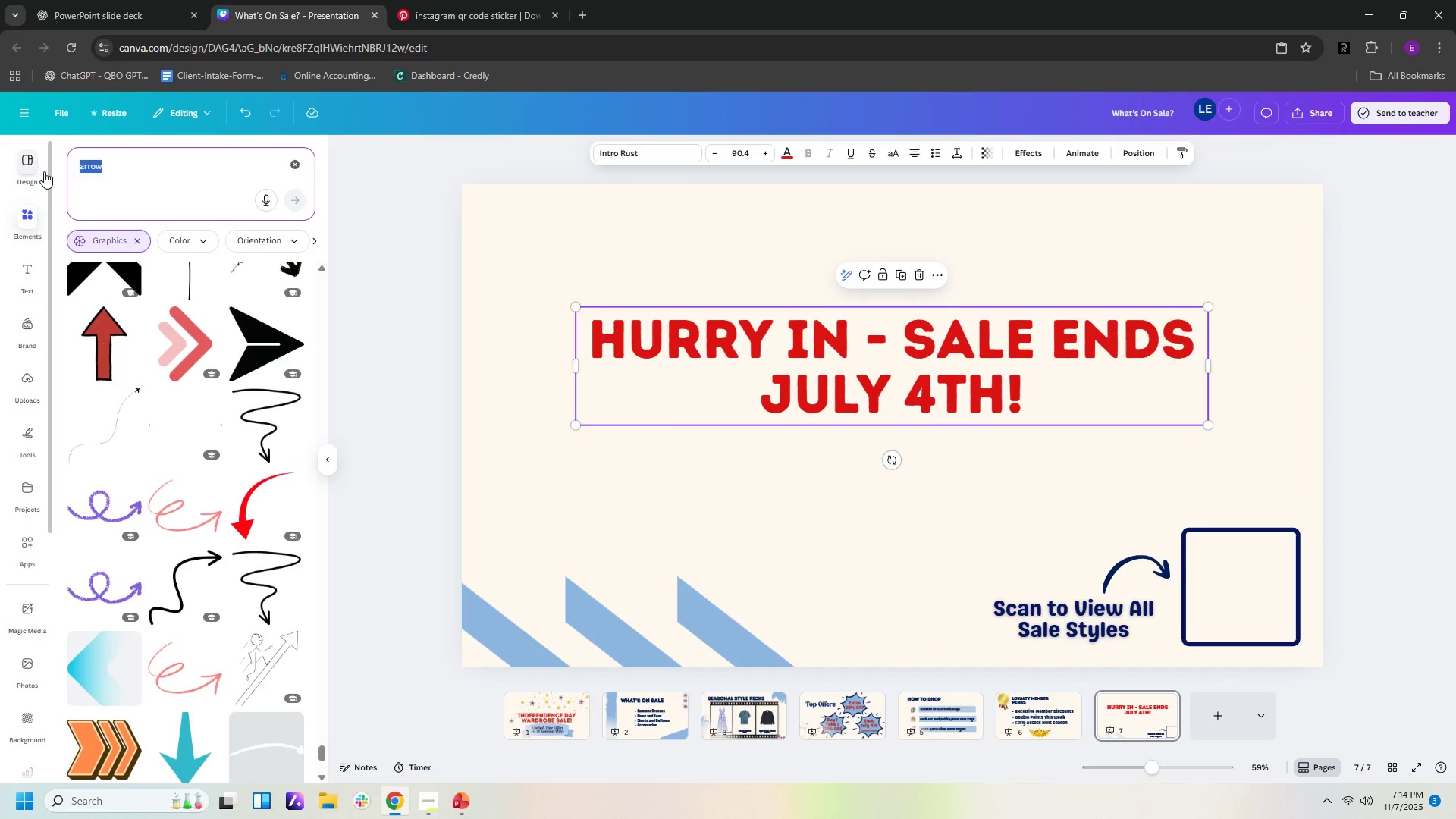 
type(brys)
key(Backspace)
key(Backspace)
type(s)
key(Backspace)
key(Backspace)
key(Backspace)
key(Backspace)
key(Backspace)
key(Backspace)
type(brush)
 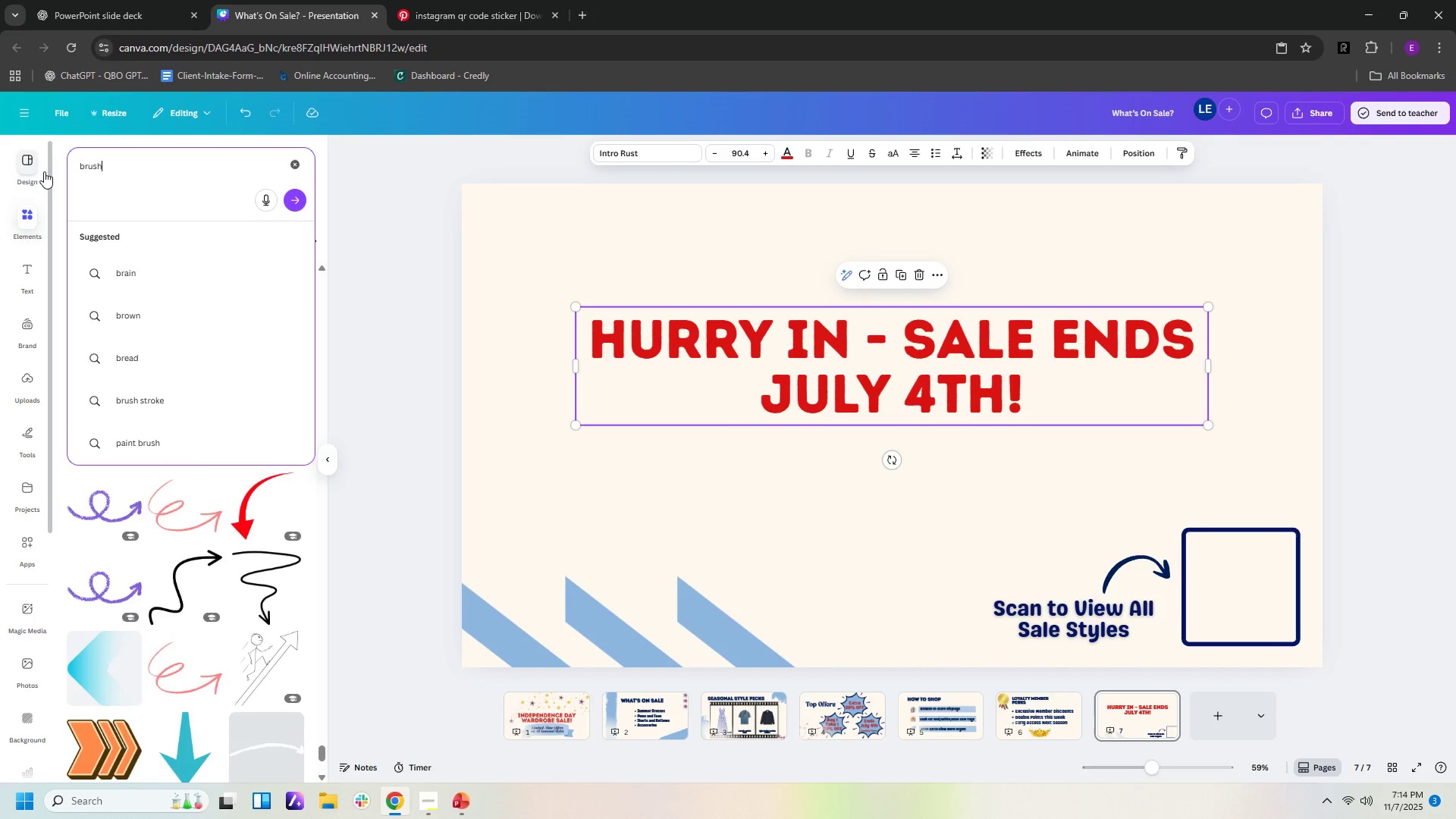 
key(Enter)
 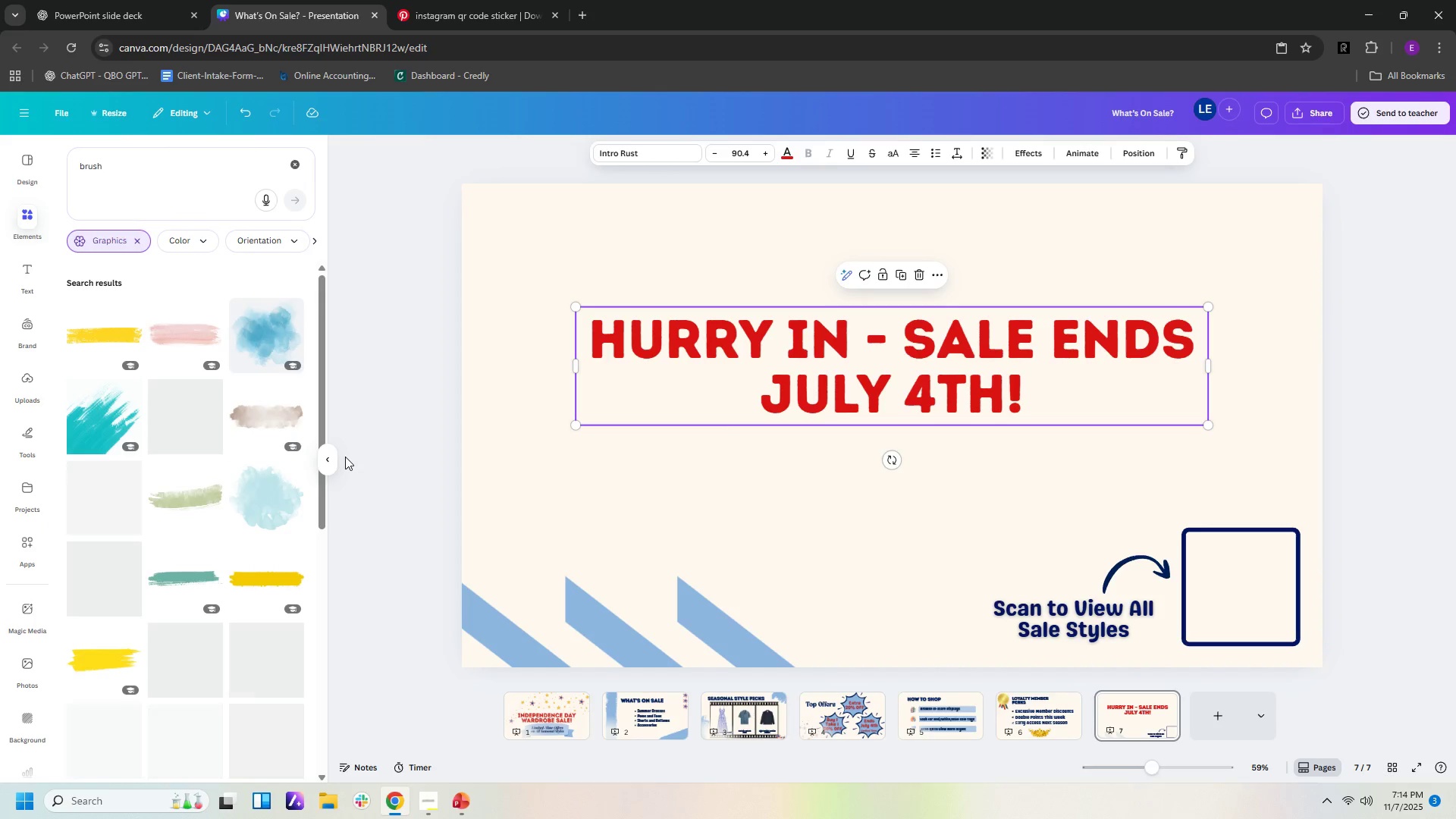 
wait(10.98)
 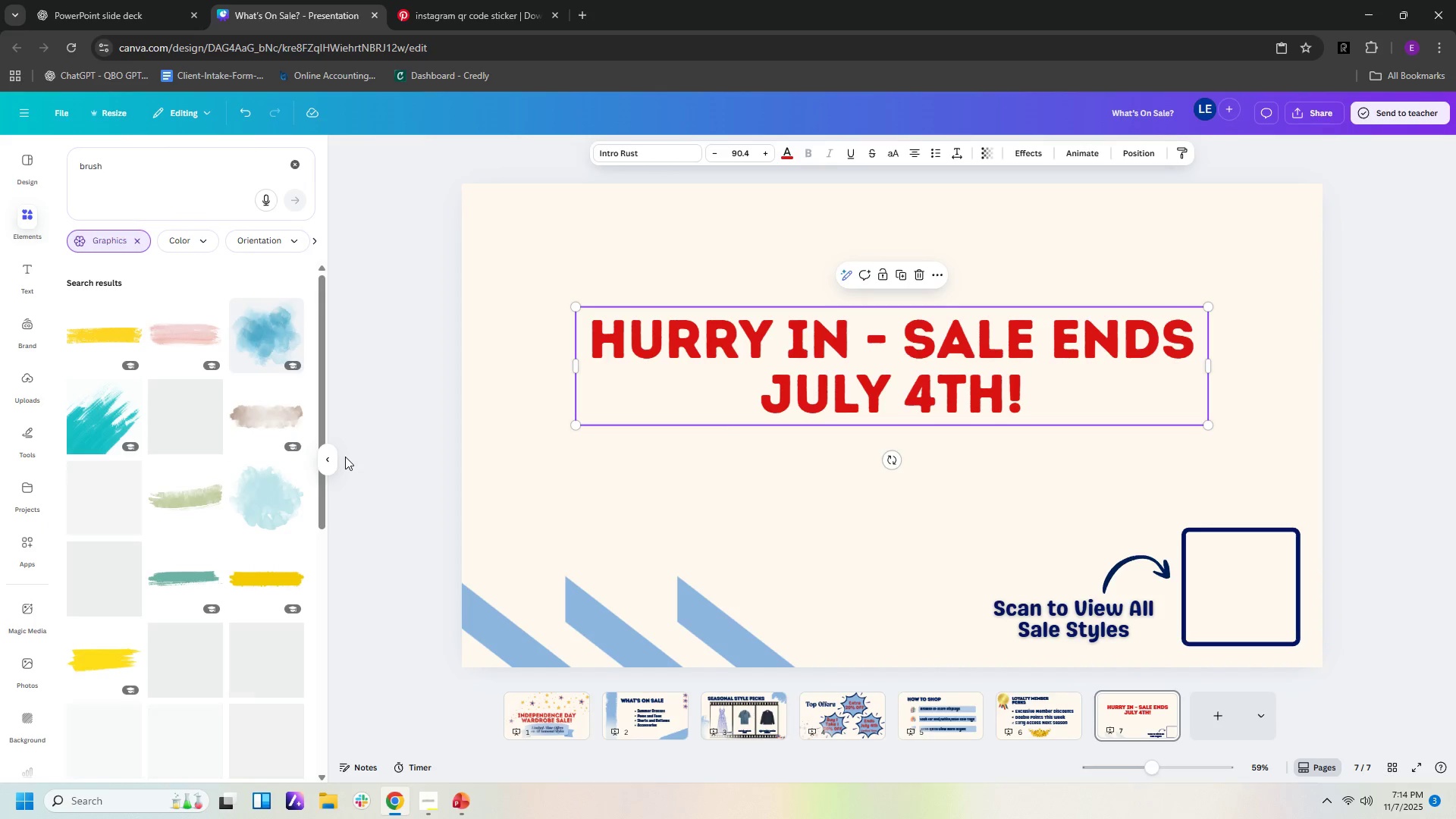 
scroll: coordinate [209, 649], scroll_direction: down, amount: 5.0
 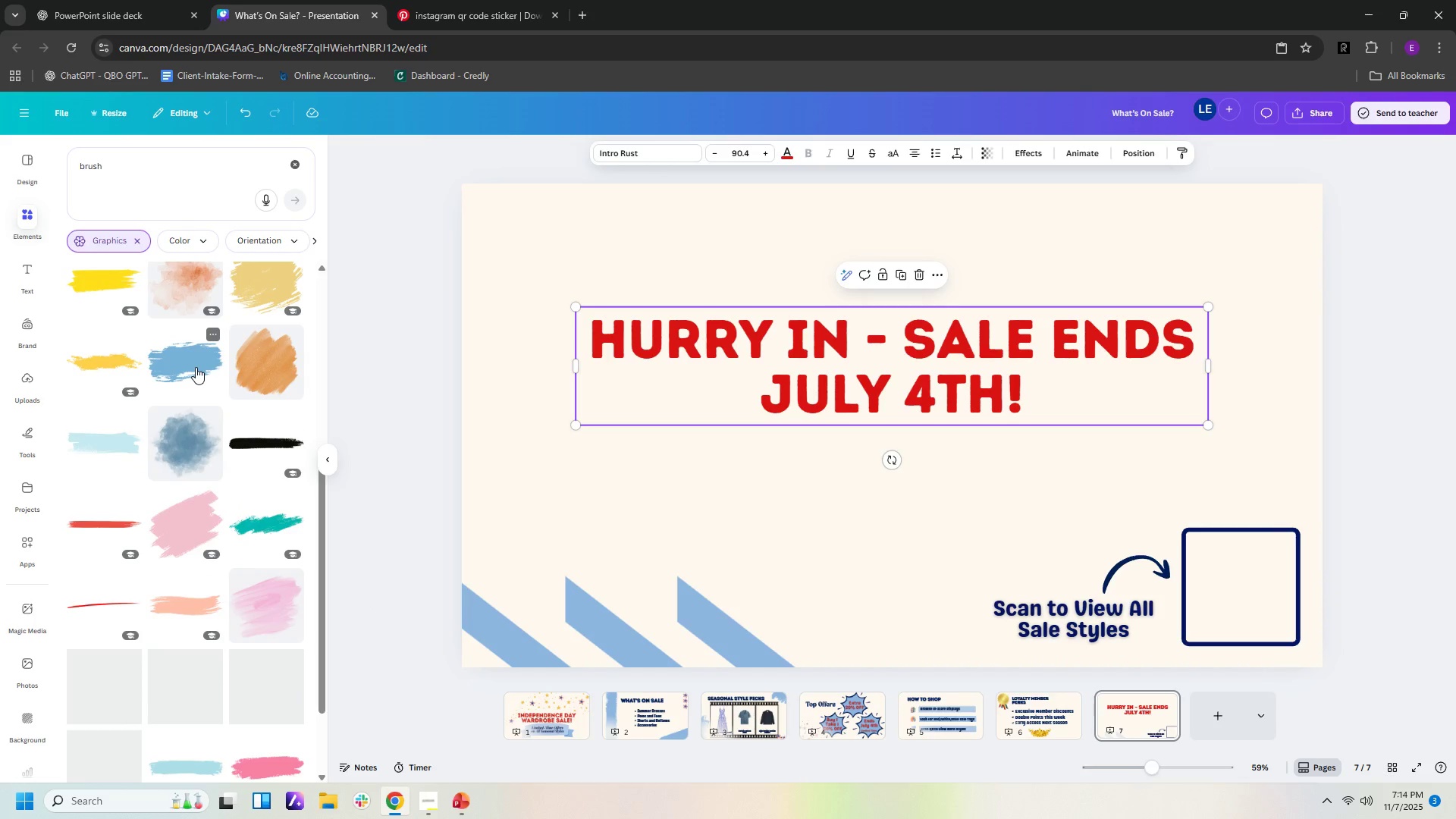 
left_click([196, 367])
 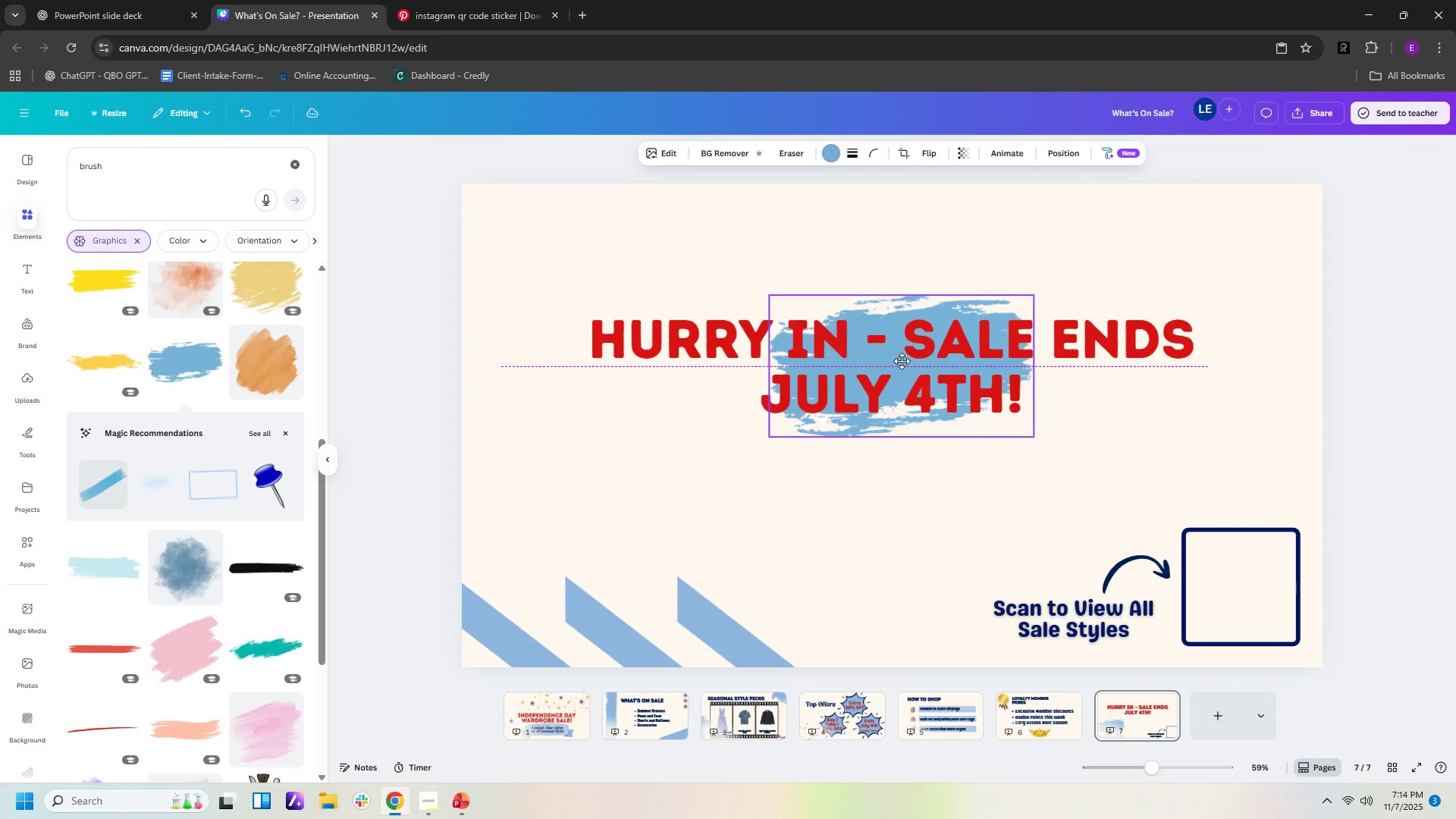 
wait(17.7)
 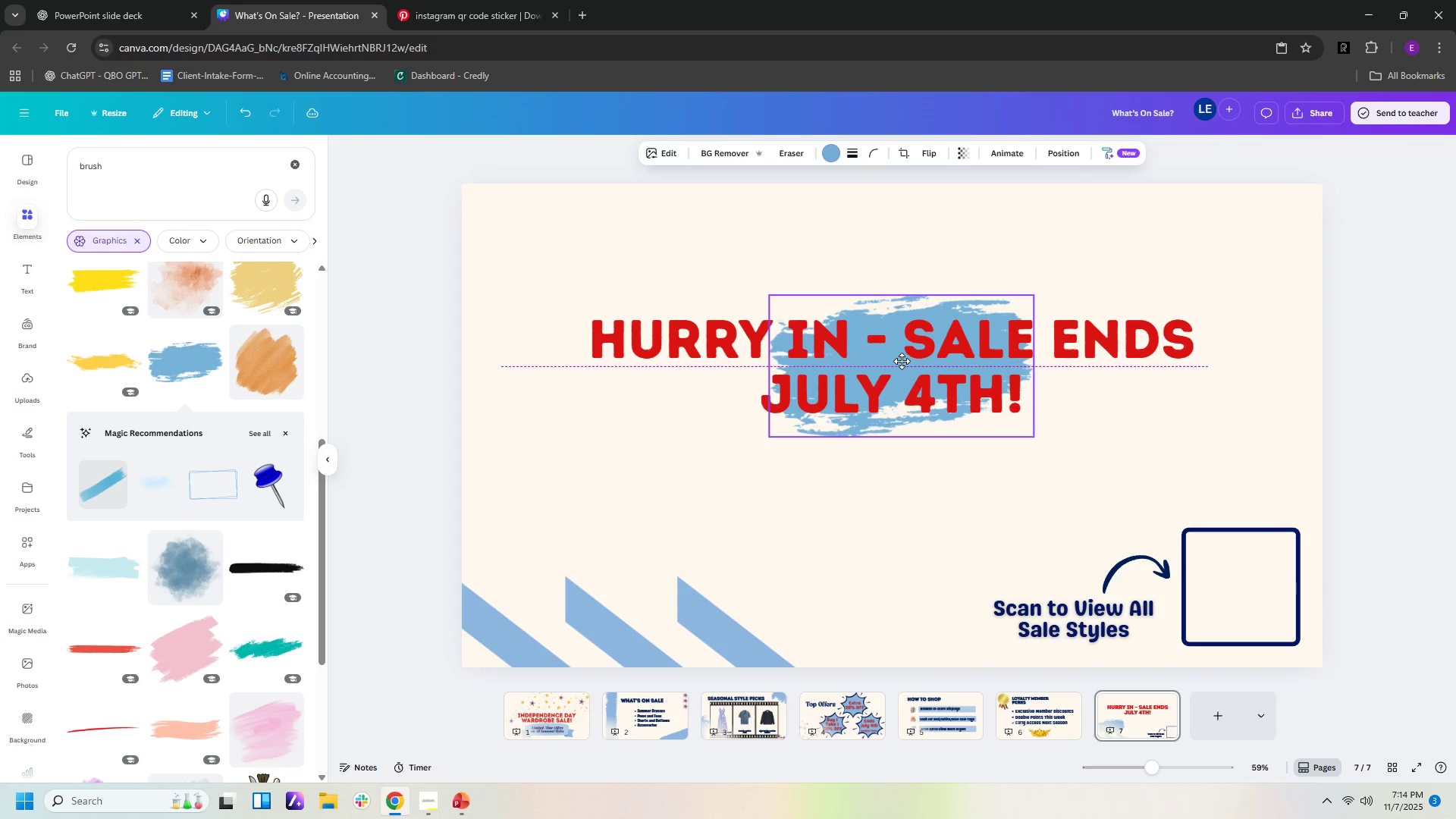 
left_click([190, 642])
 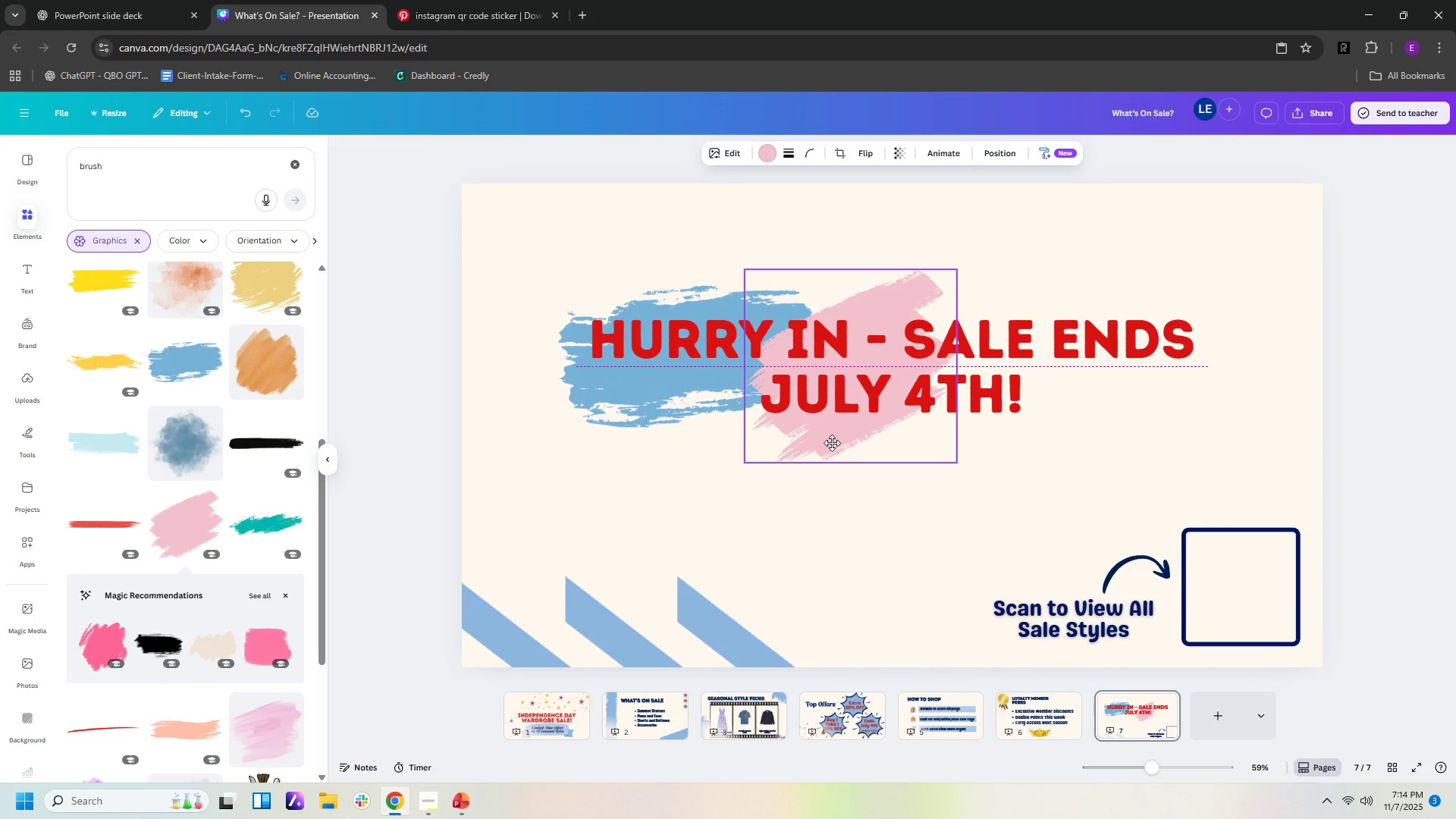 
wait(10.49)
 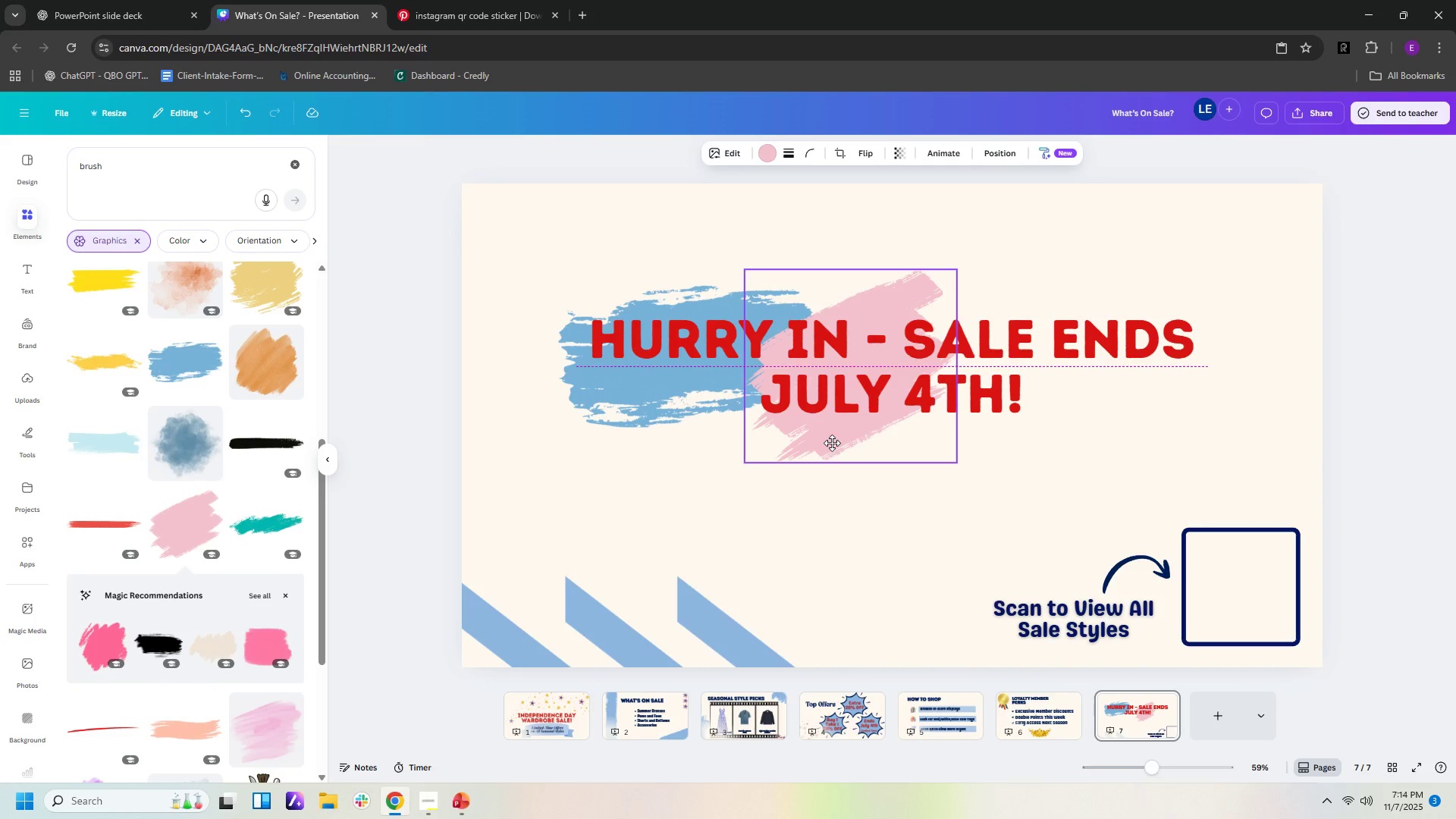 
left_click([268, 647])
 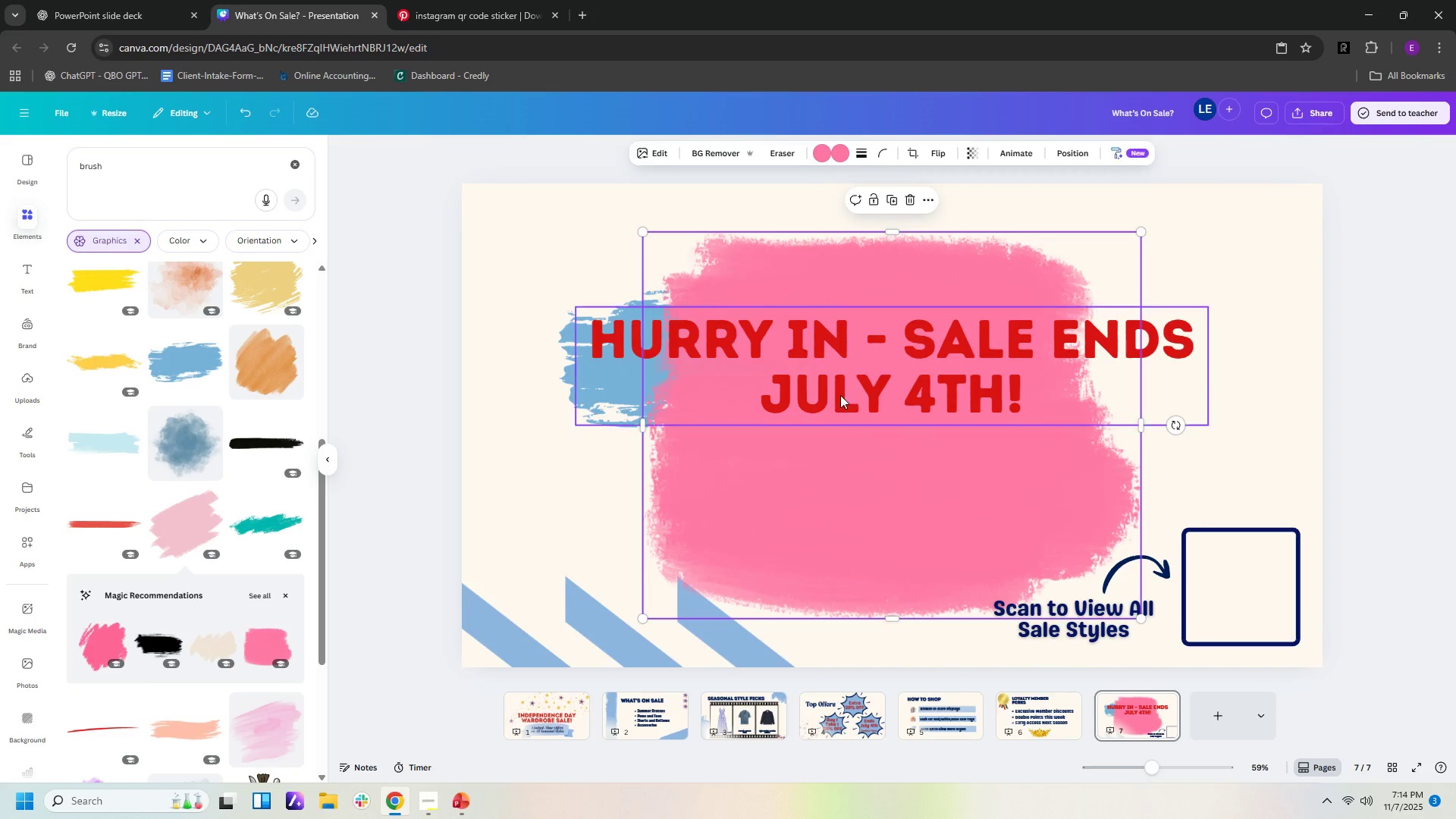 
key(Delete)
 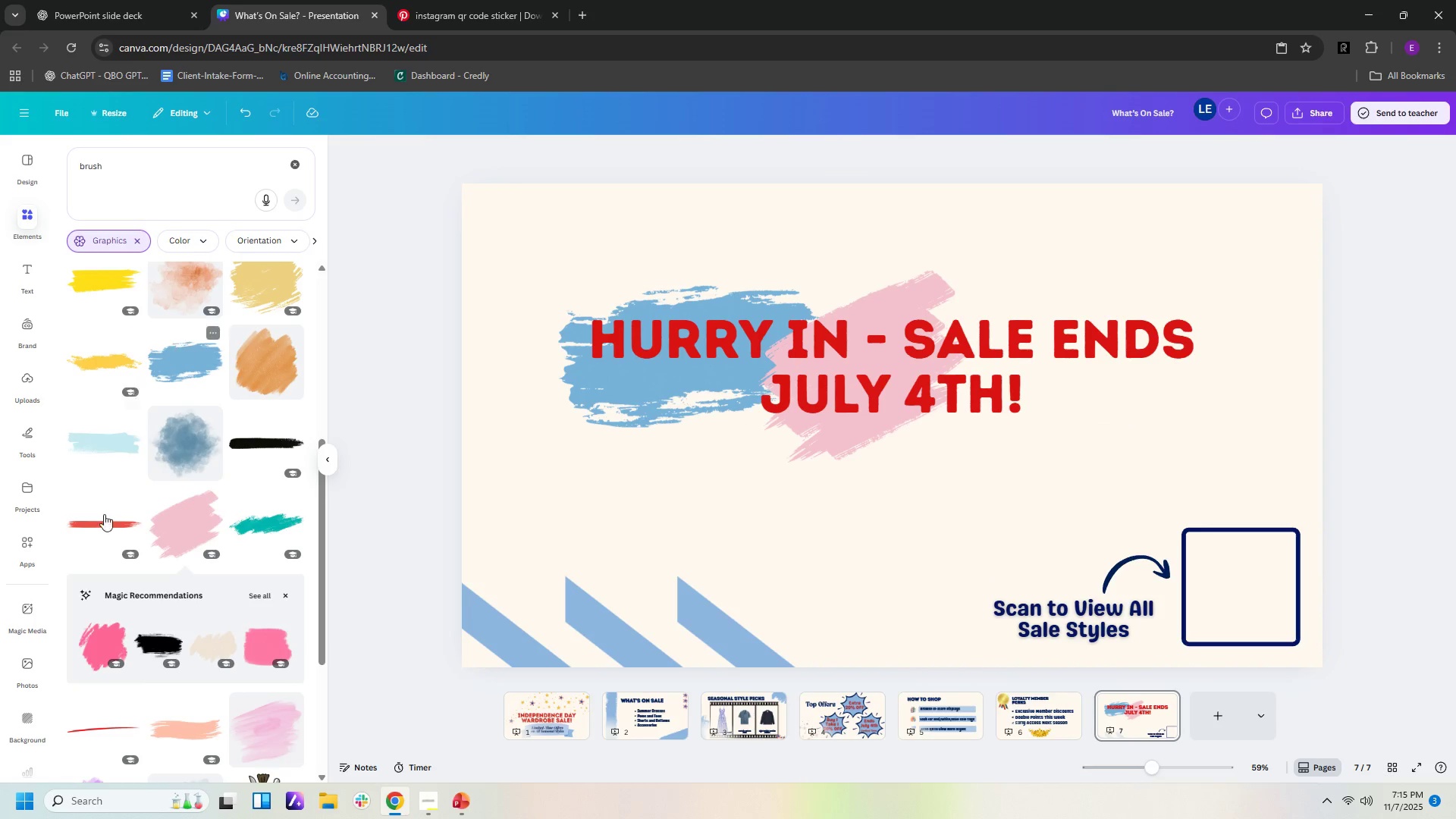 
scroll: coordinate [212, 598], scroll_direction: down, amount: 6.0
 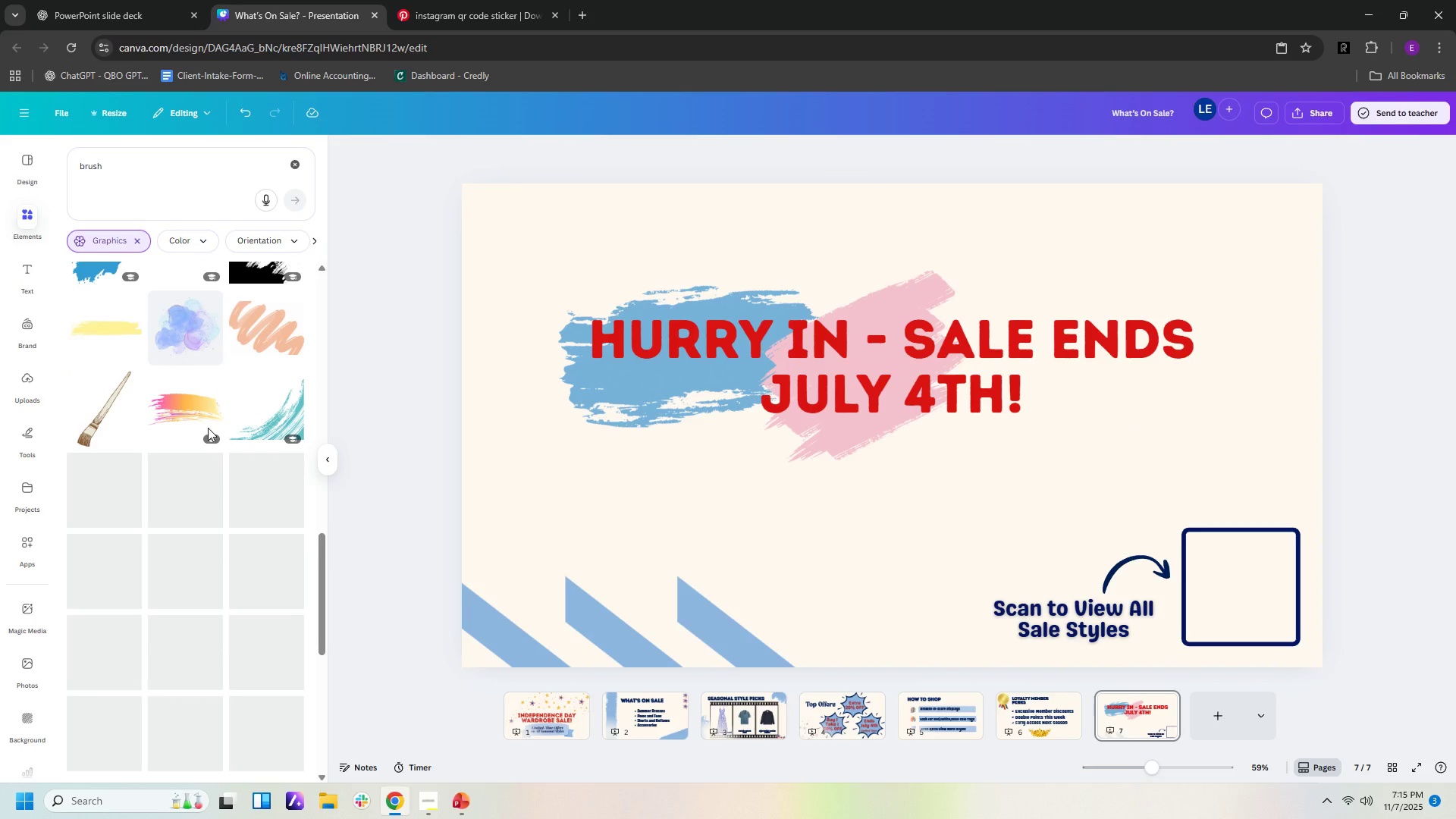 
left_click([198, 406])
 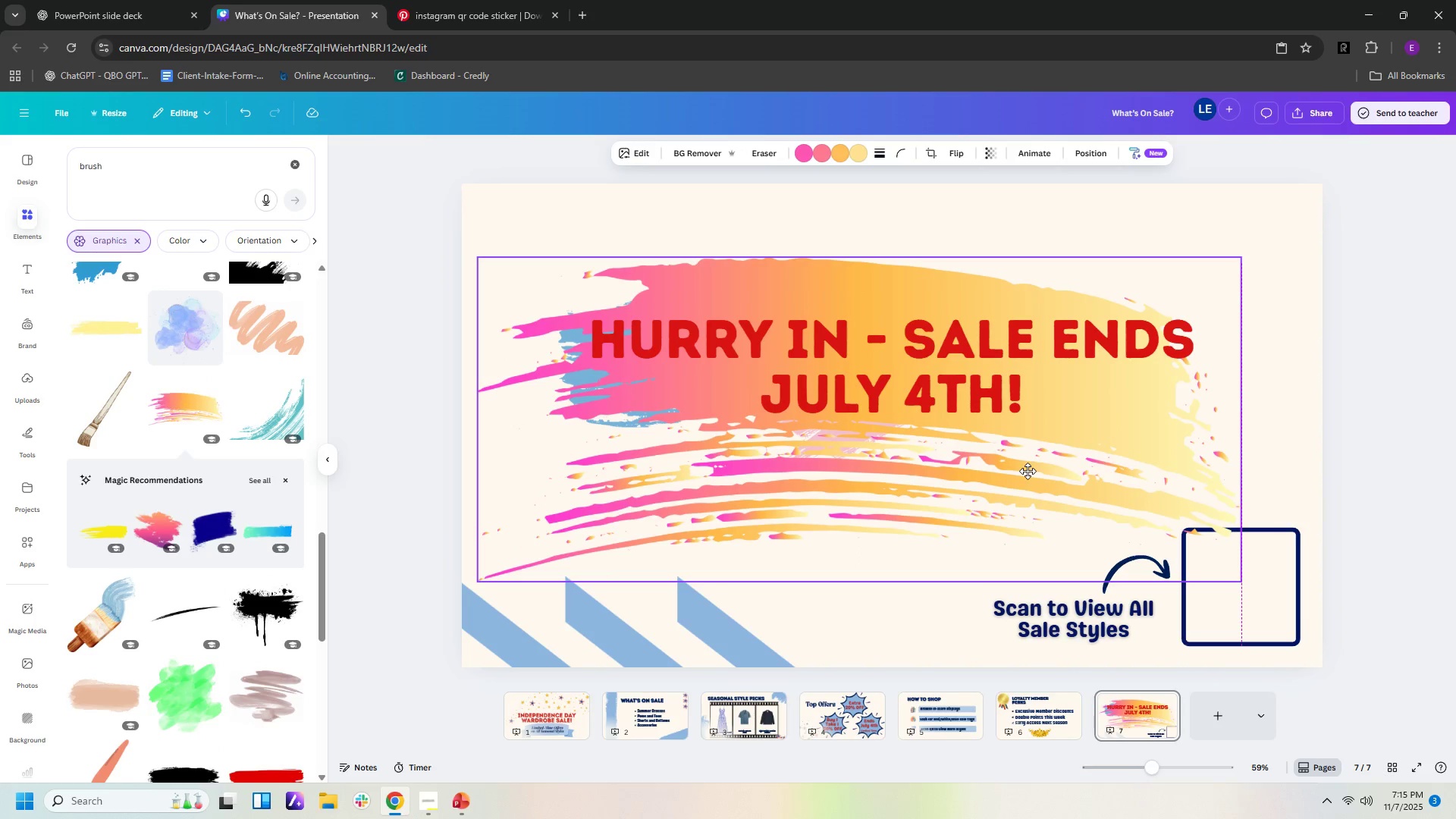 
key(Delete)
 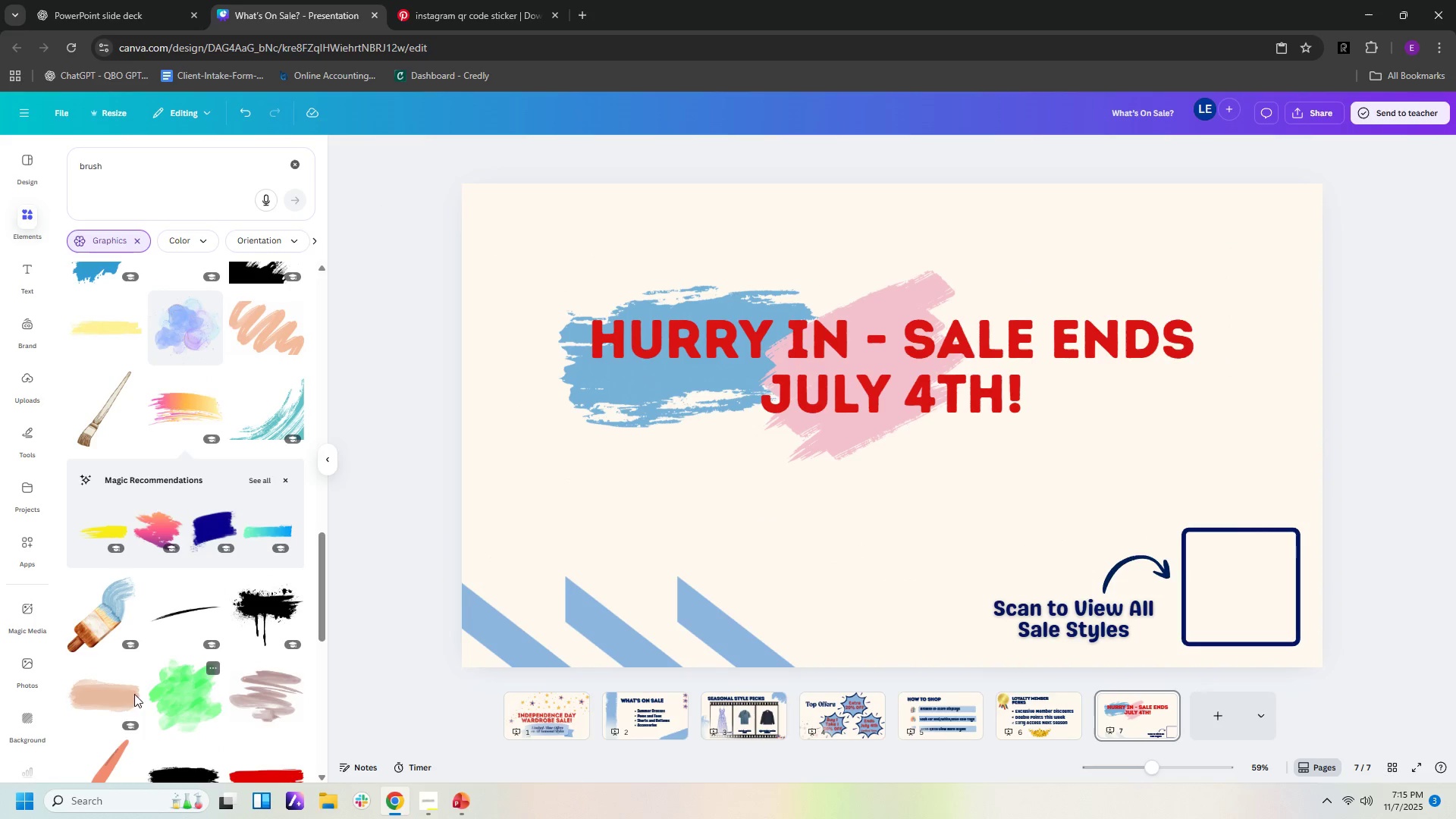 
left_click([121, 694])
 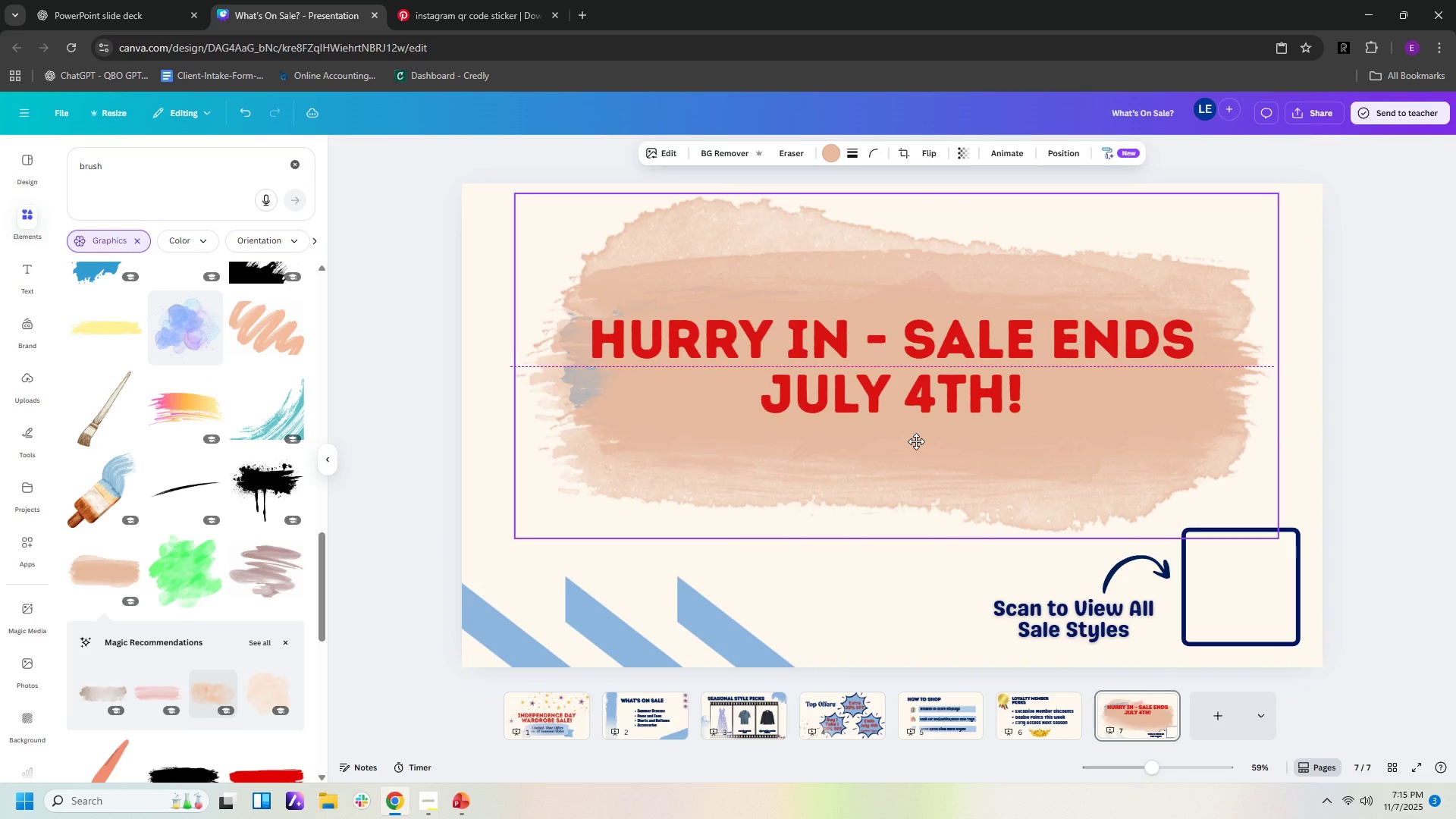 
wait(8.43)
 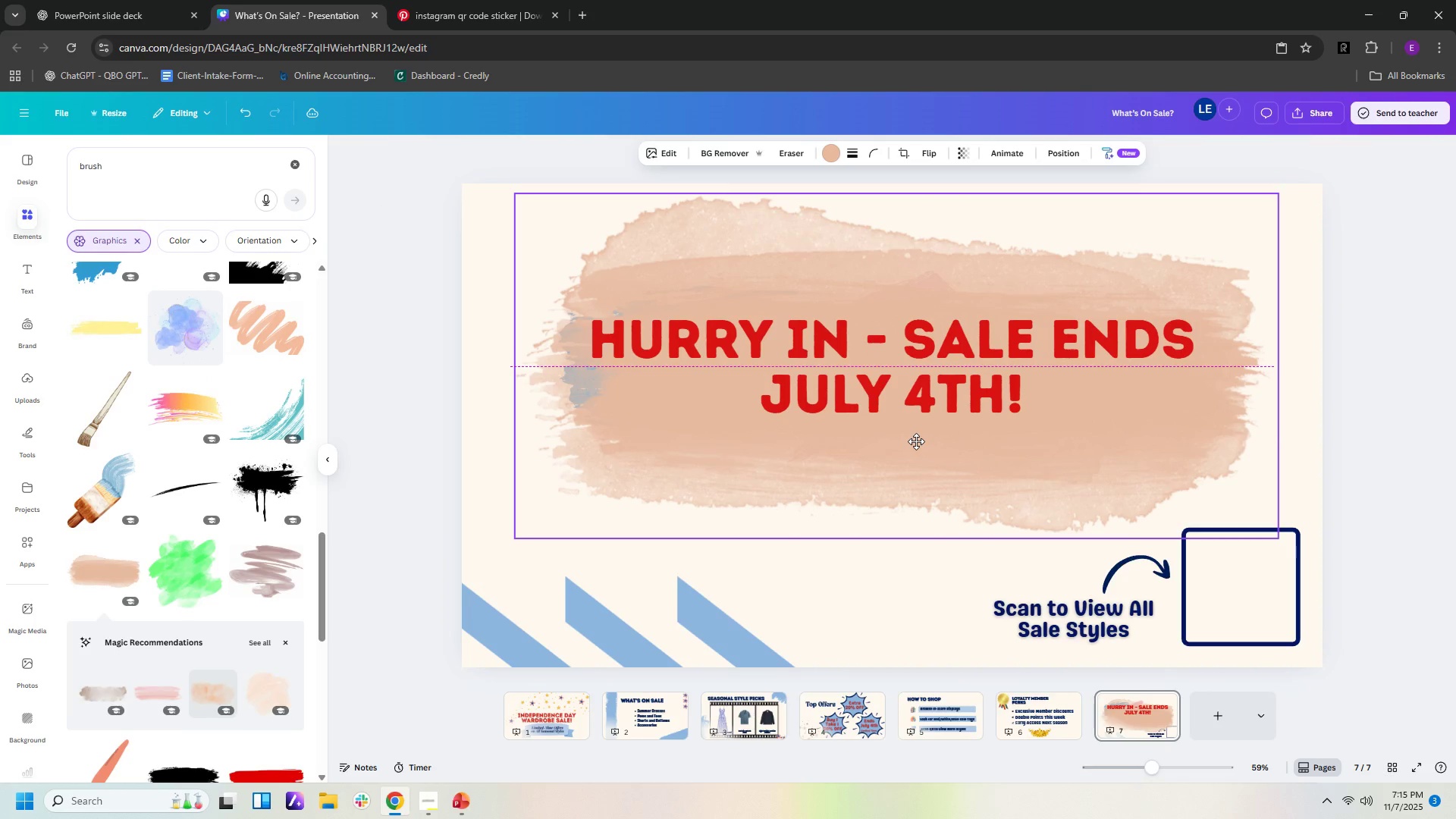 
double_click([761, 294])
 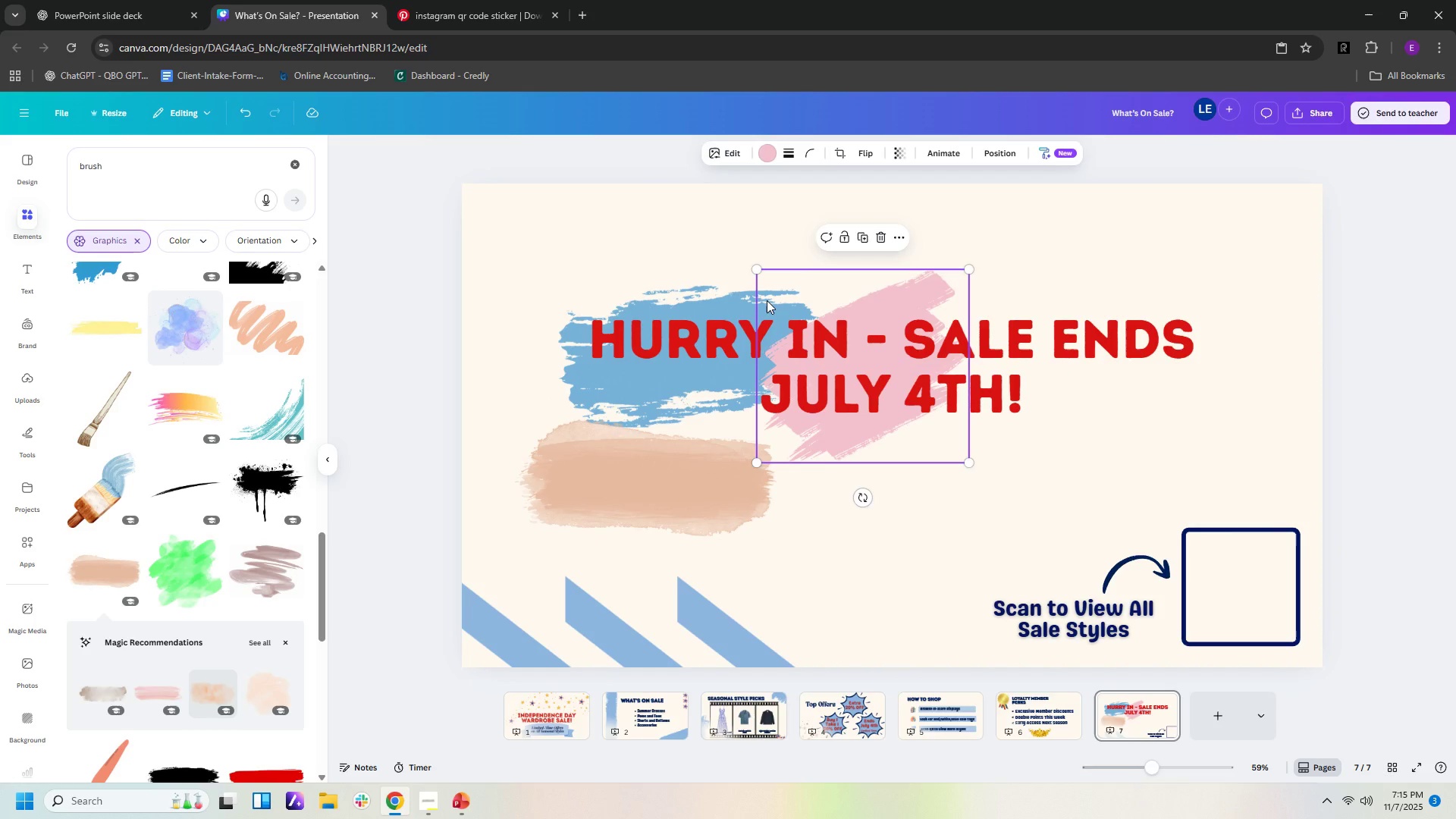 
key(Delete)
 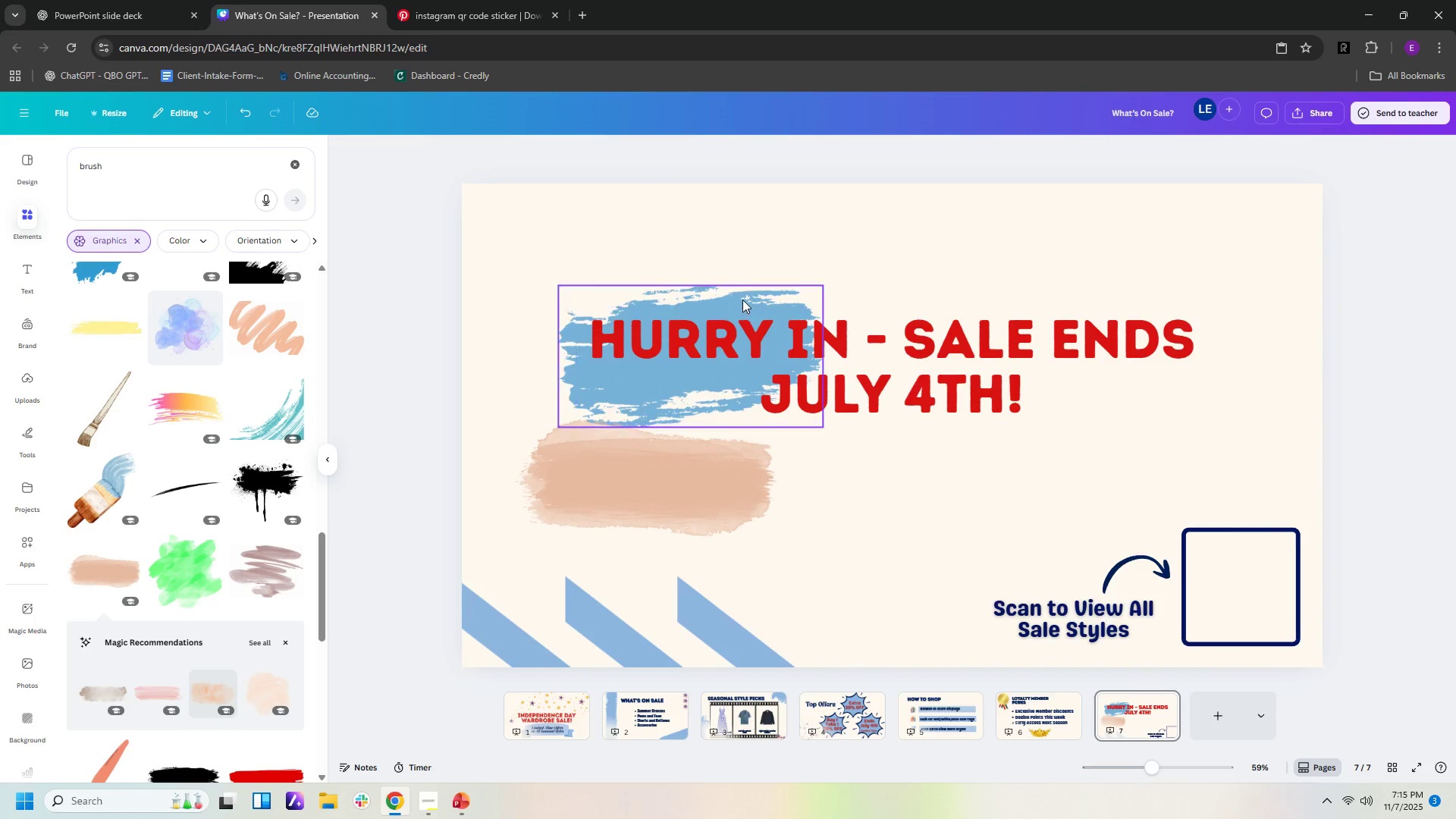 
left_click([742, 300])
 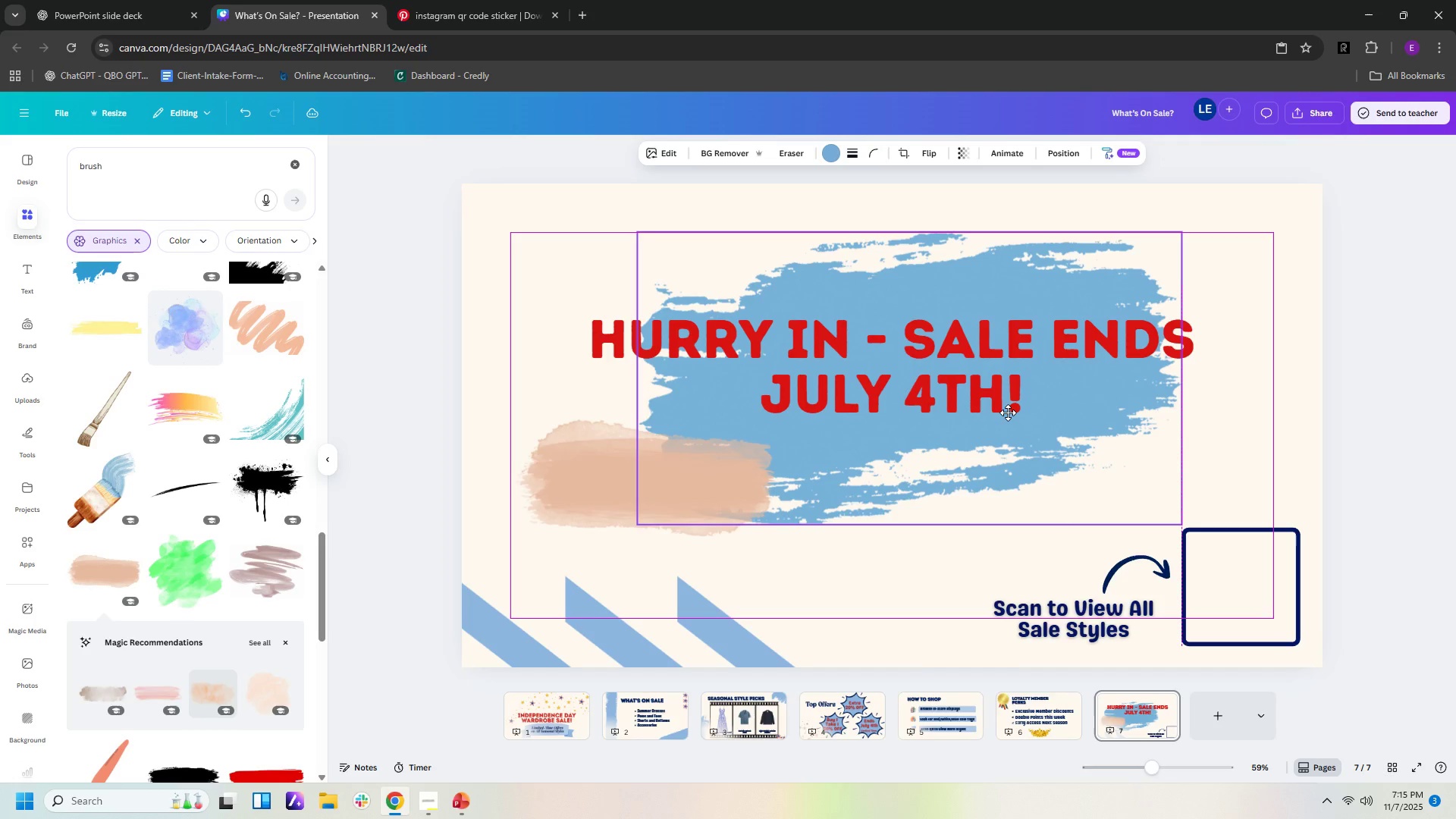 
wait(9.32)
 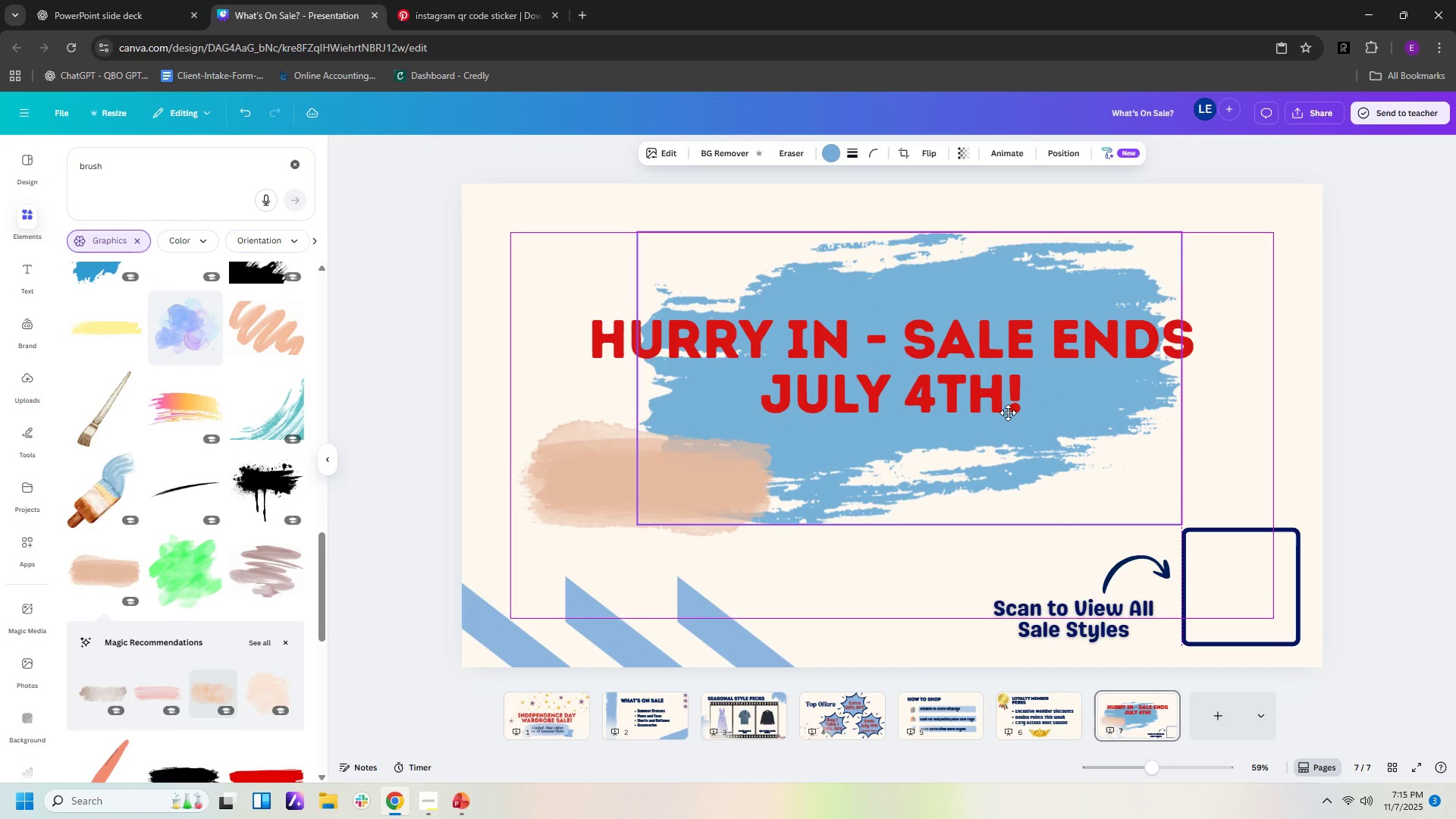 
key(Delete)
 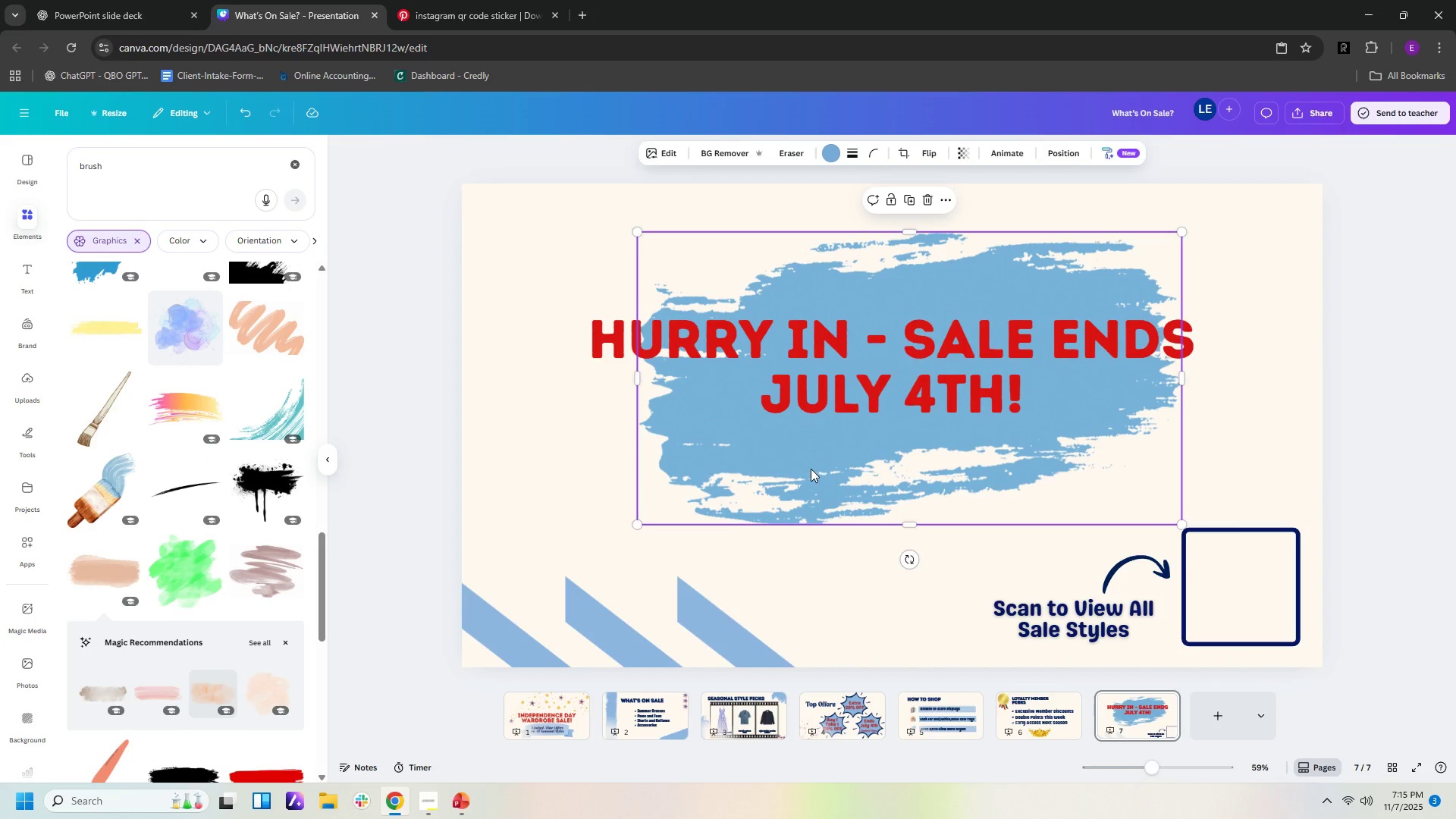 
key(Delete)
 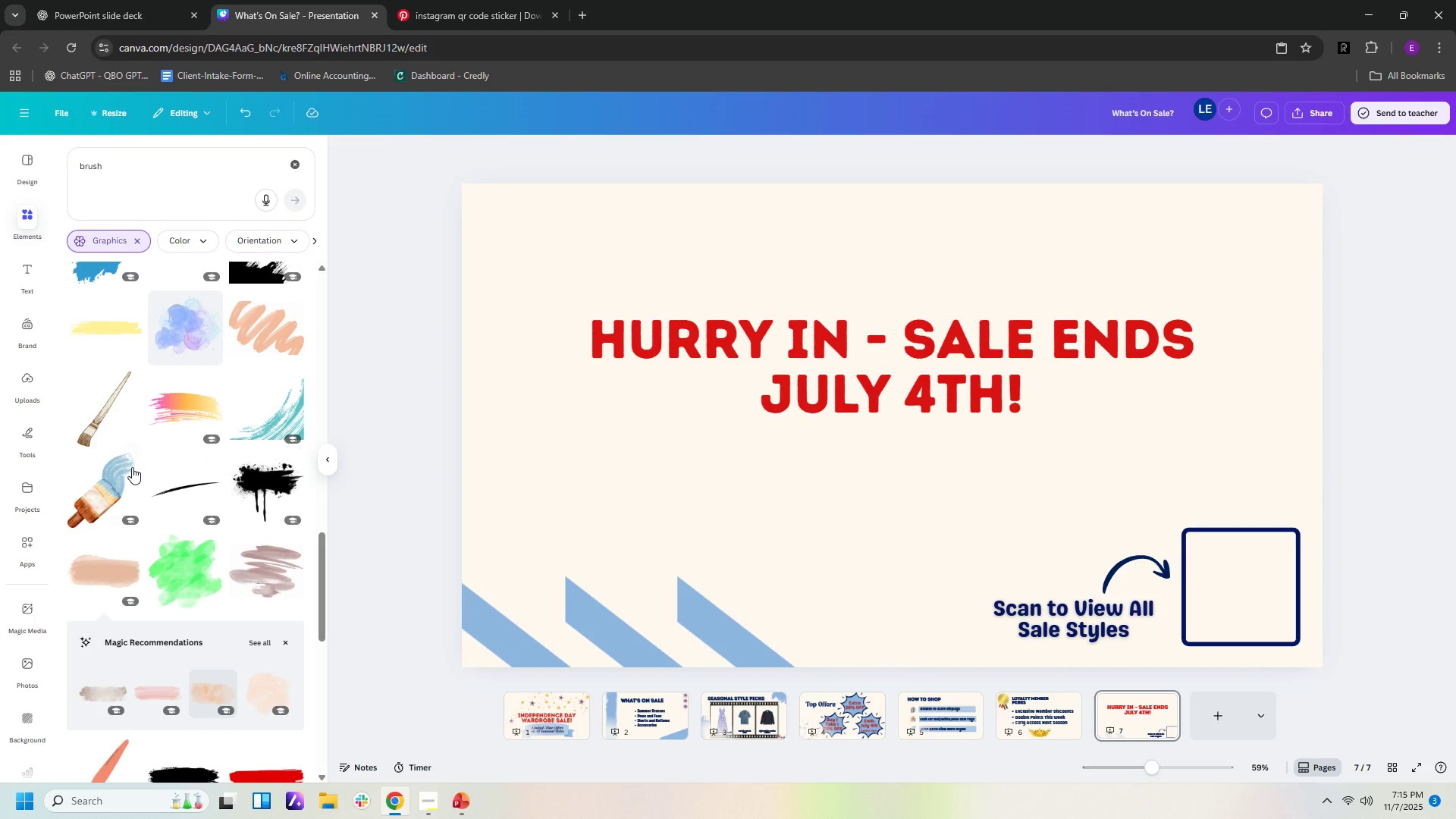 
scroll: coordinate [227, 656], scroll_direction: down, amount: 10.0
 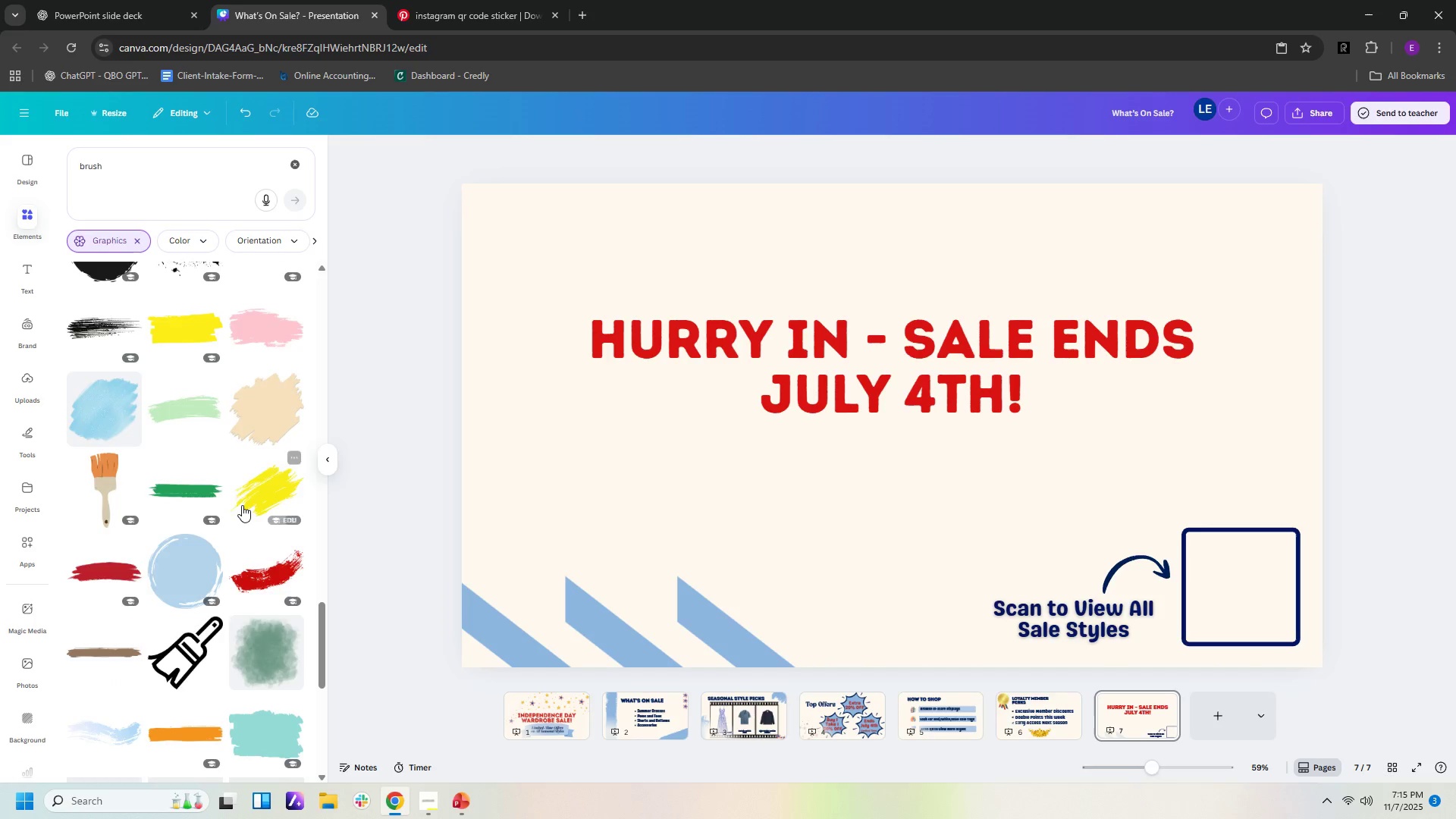 
scroll: coordinate [242, 505], scroll_direction: up, amount: 2.0
 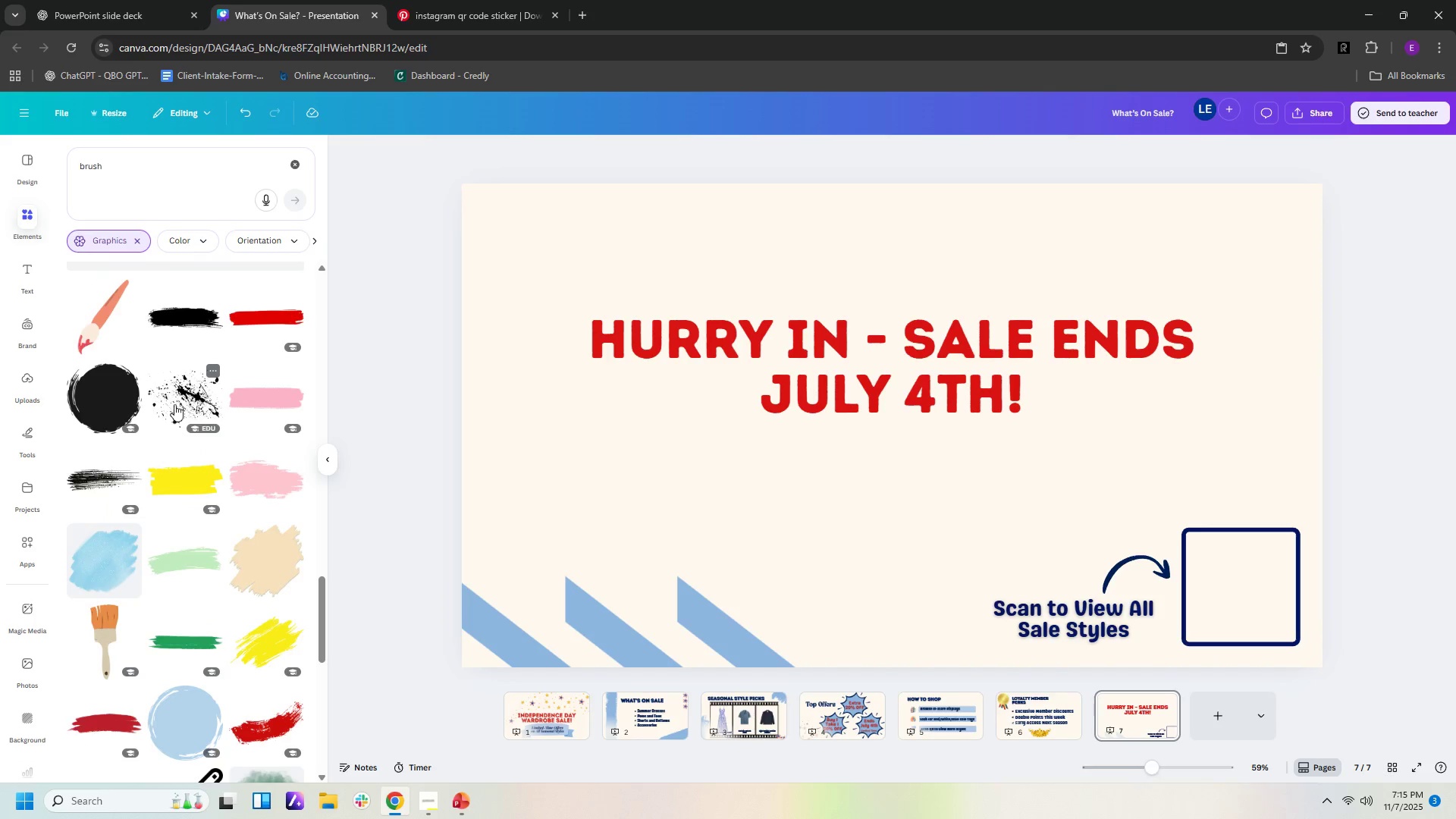 
left_click([184, 396])
 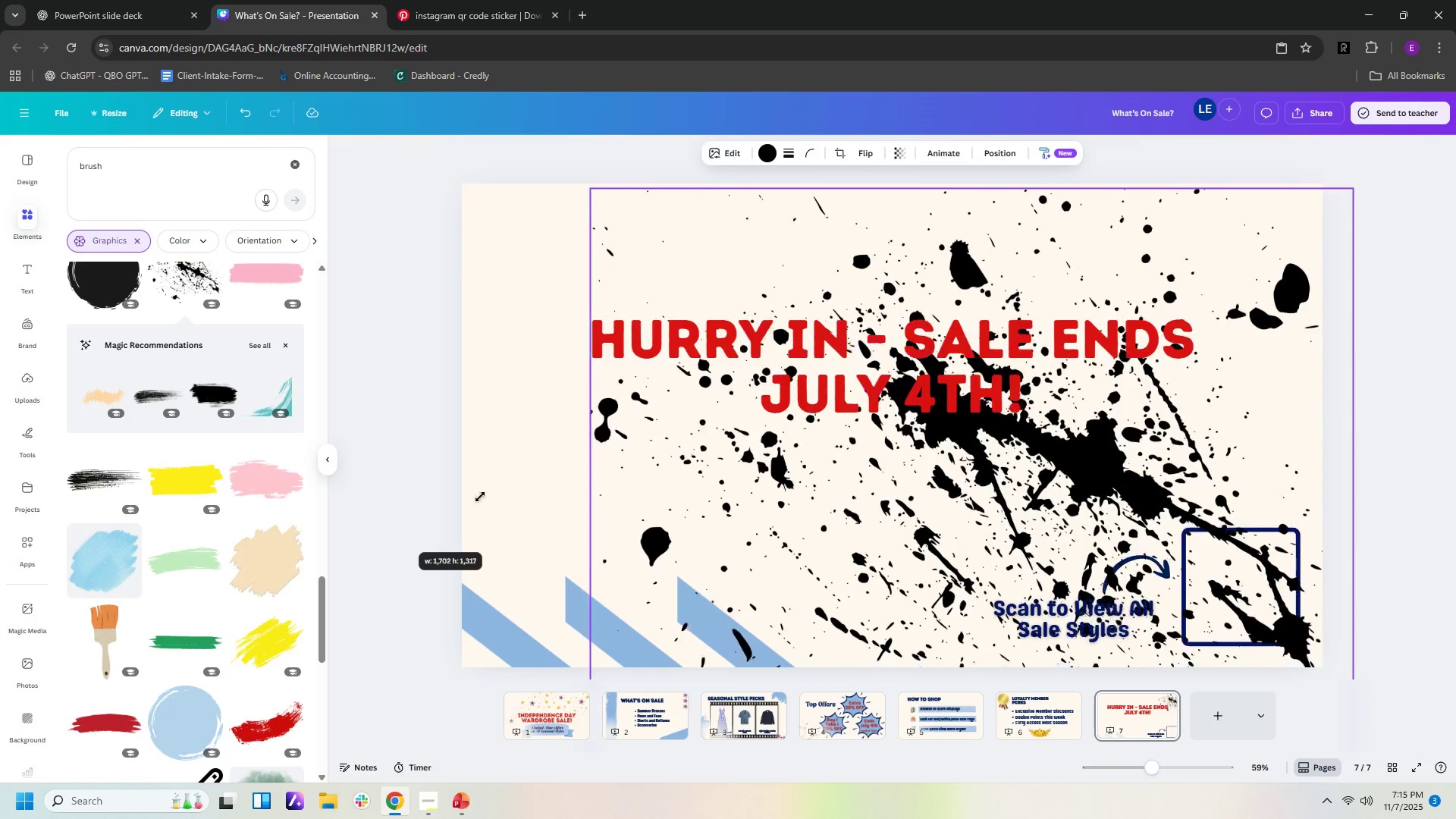 
wait(11.64)
 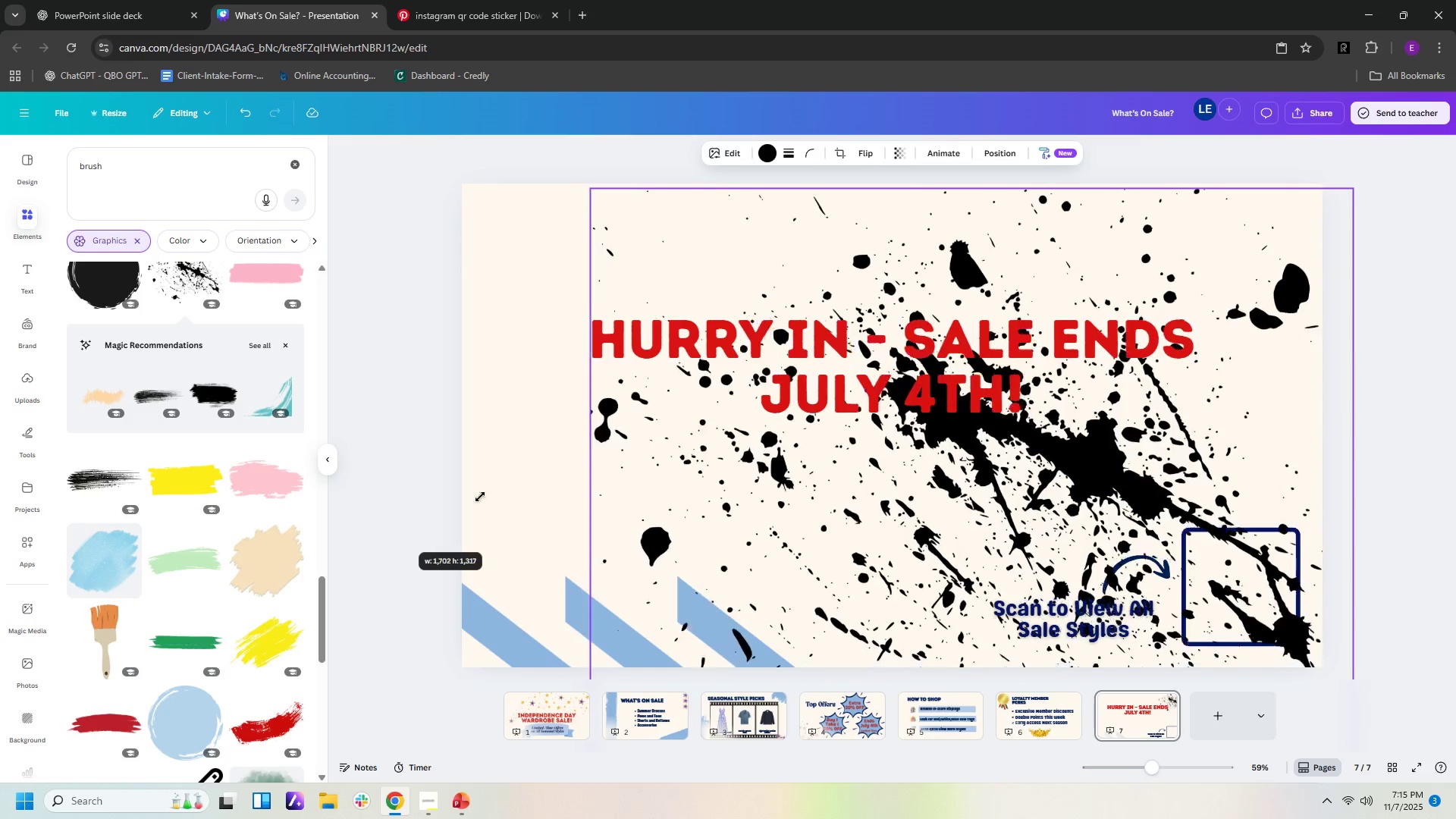 
key(Delete)
 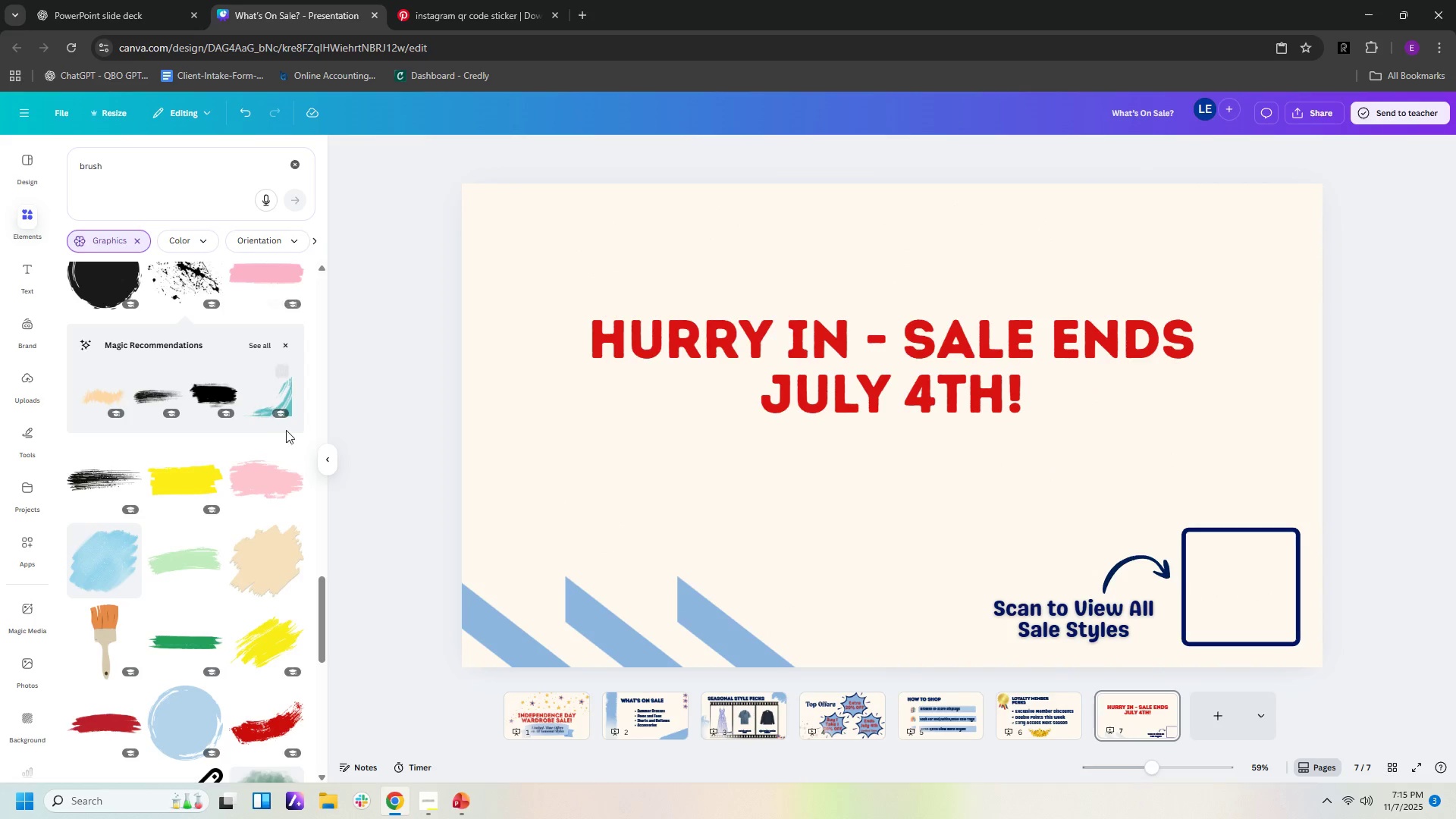 
scroll: coordinate [164, 567], scroll_direction: down, amount: 12.0
 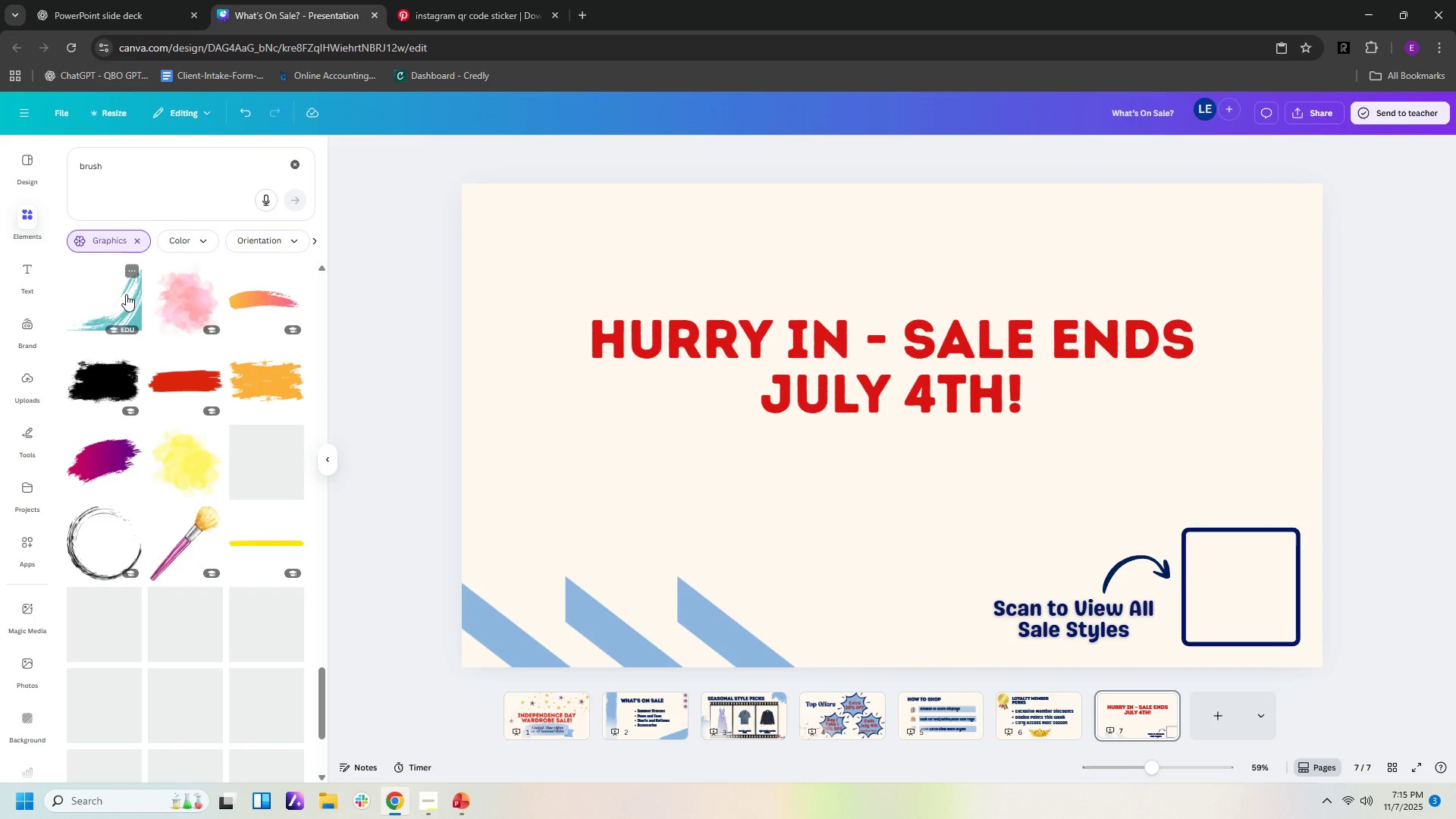 
left_click([124, 293])
 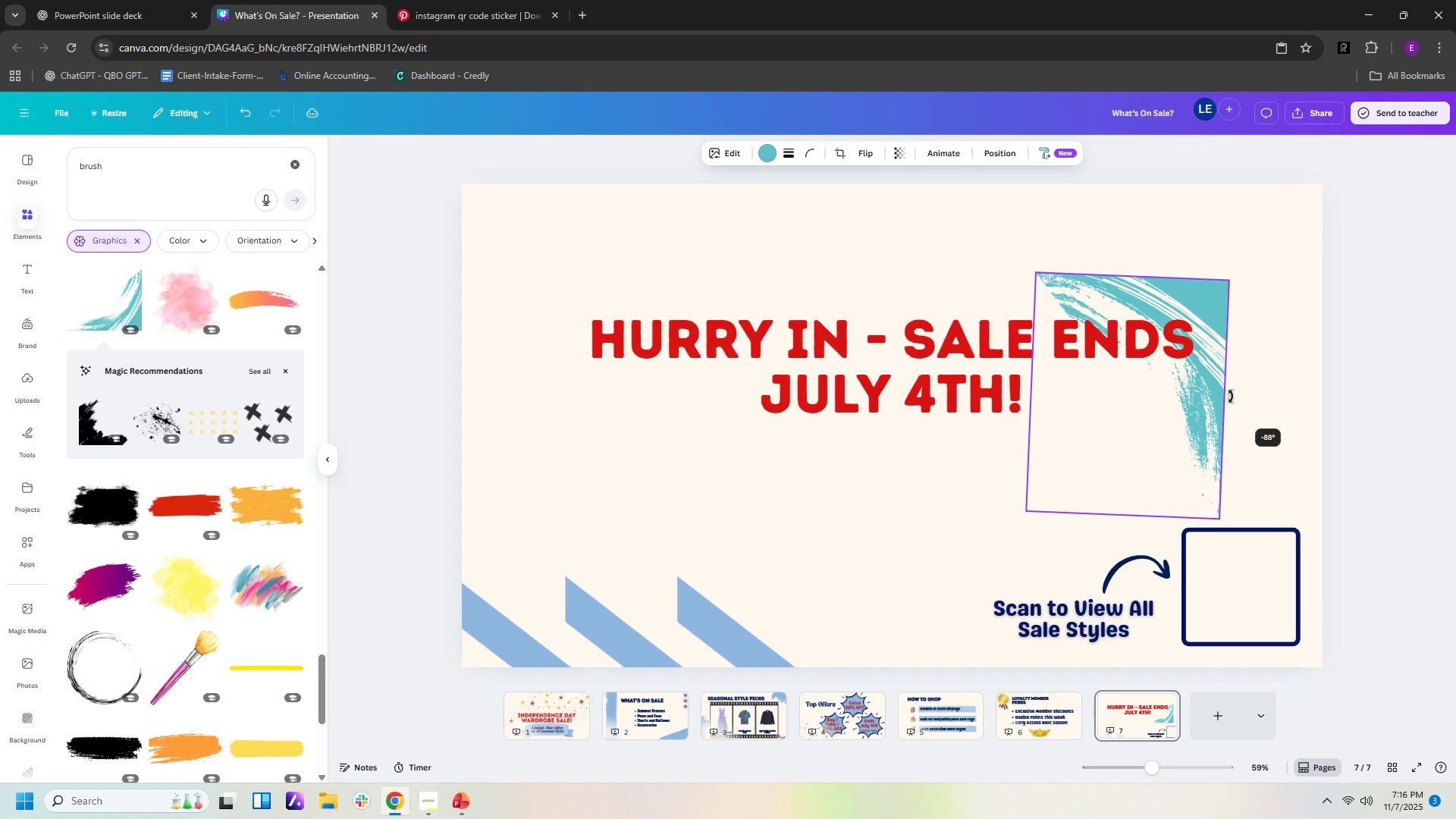 
wait(9.8)
 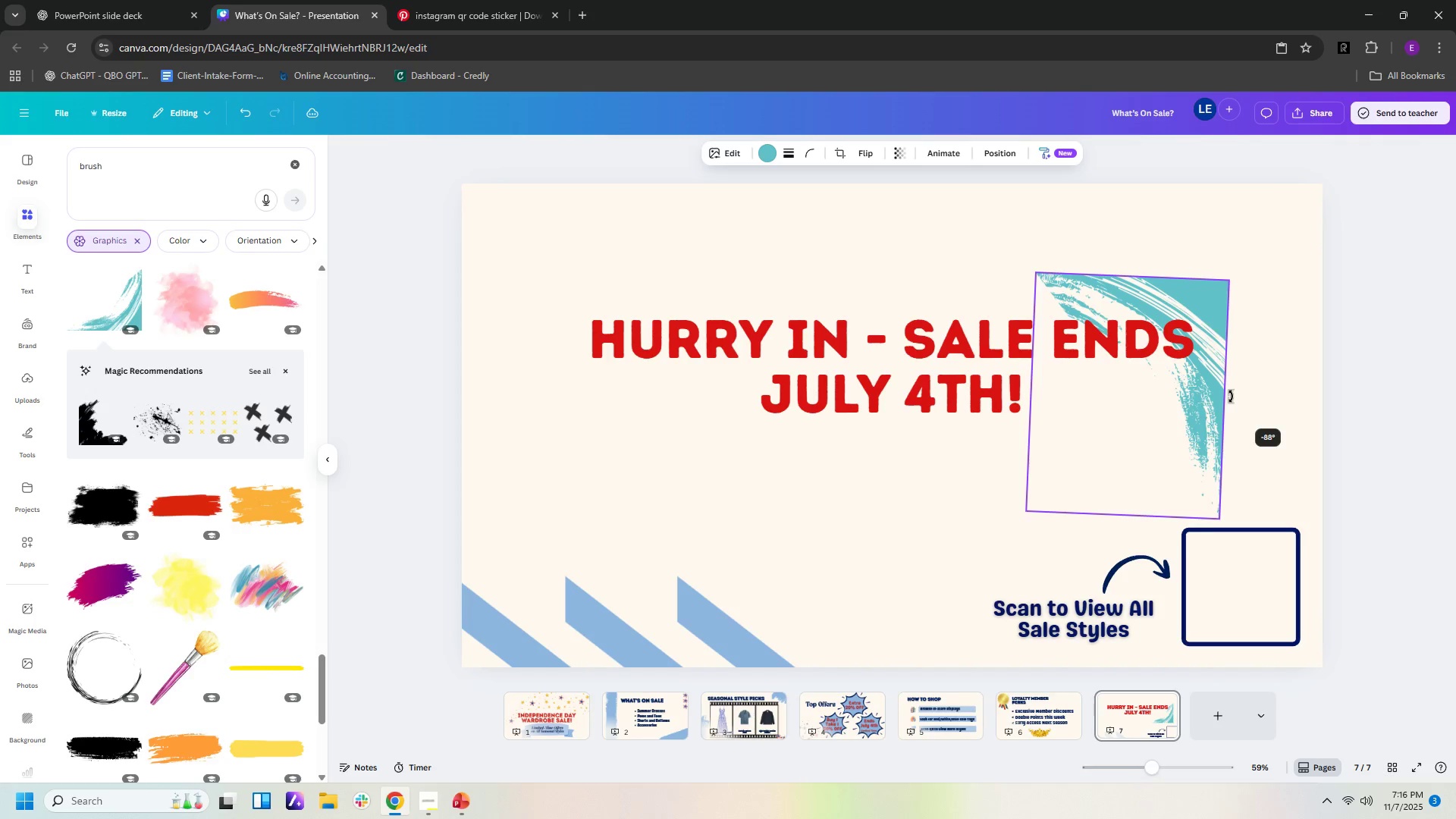 
left_click([774, 153])
 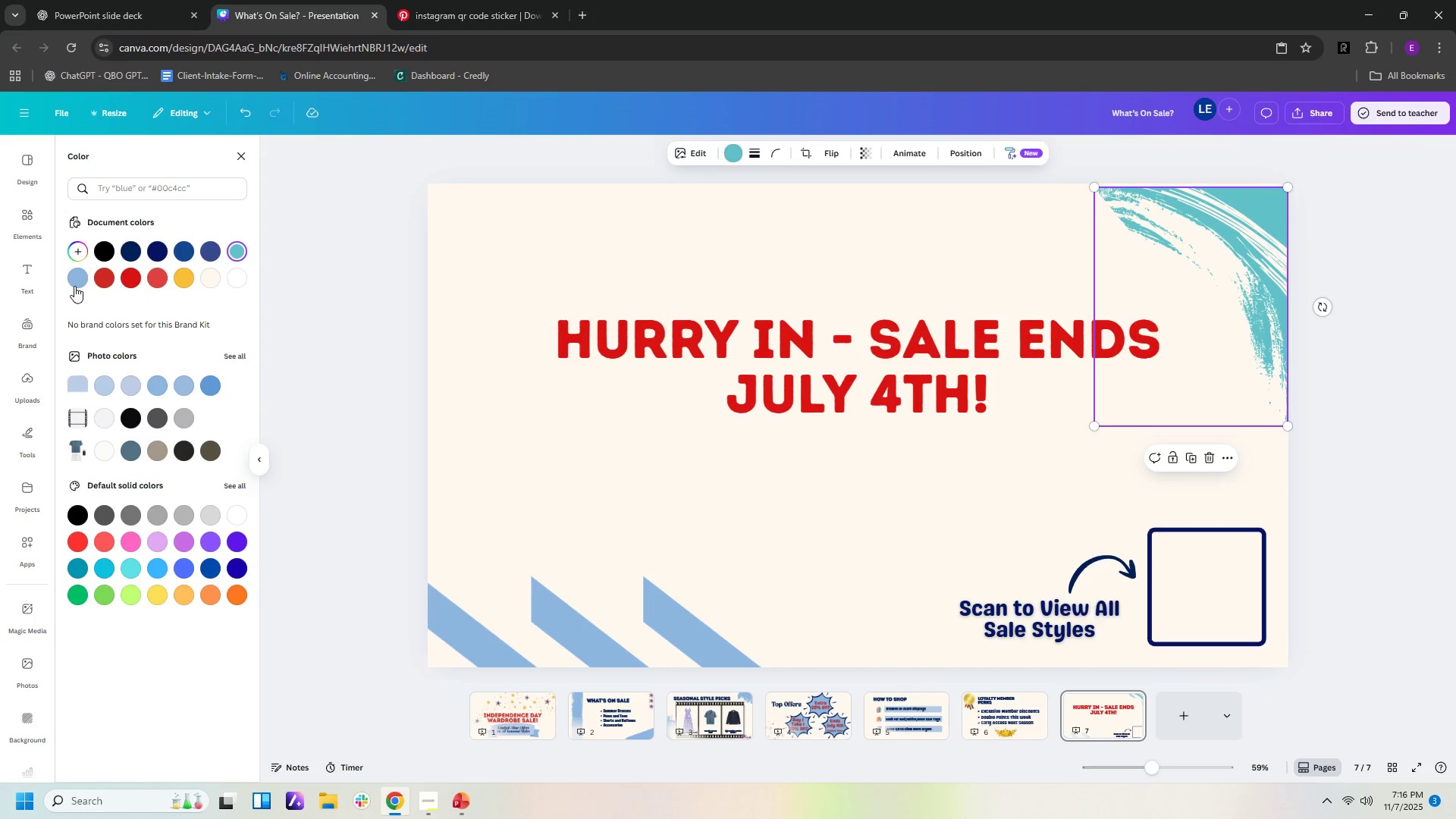 
left_click([75, 278])
 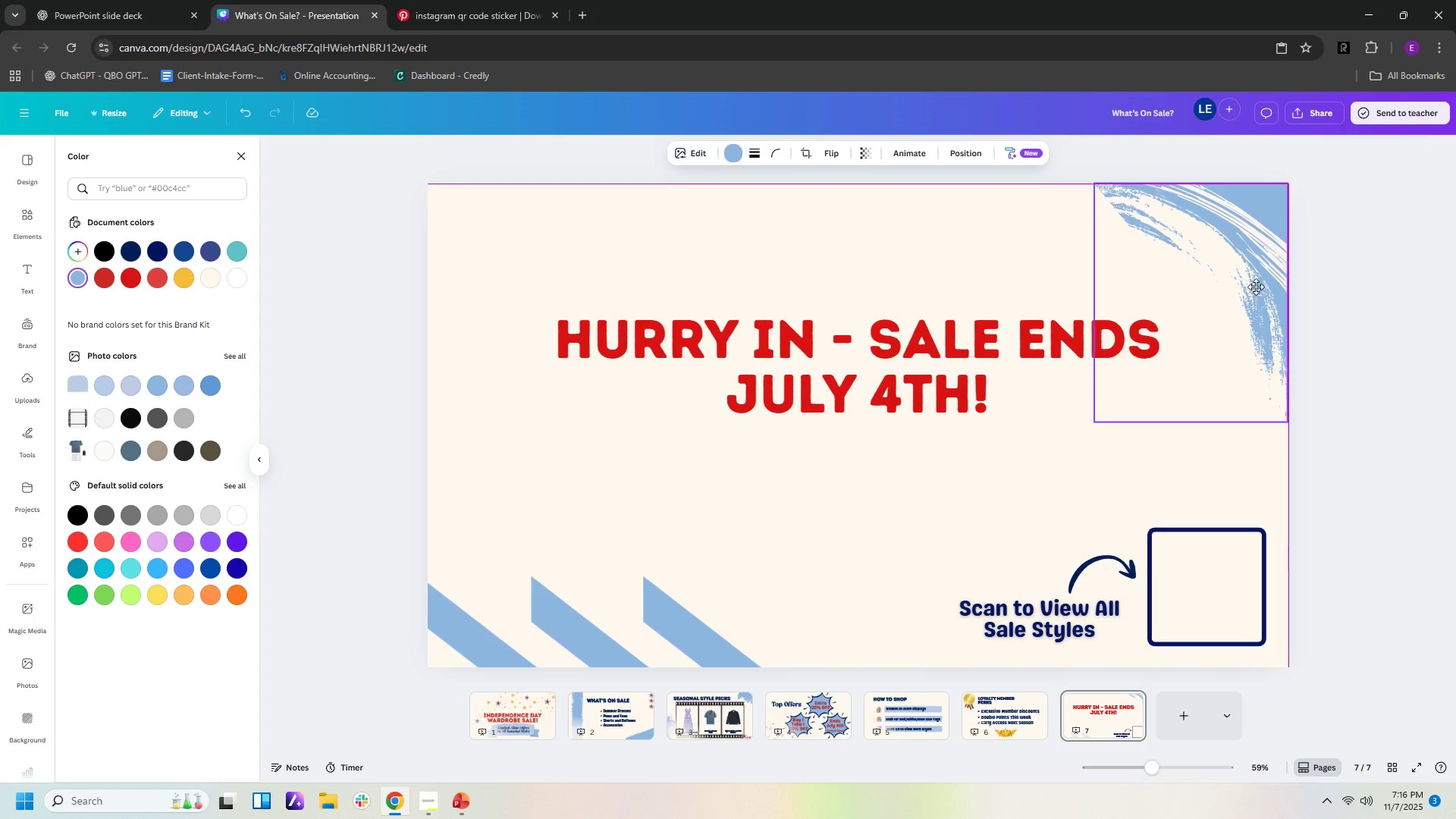 
left_click([1454, 302])
 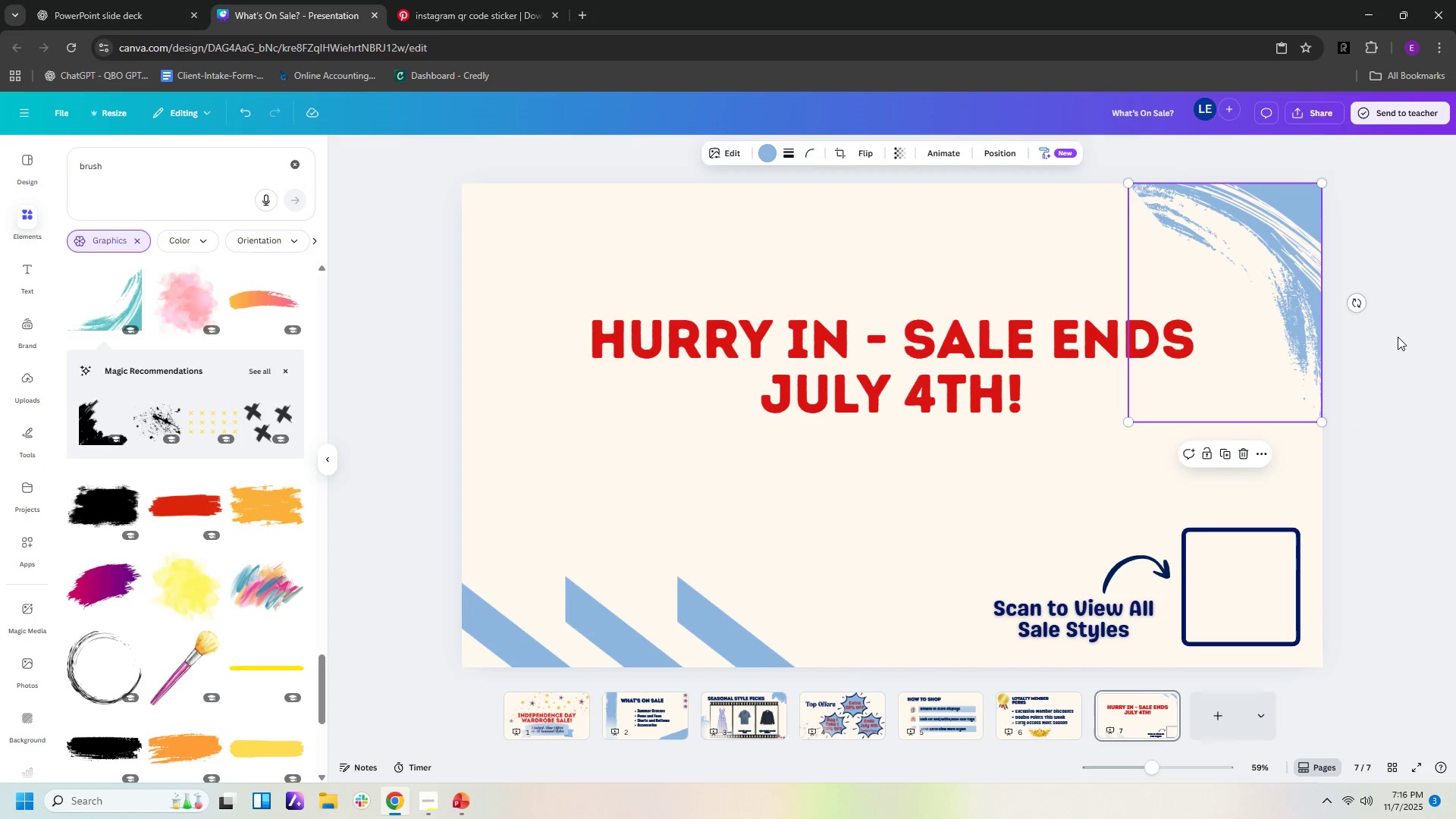 
left_click([1398, 337])
 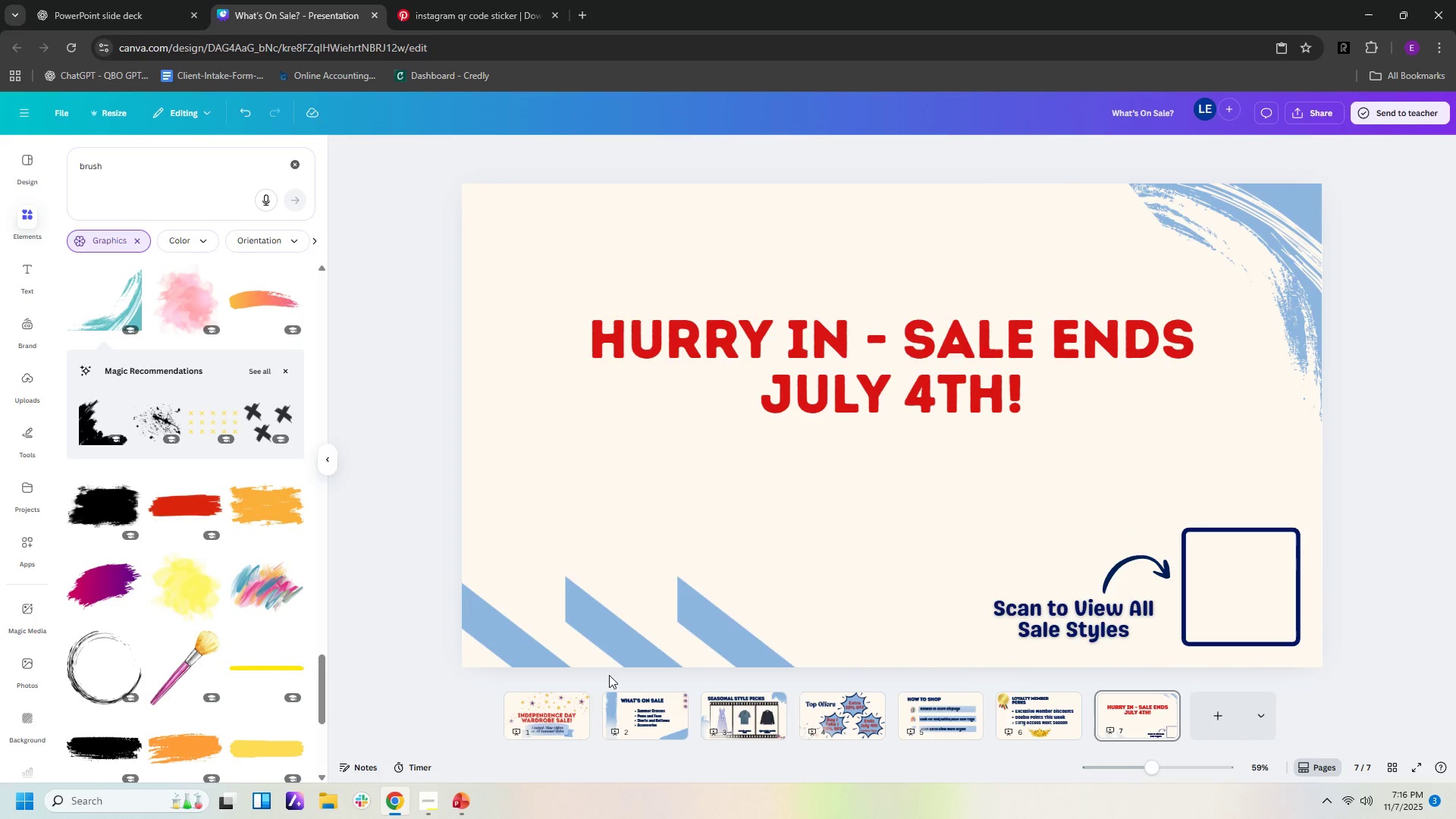 
left_click([638, 622])
 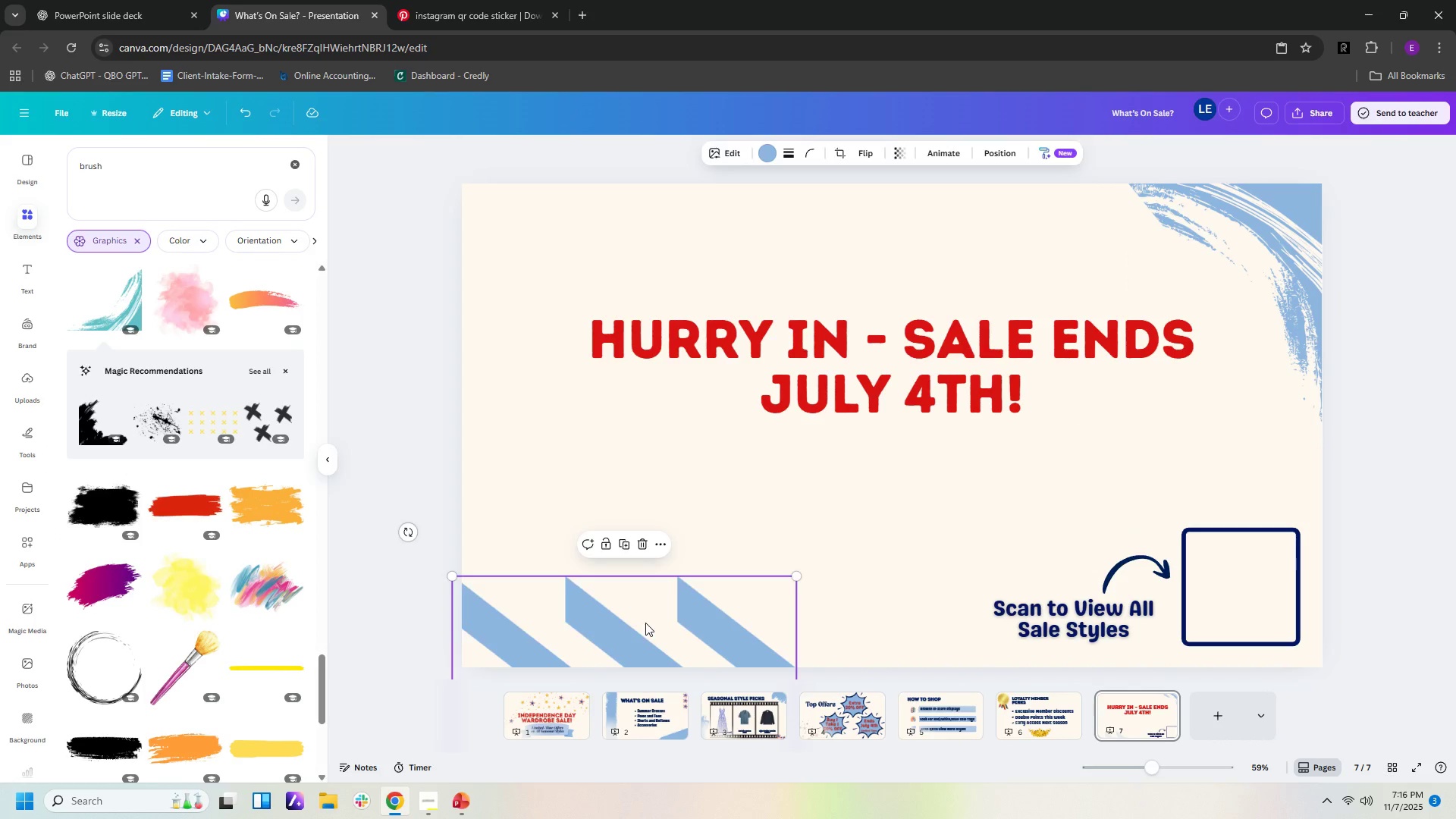 
key(Delete)
 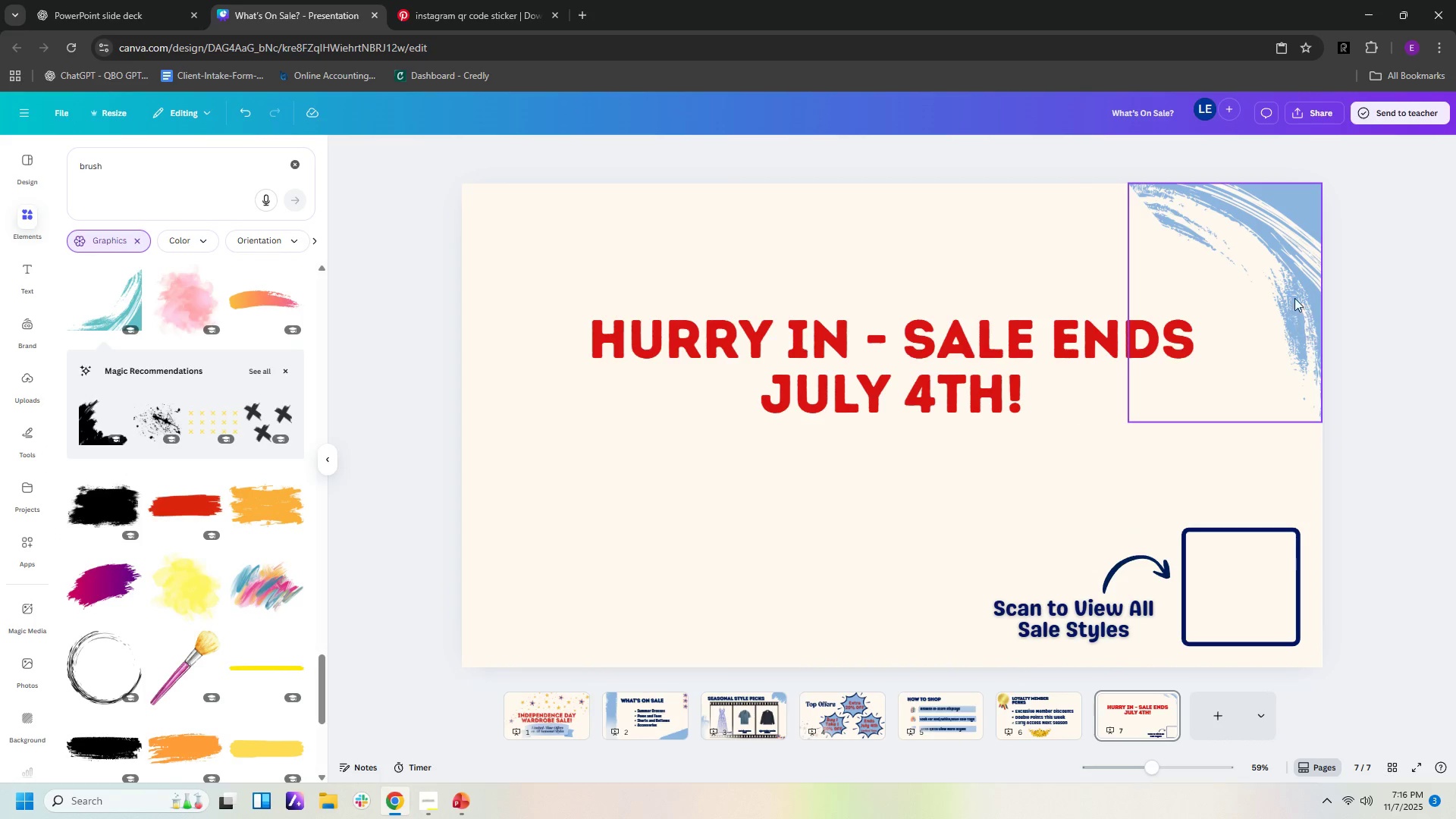 
left_click([1291, 275])
 